 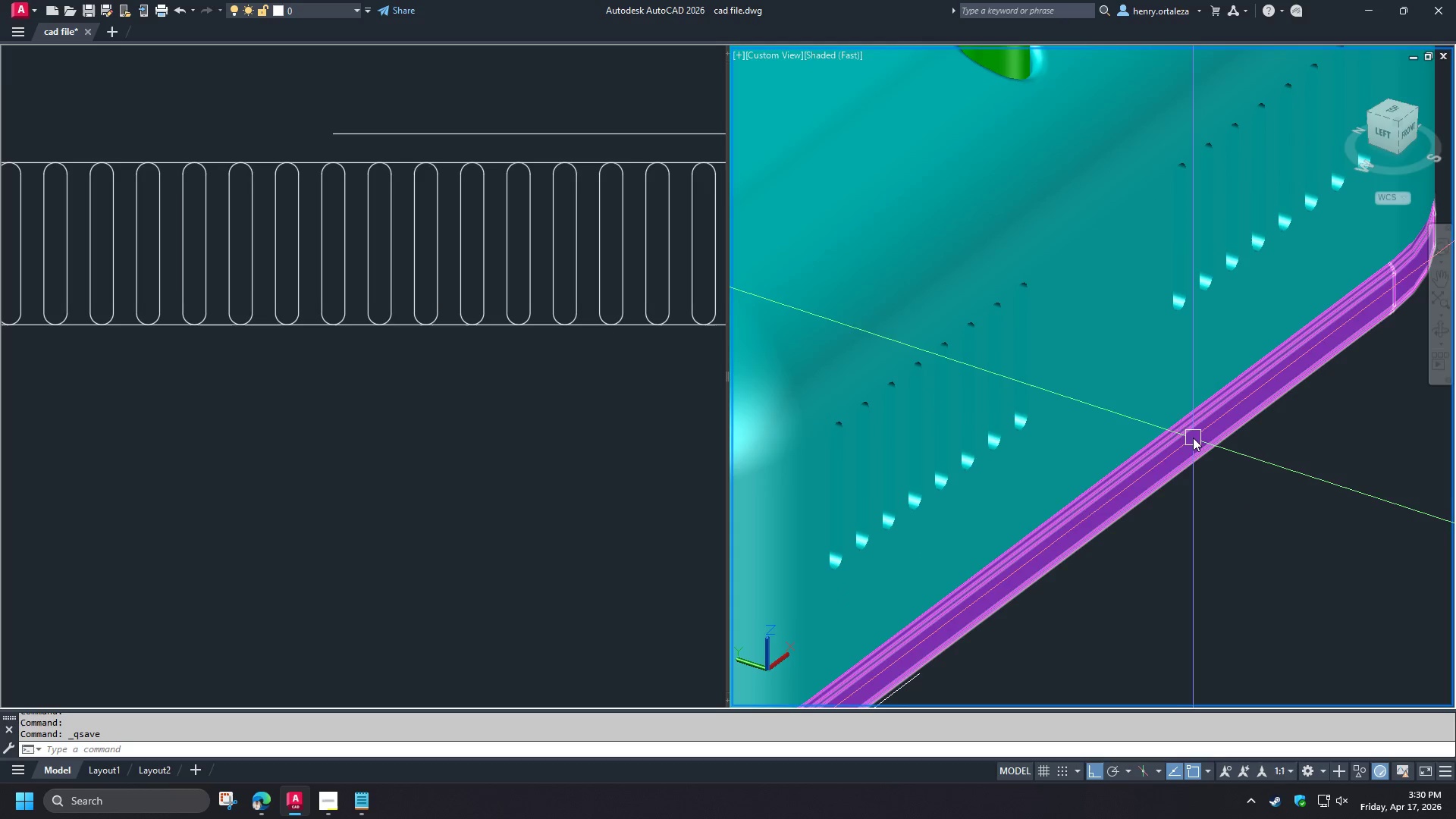 
scroll: coordinate [1159, 416], scroll_direction: down, amount: 4.0
 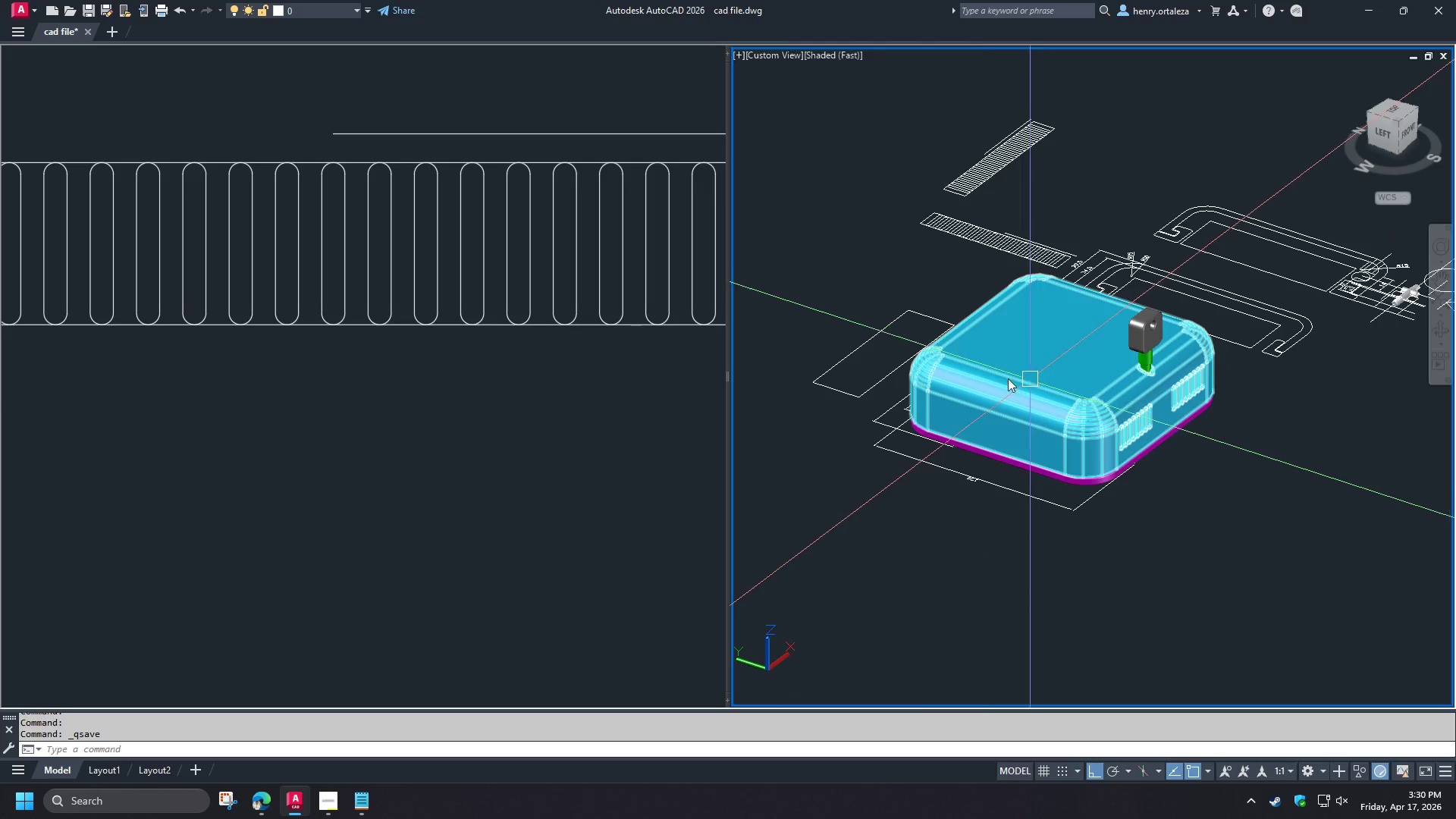 
scroll: coordinate [951, 358], scroll_direction: up, amount: 2.0
 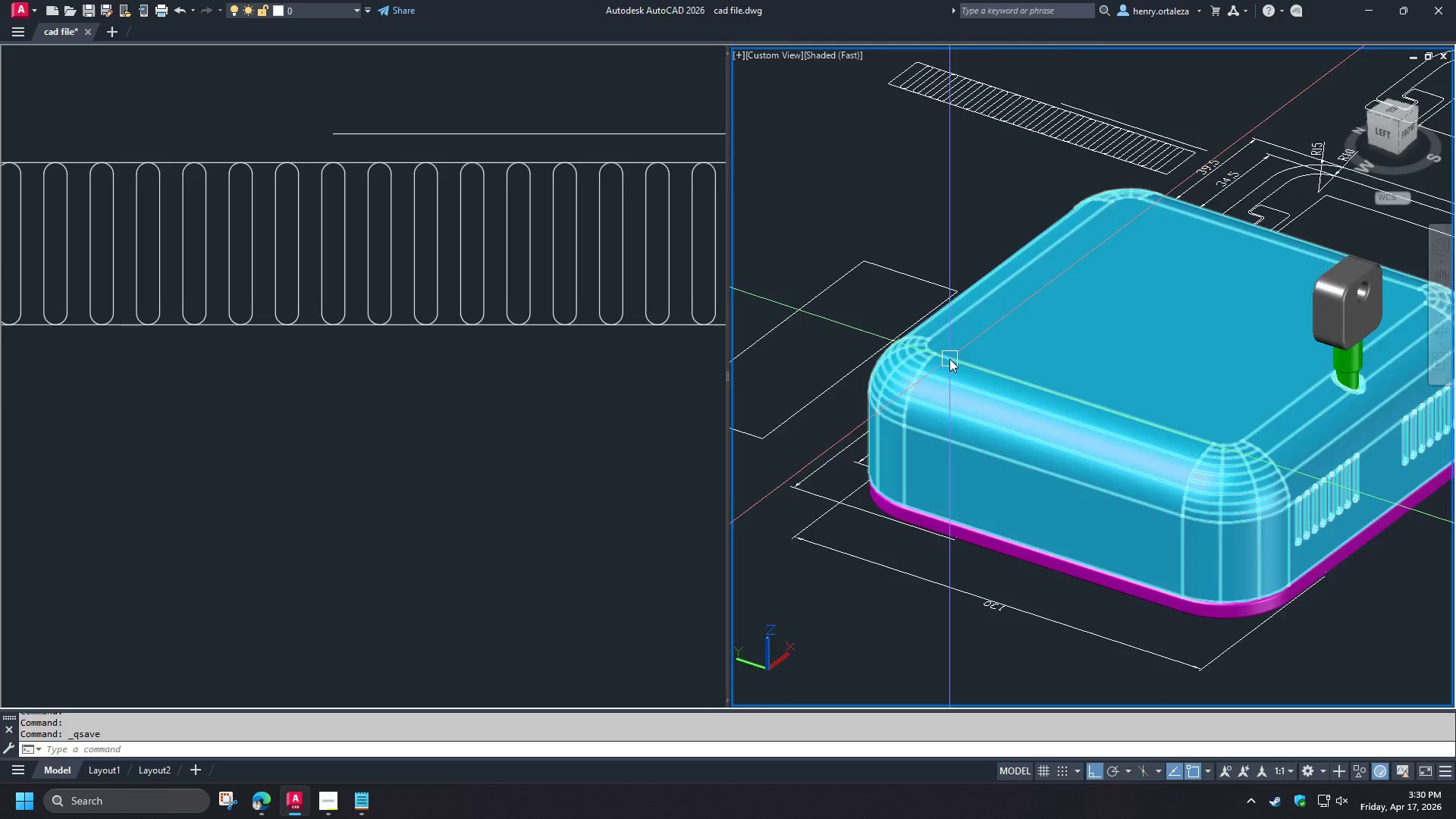 
scroll: coordinate [949, 358], scroll_direction: down, amount: 2.0
 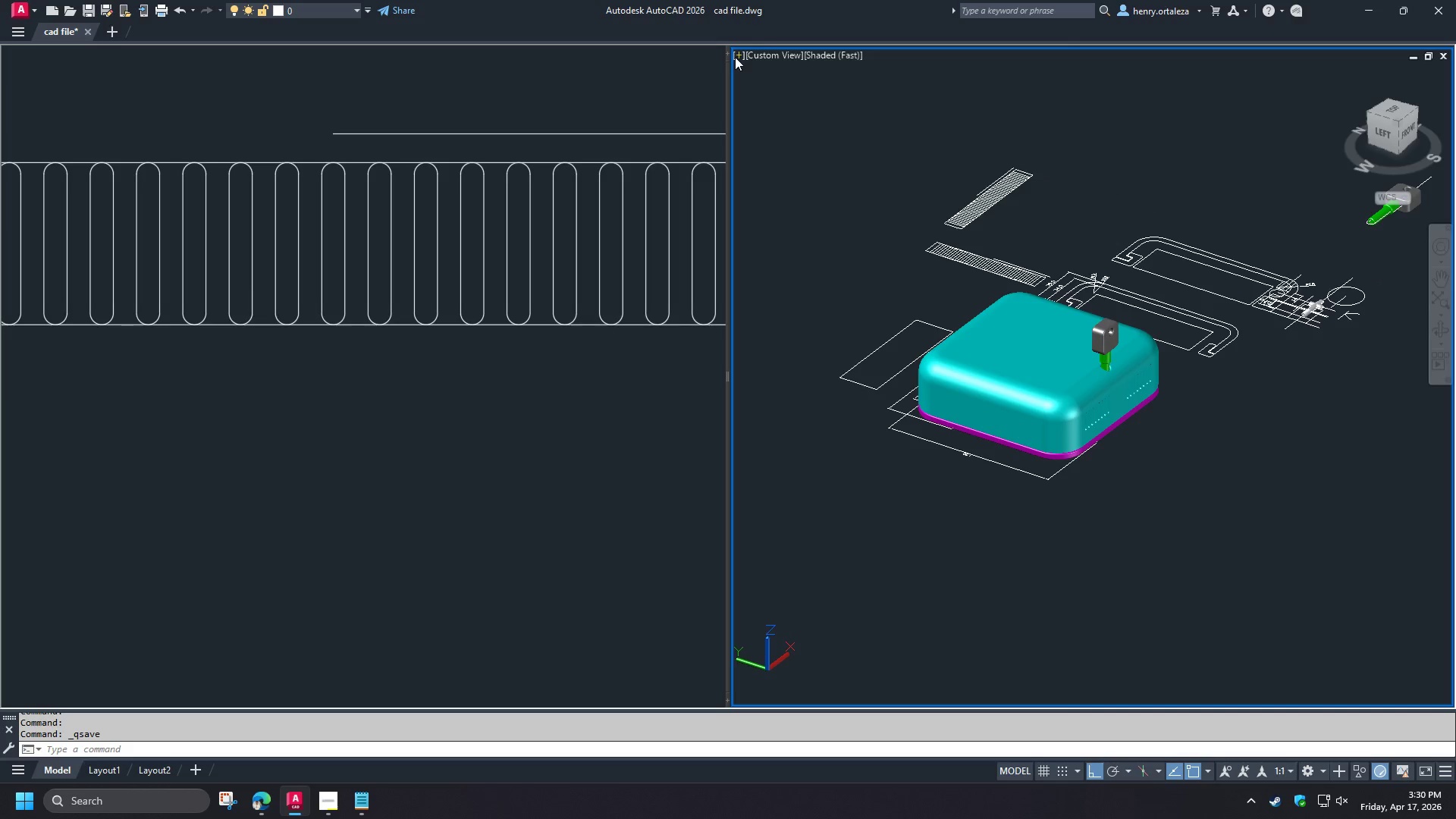 
double_click([737, 57])
 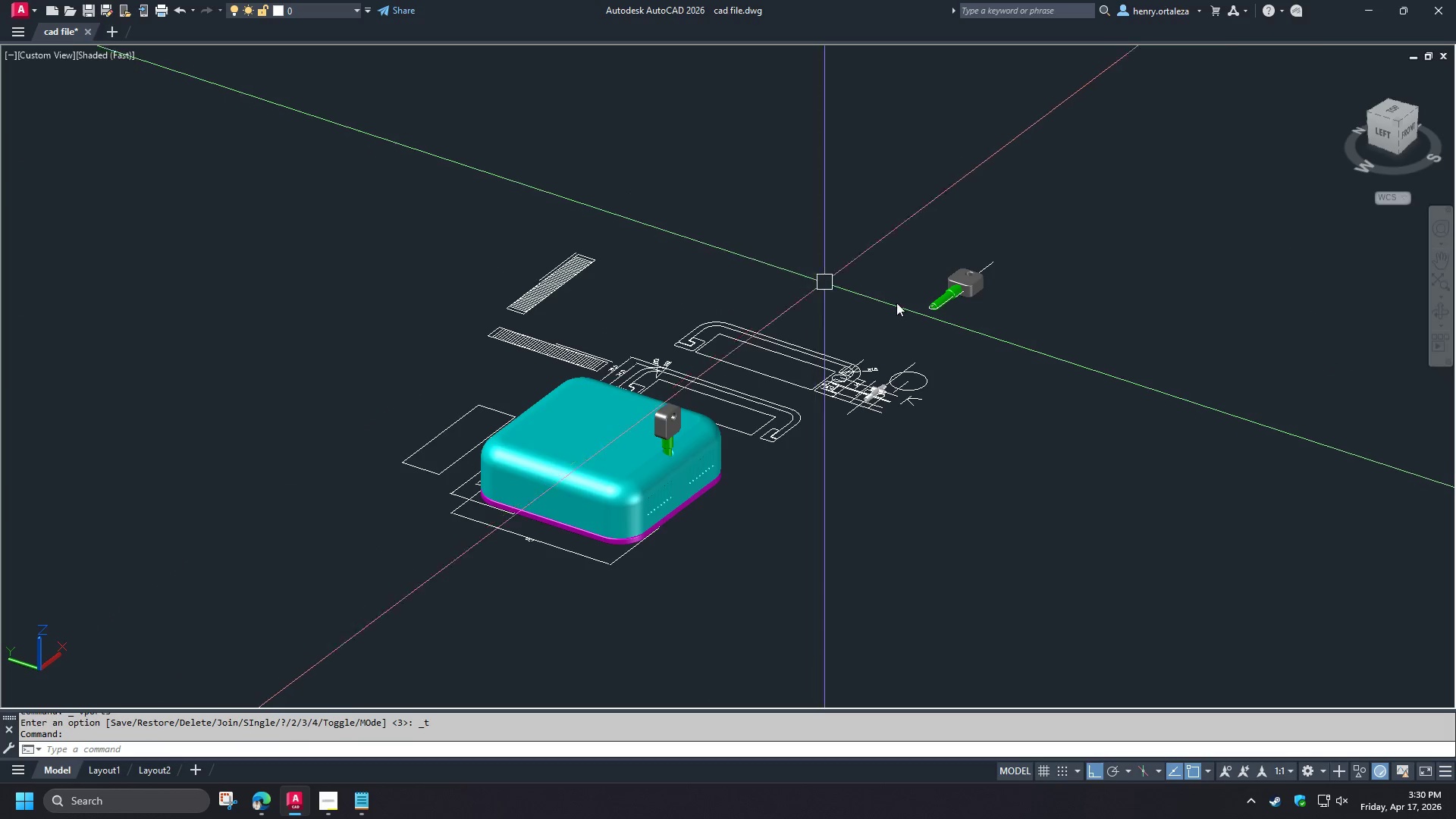 
key(E)
 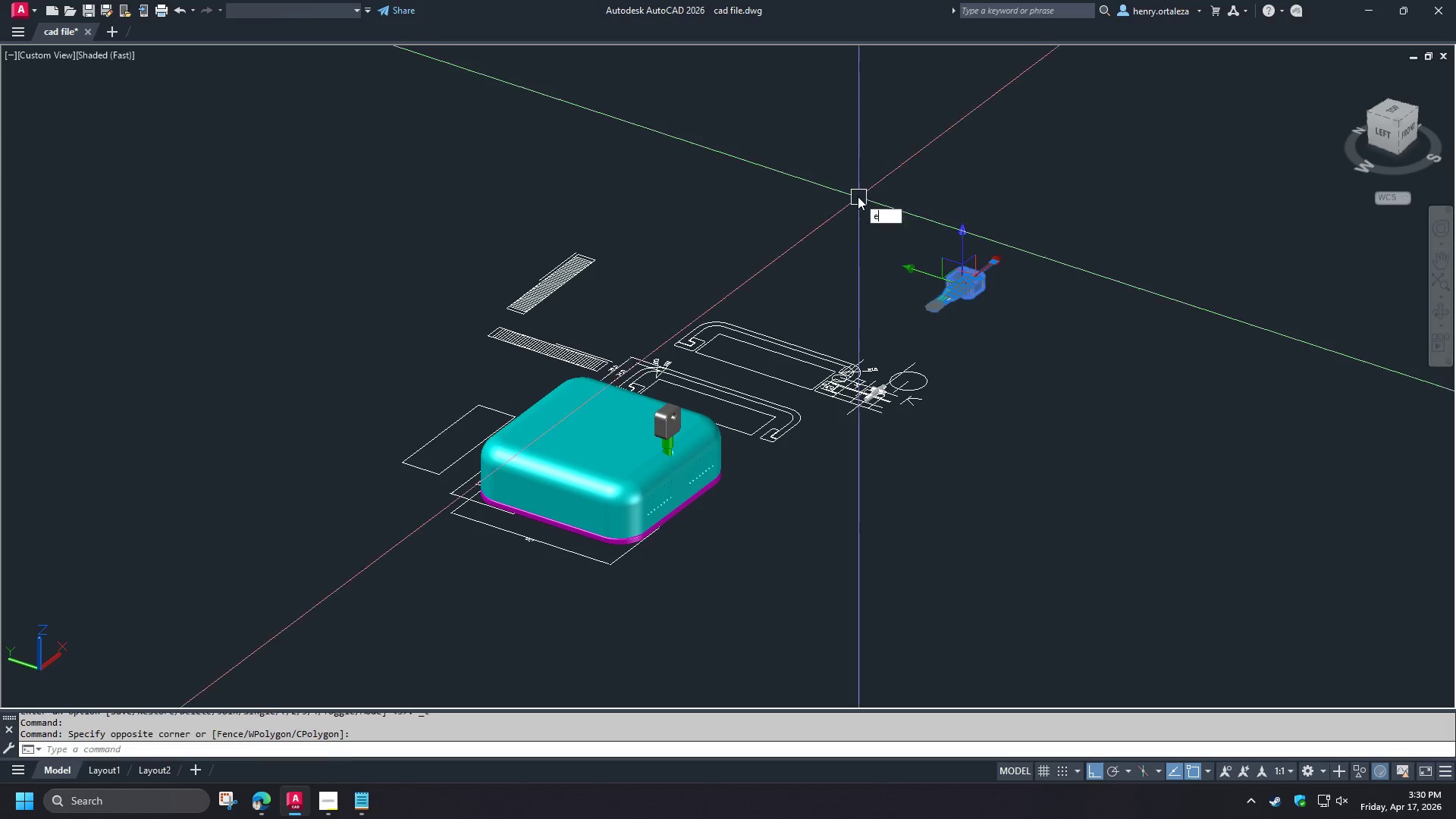 
key(Space)
 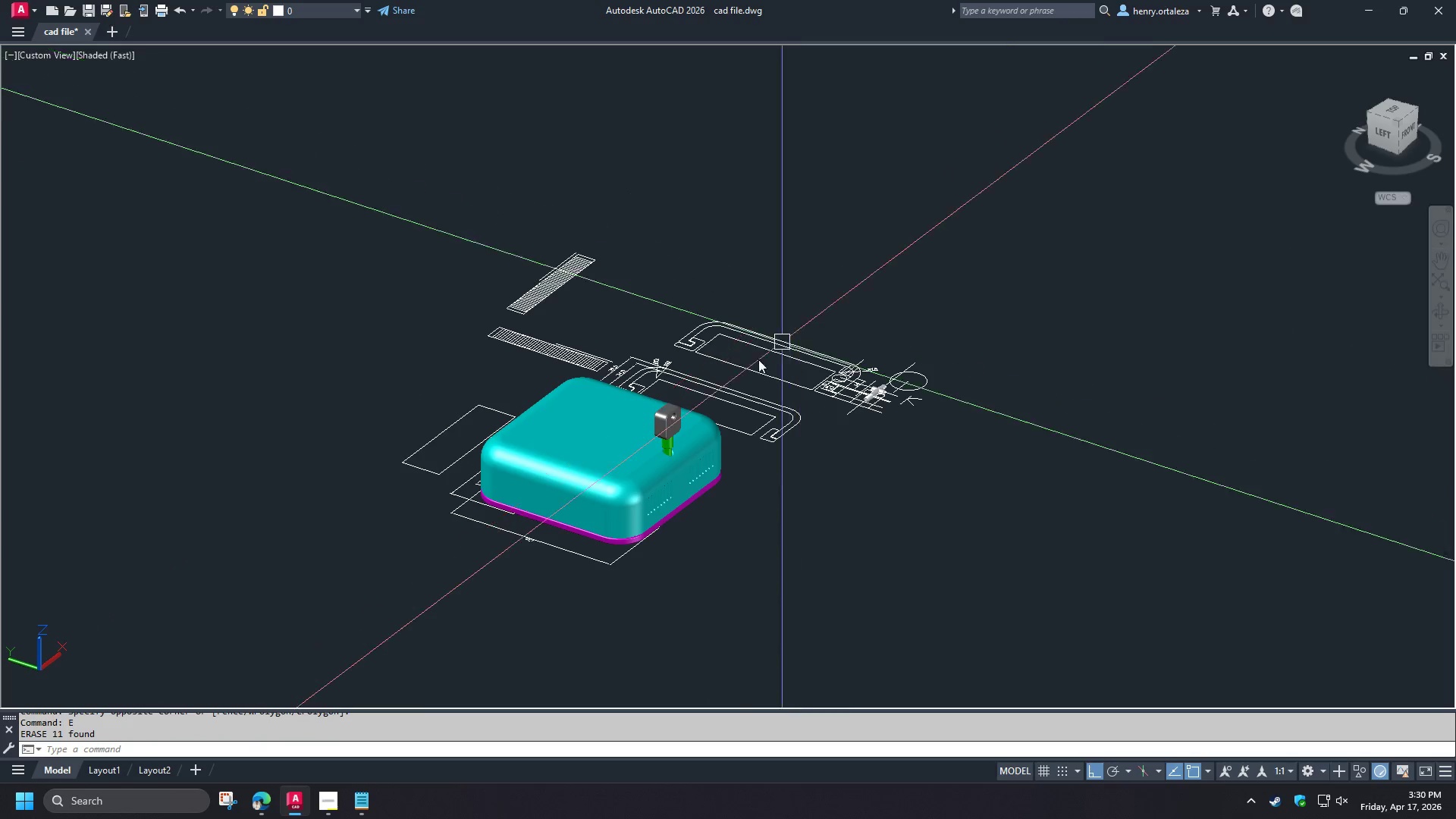 
scroll: coordinate [691, 406], scroll_direction: up, amount: 3.0
 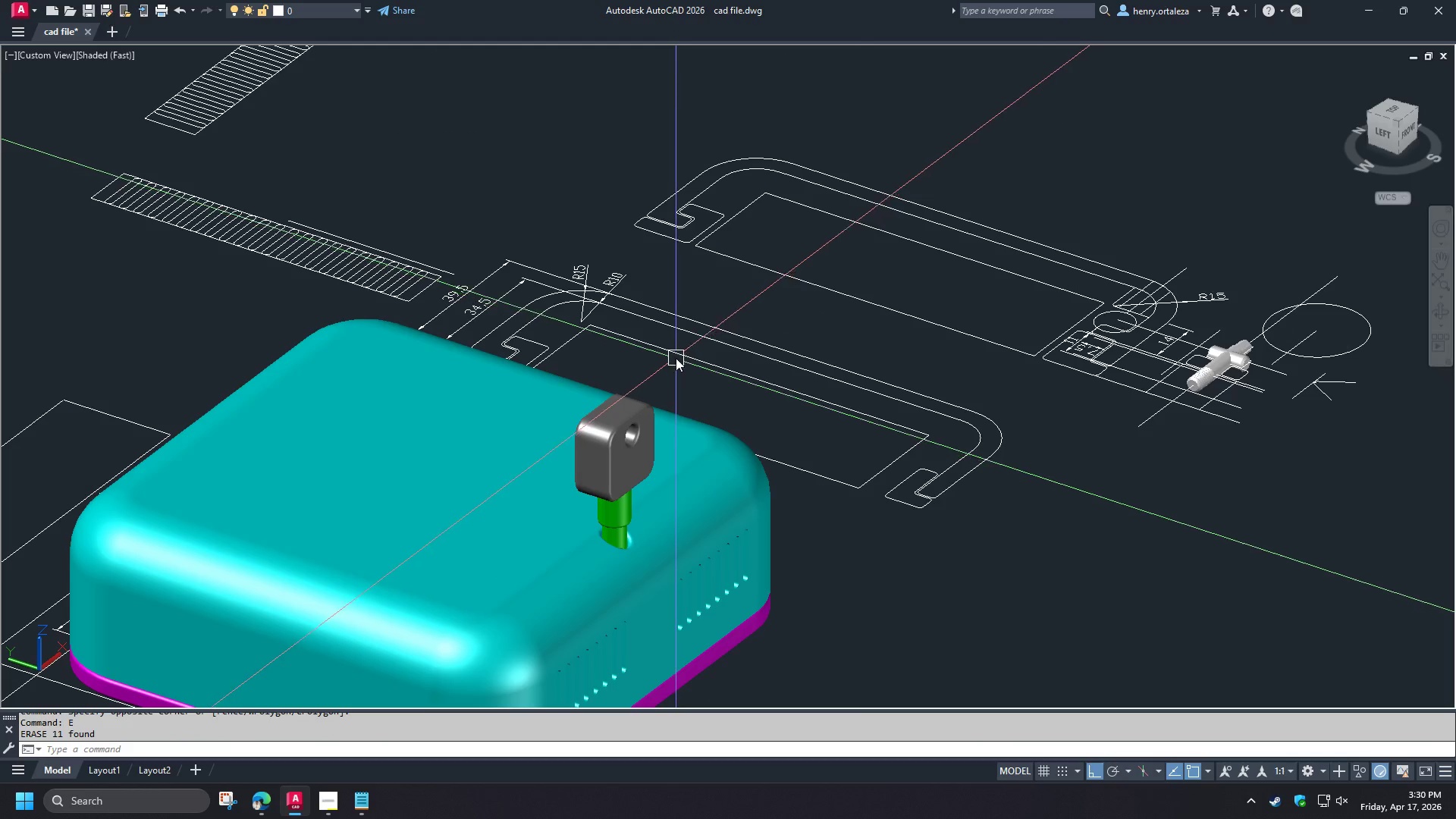 
hold_key(key=ShiftLeft, duration=1.5)
 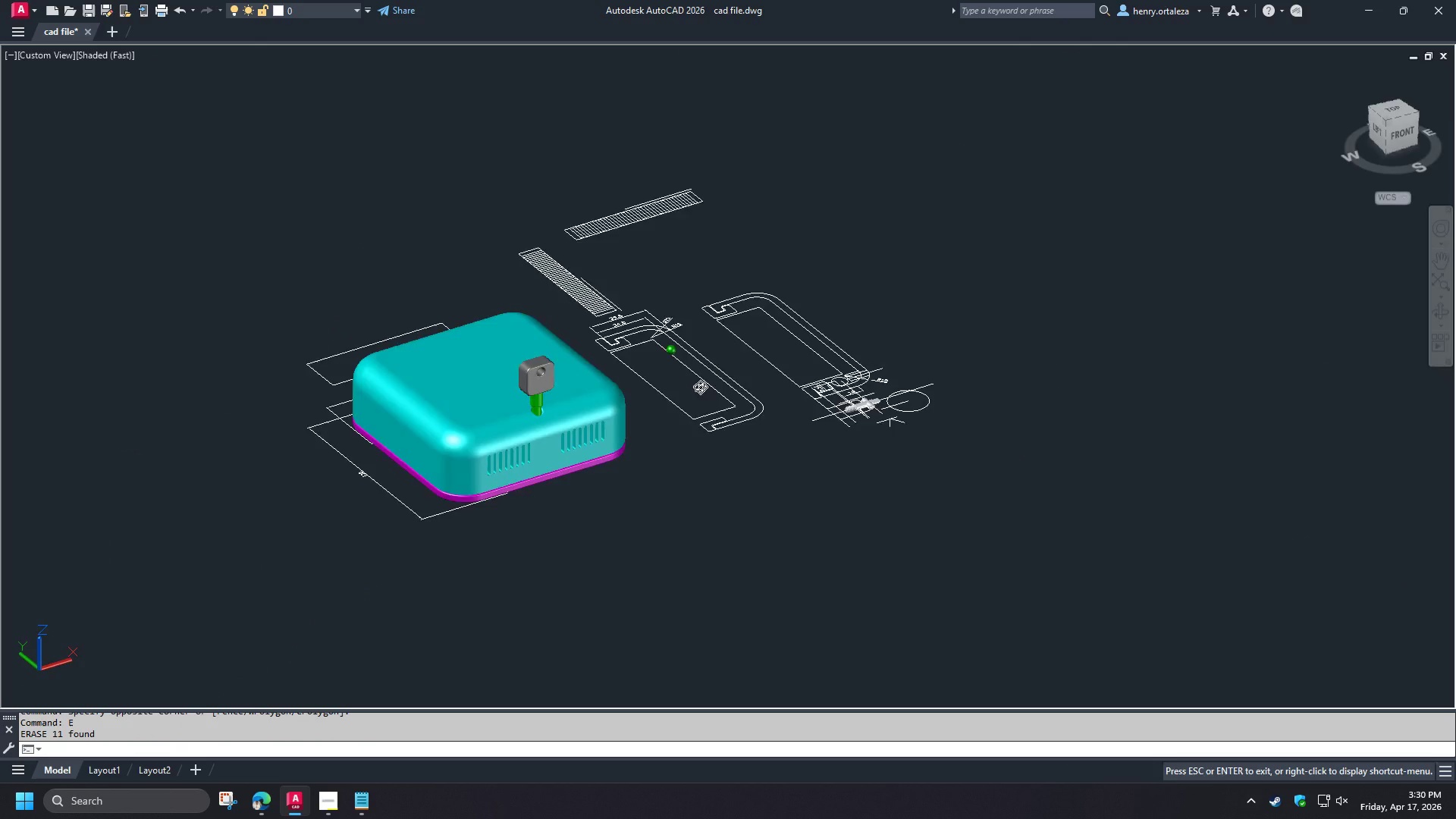 
scroll: coordinate [679, 356], scroll_direction: down, amount: 2.0
 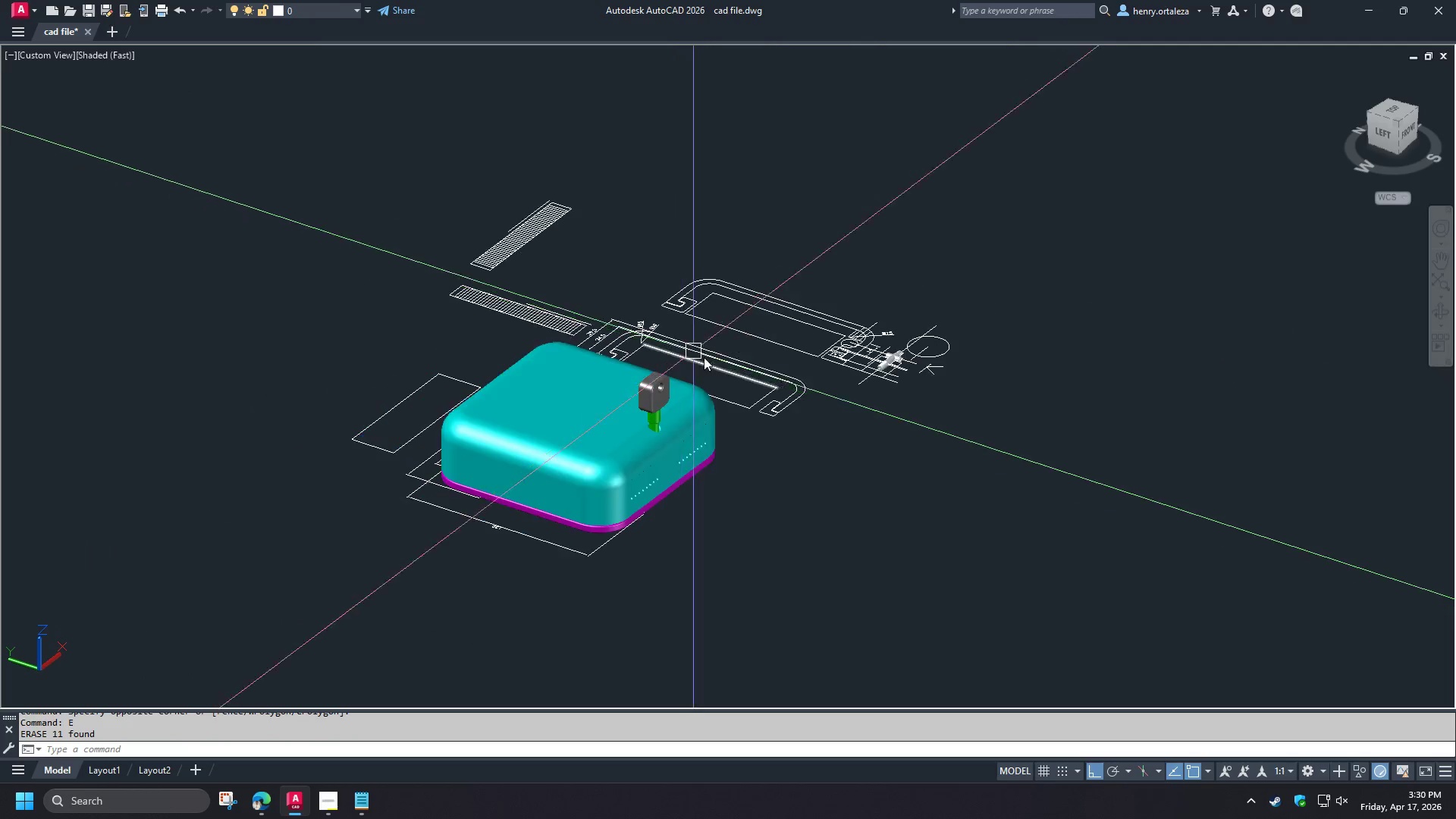 
hold_key(key=ShiftLeft, duration=0.86)
 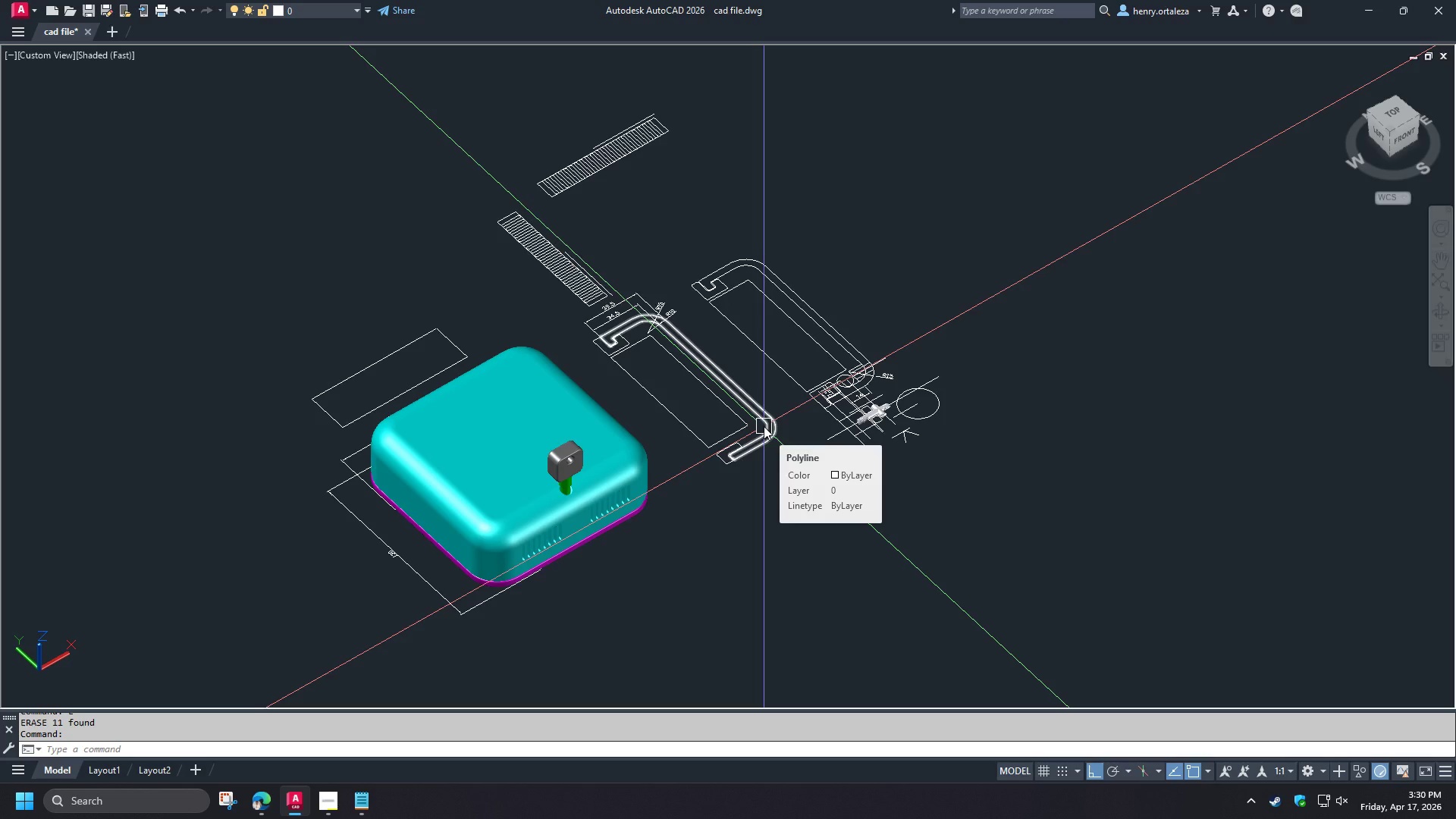 
wait(6.05)
 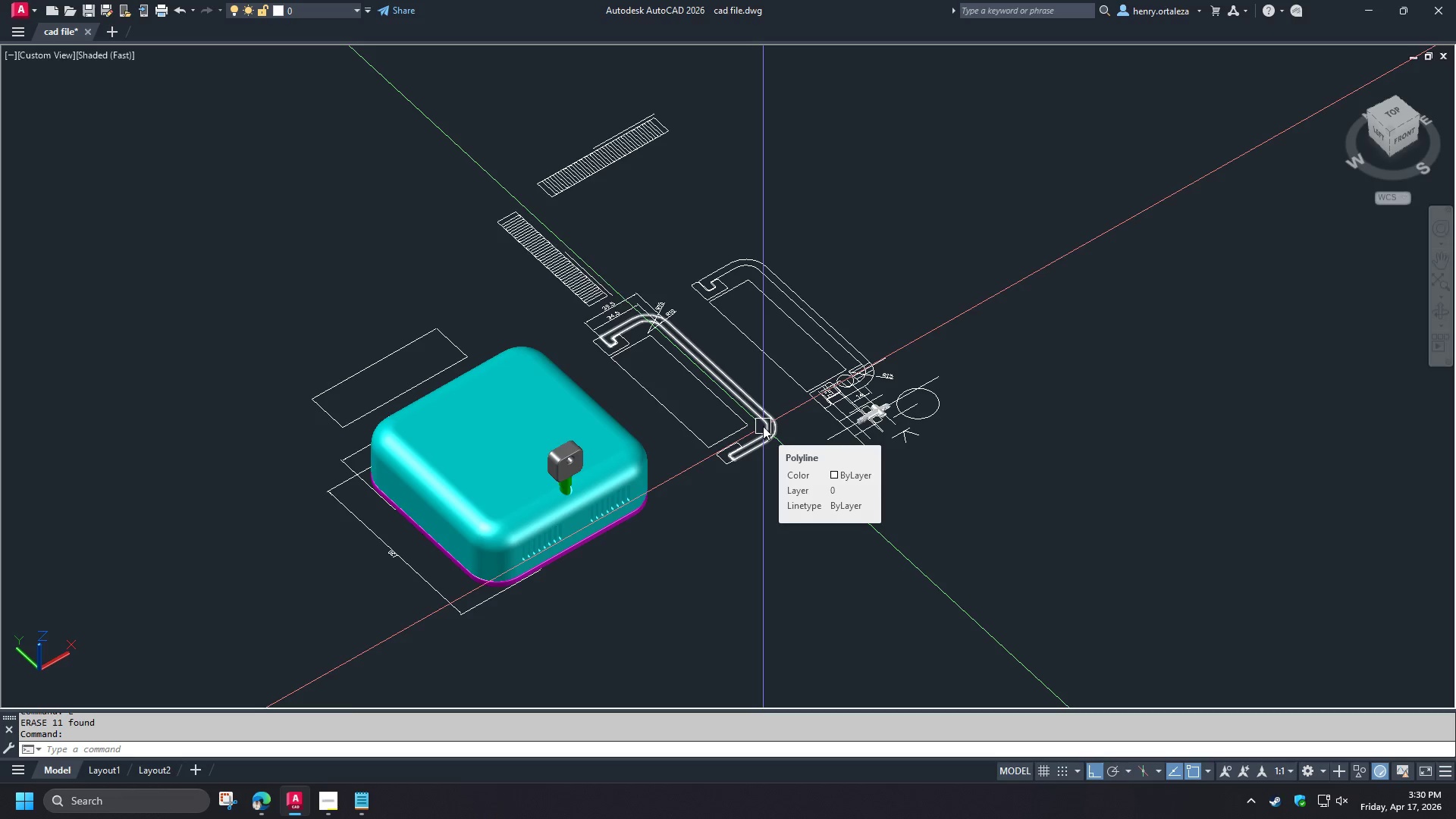 
left_click([347, 545])
 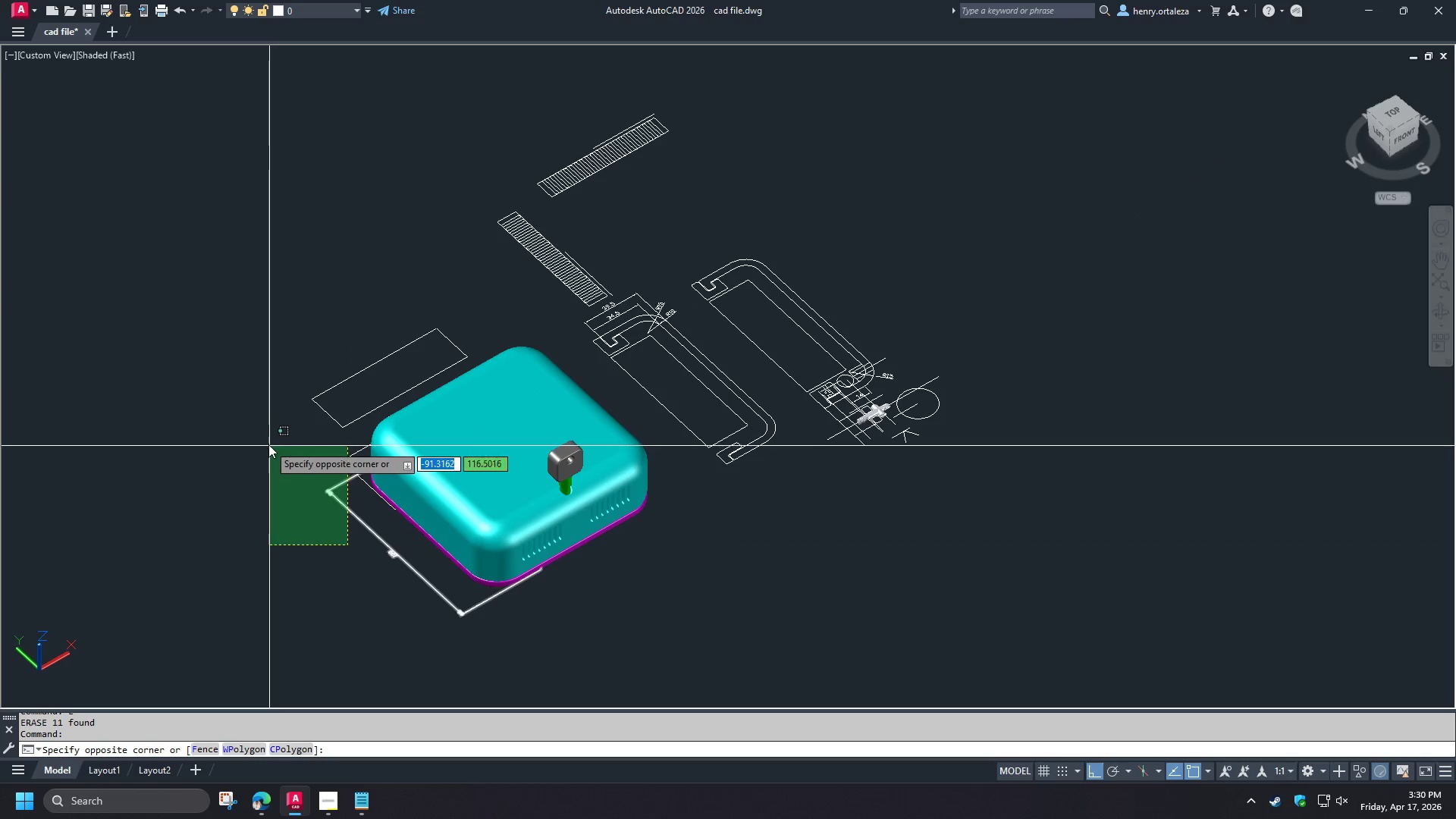 
left_click([268, 444])
 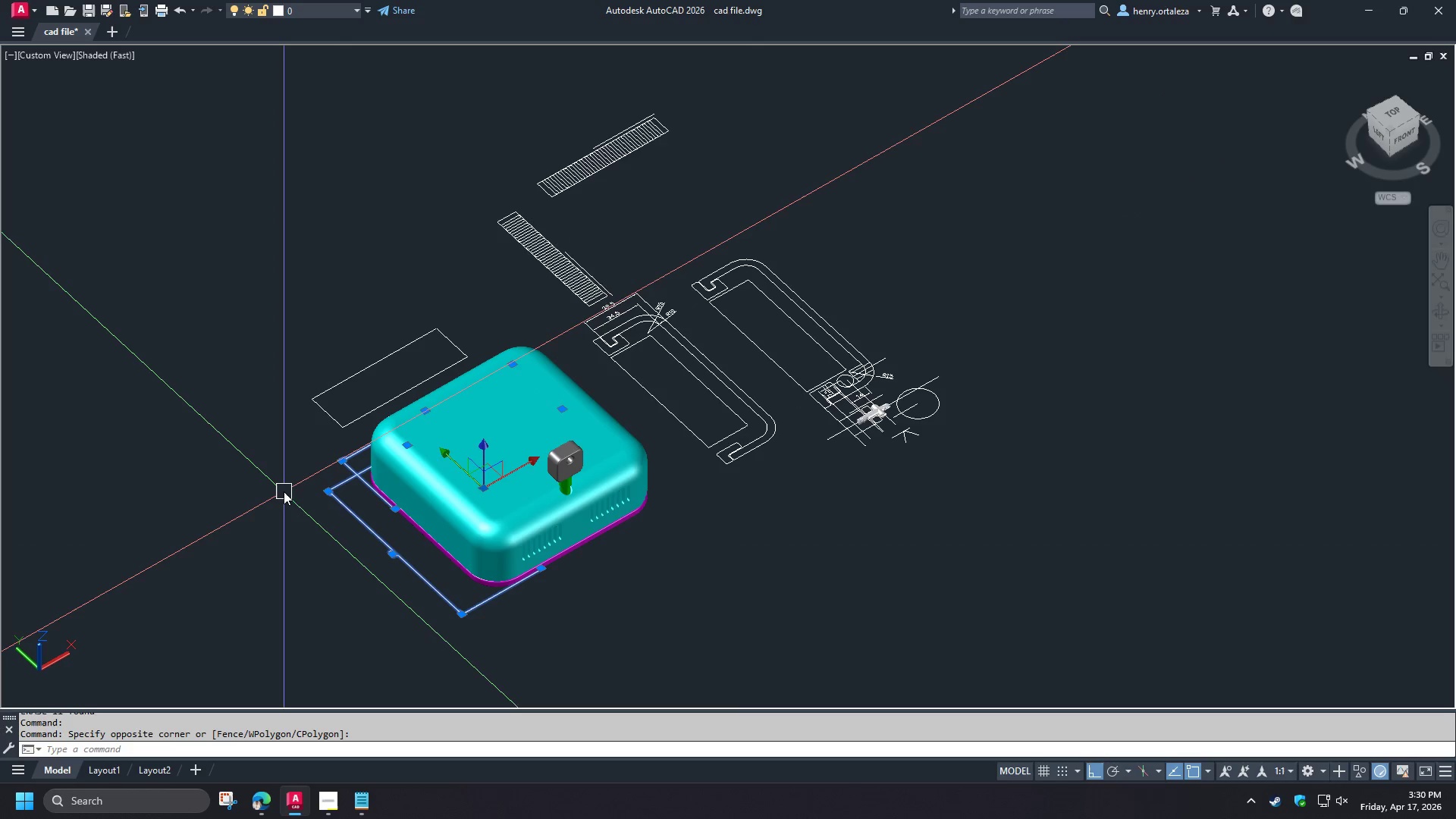 
type(e qse )
 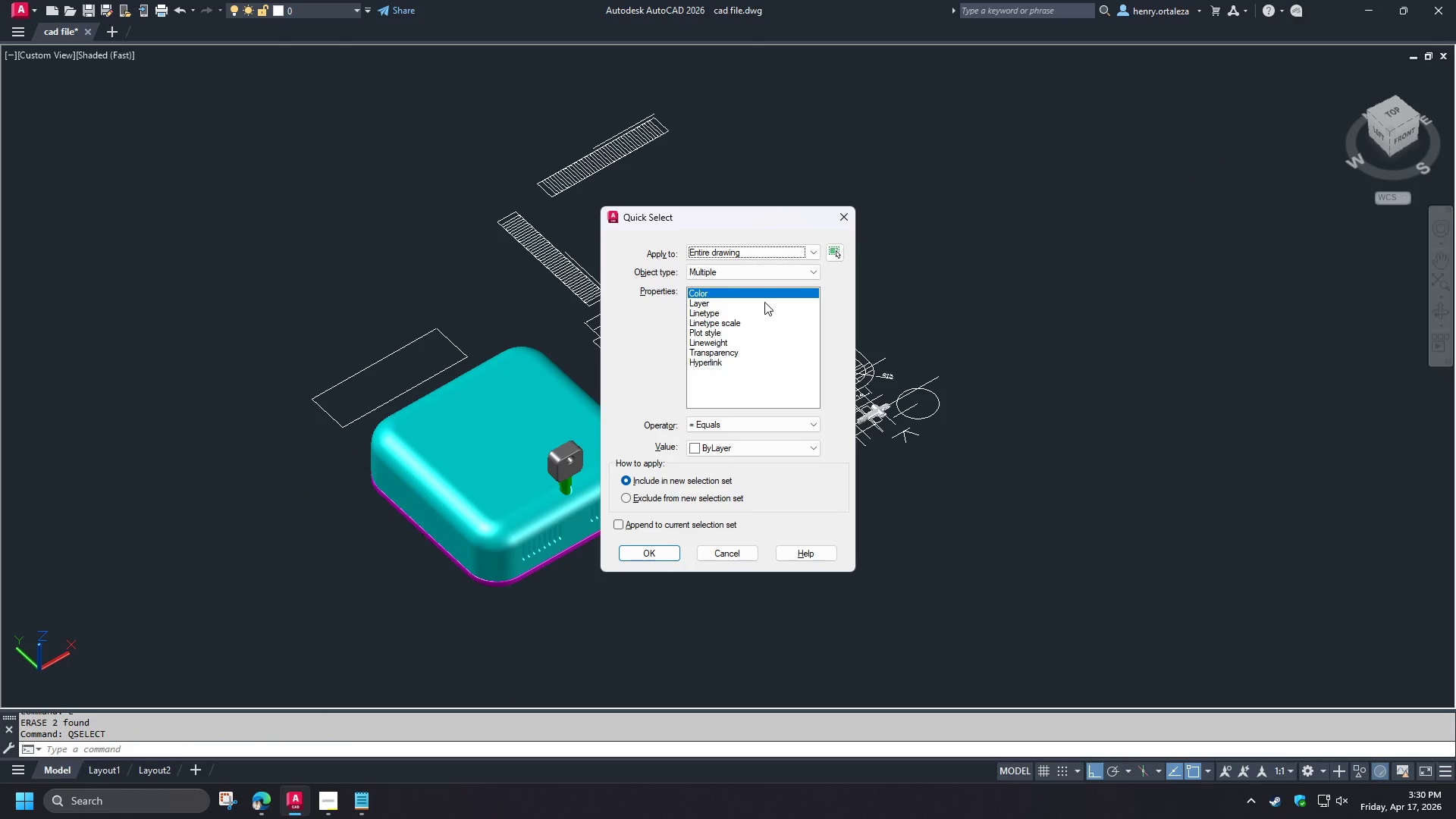 
left_click([726, 272])
 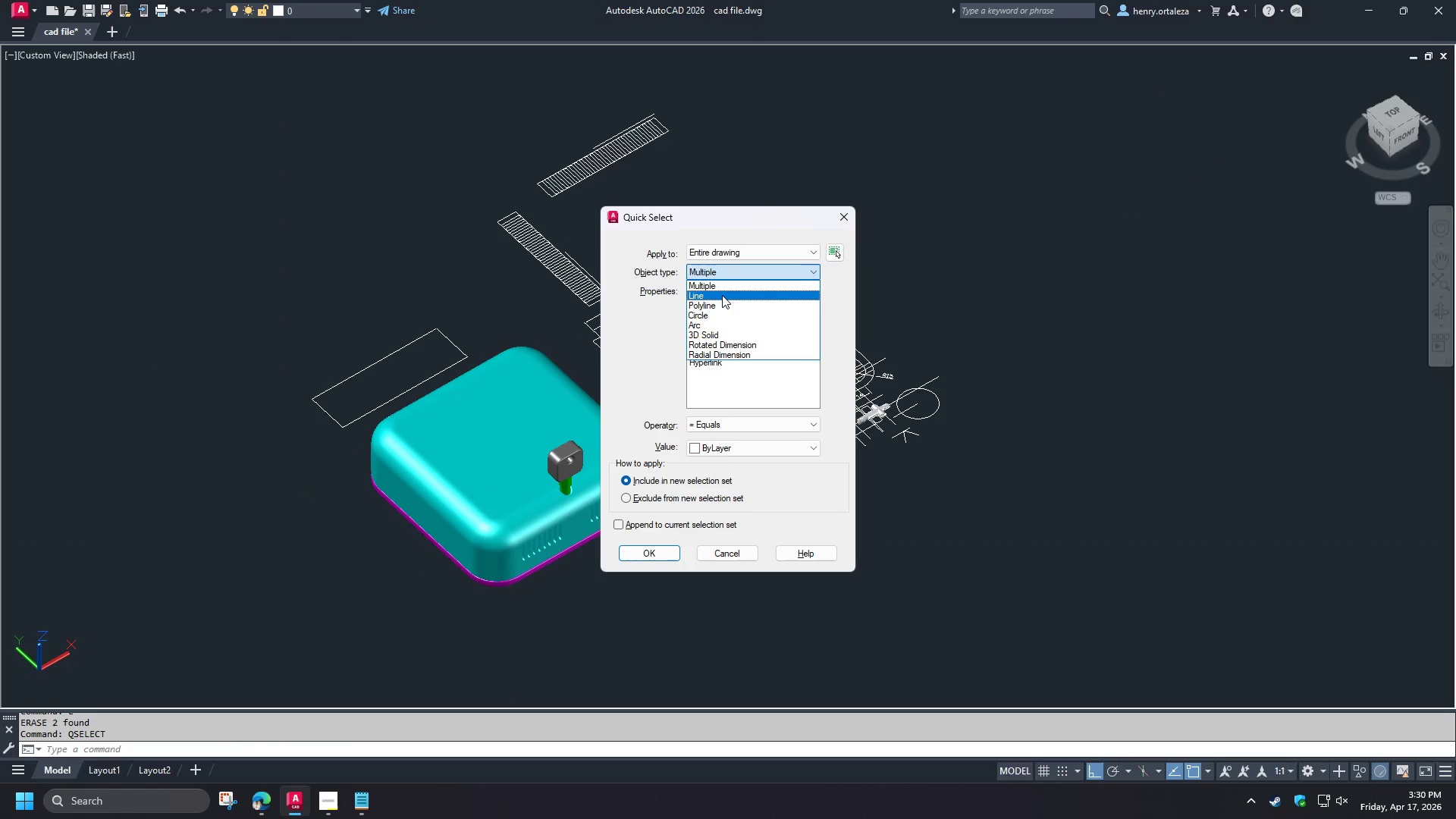 
left_click([722, 297])
 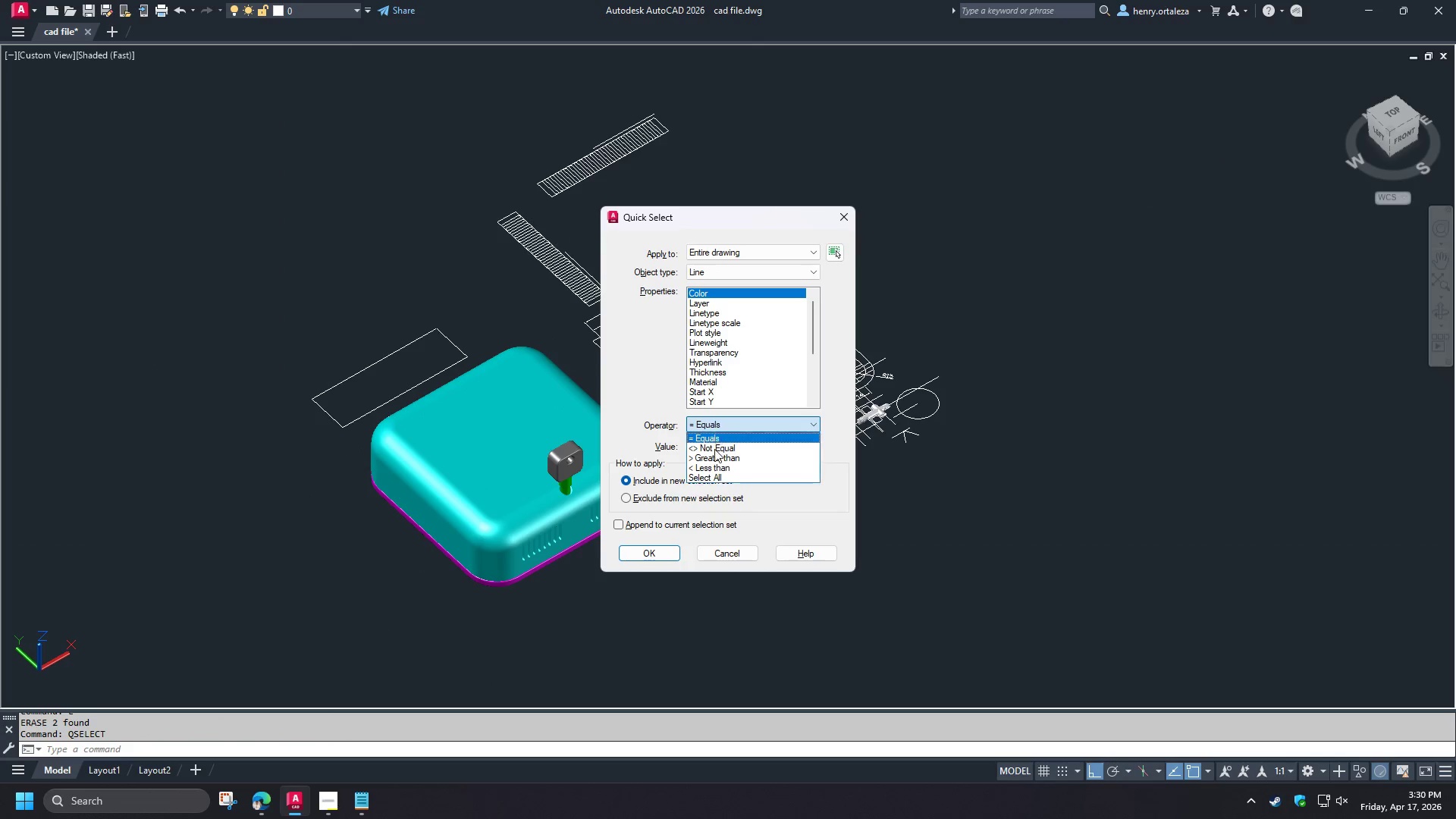 
double_click([714, 472])
 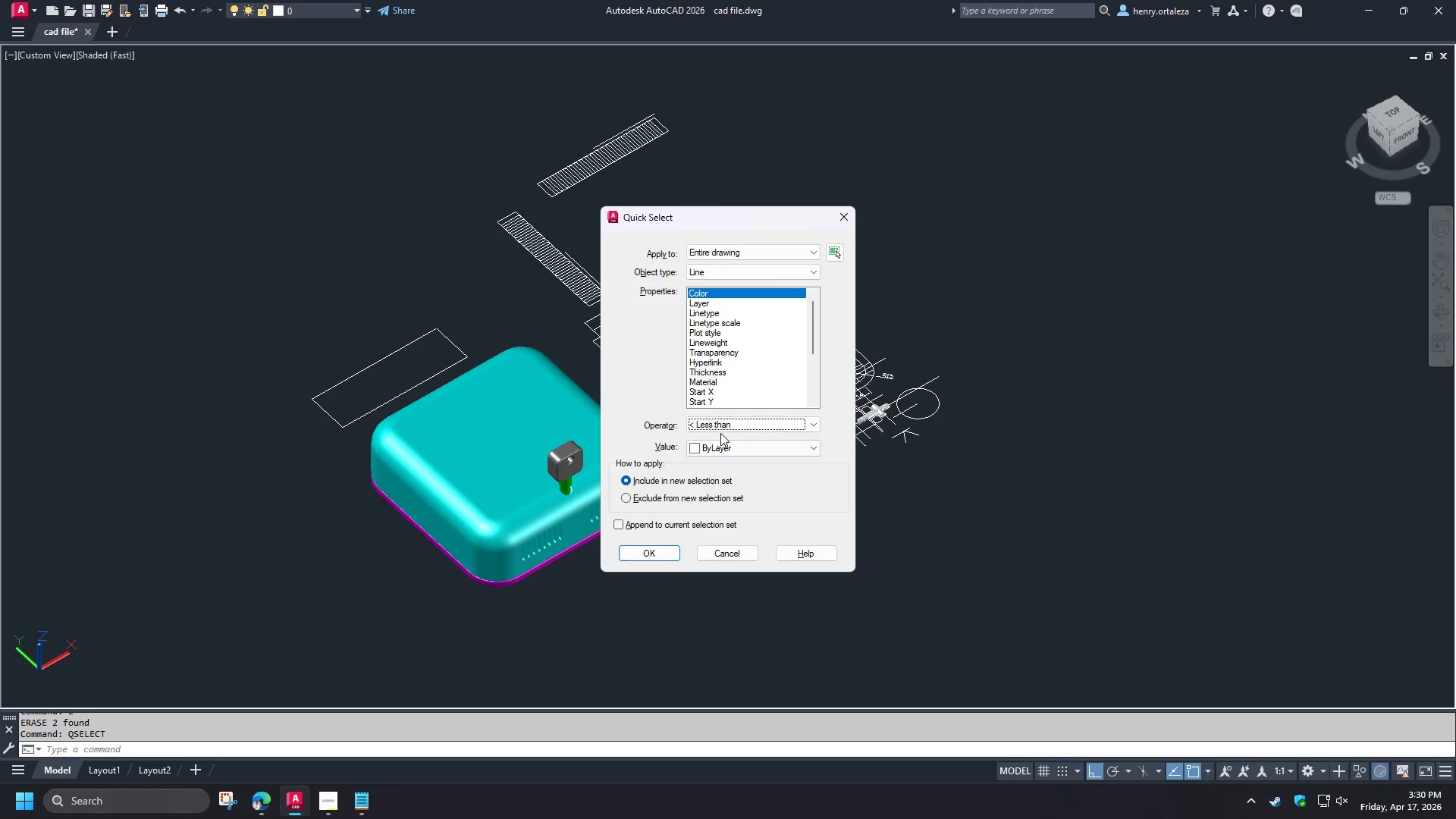 
double_click([715, 424])
 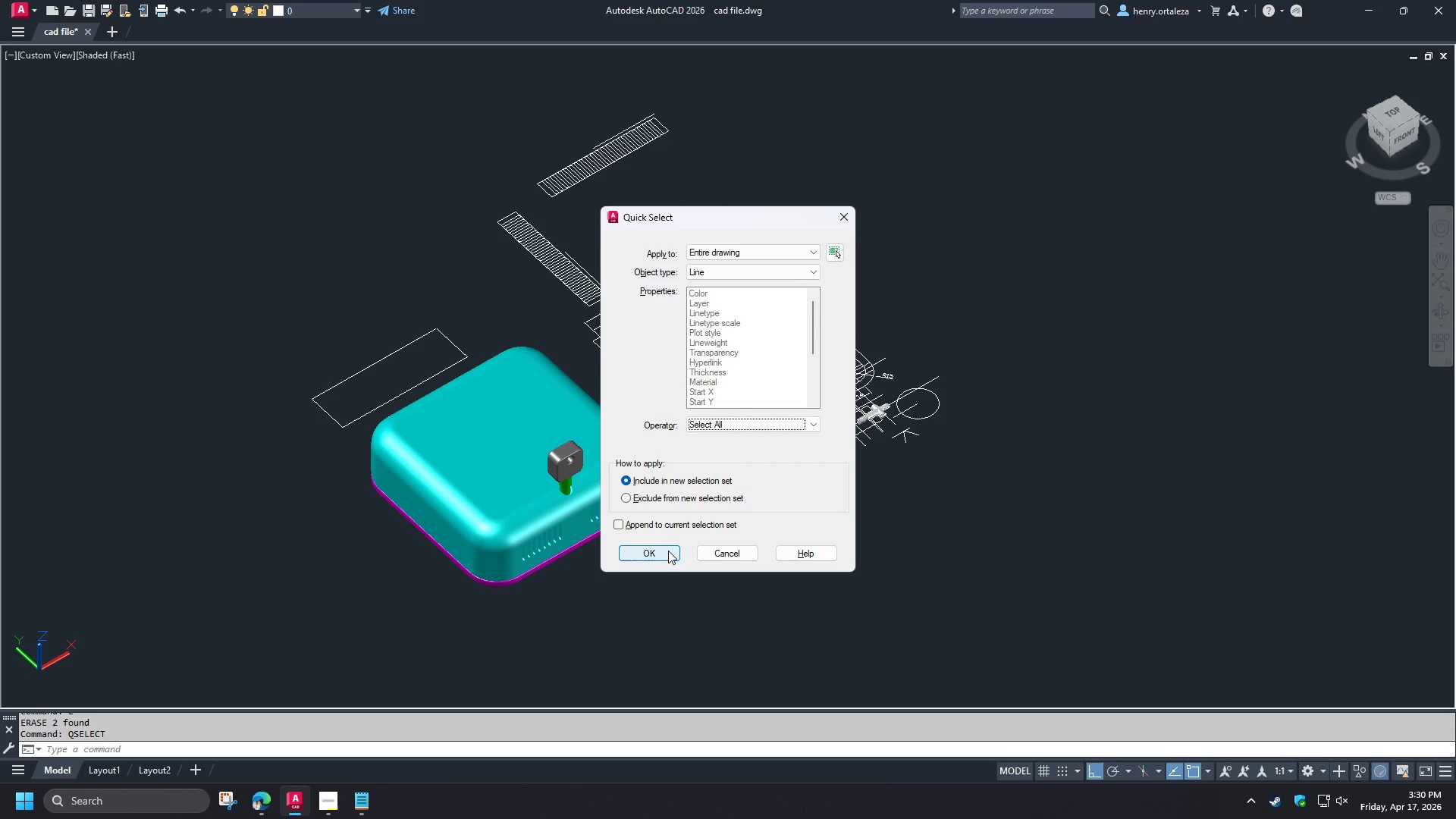 
double_click([665, 553])
 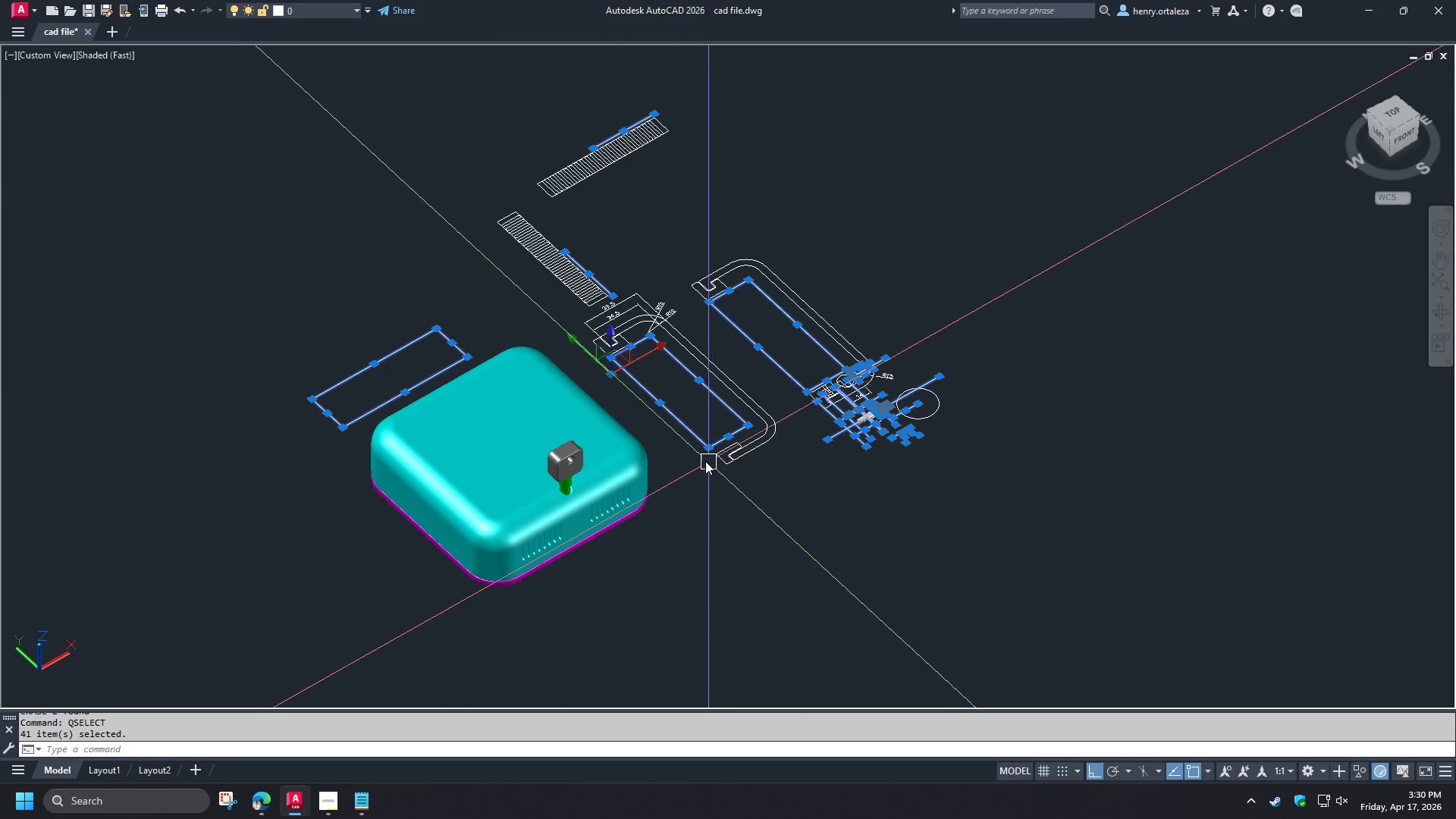 
type(e qse)
 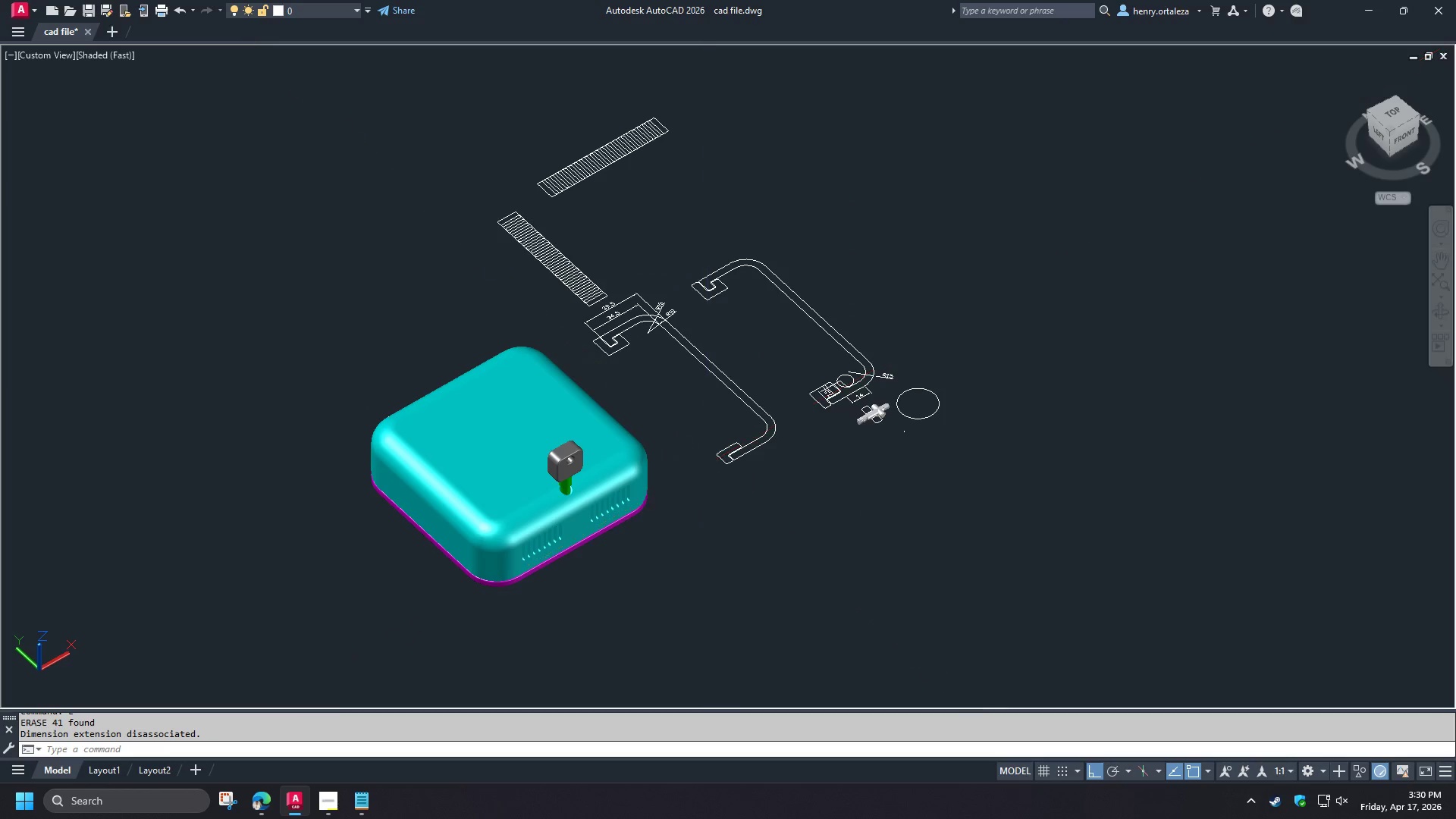 
key(Space)
 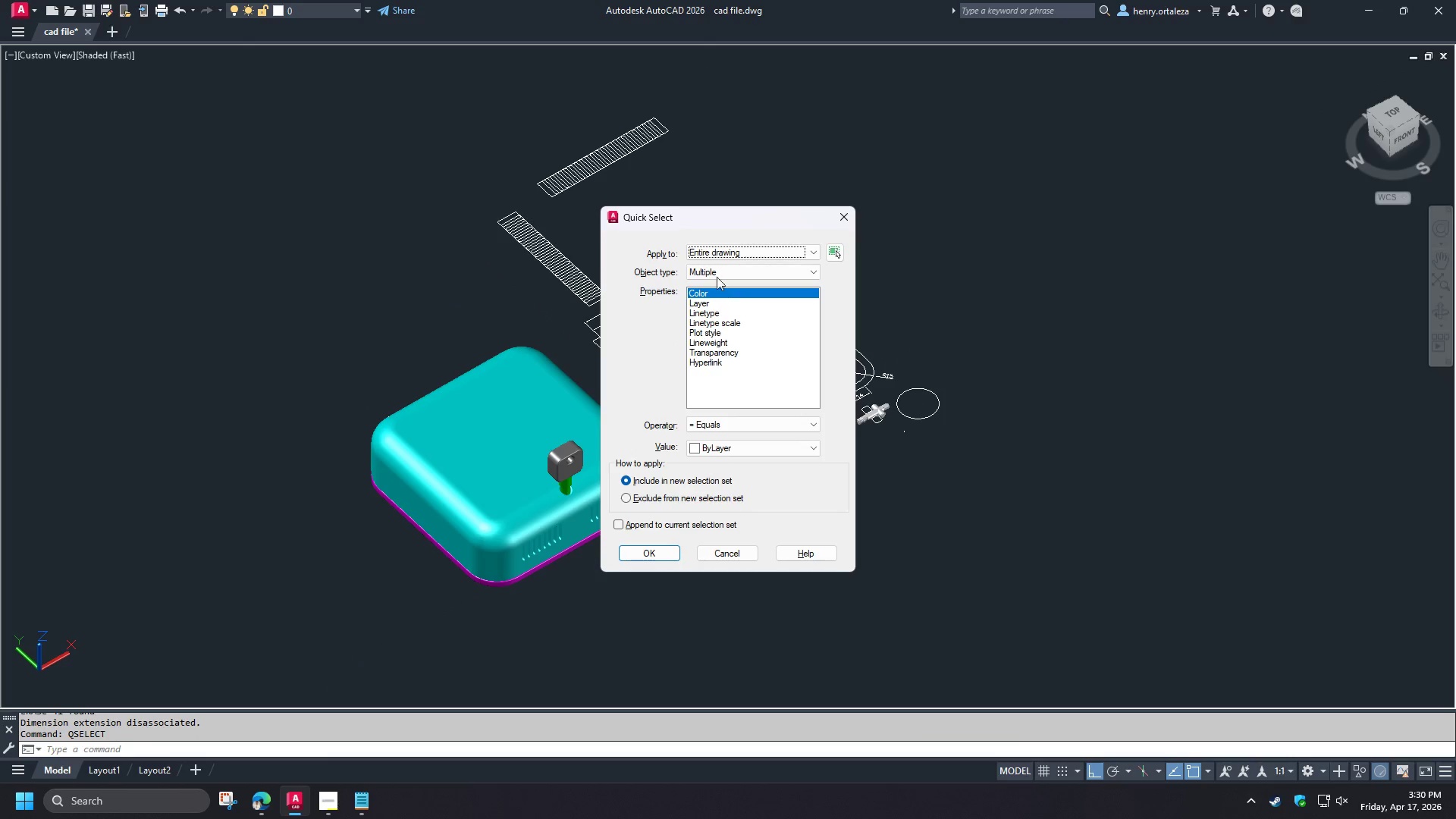 
left_click([714, 267])
 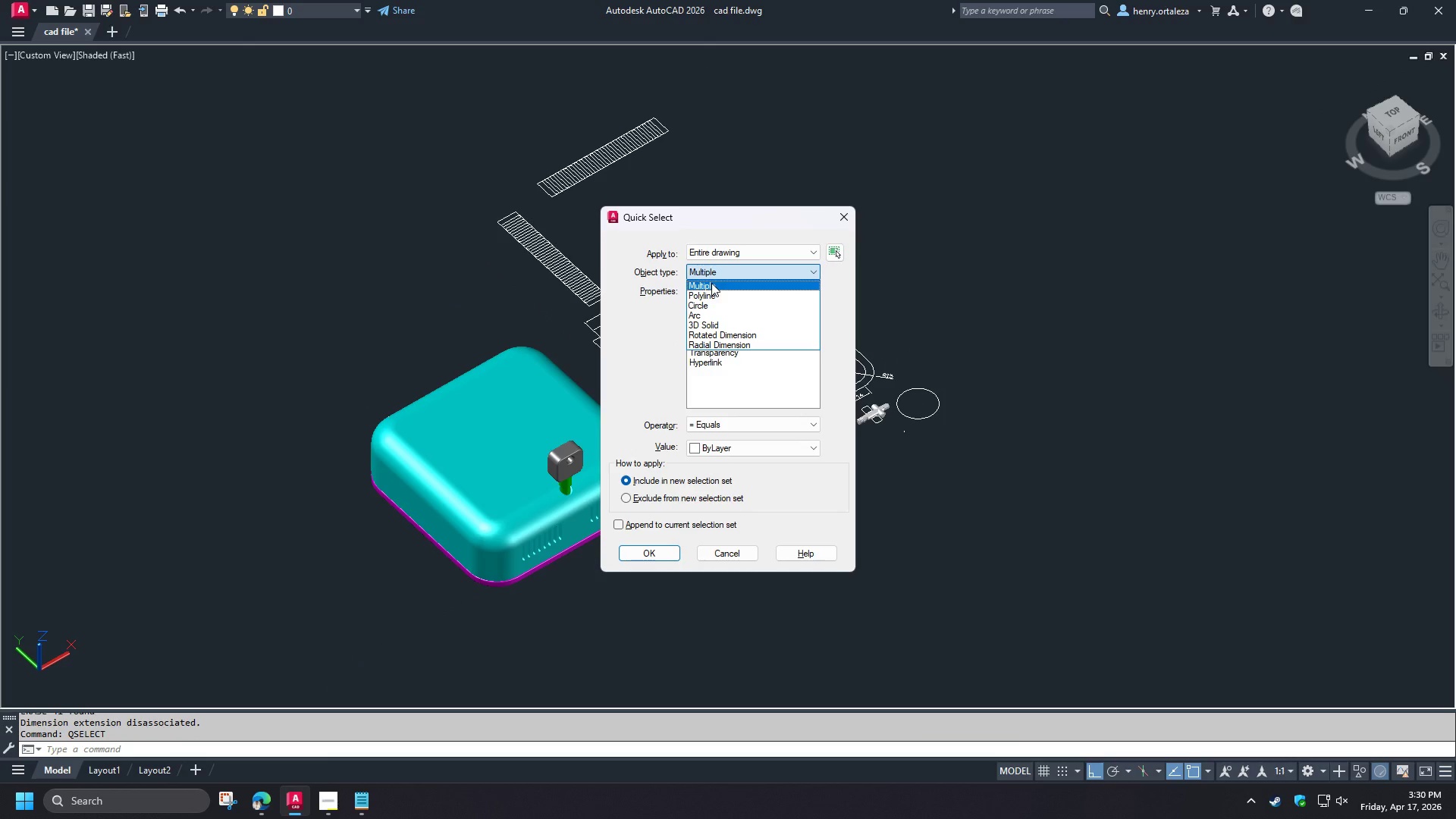 
left_click([708, 295])
 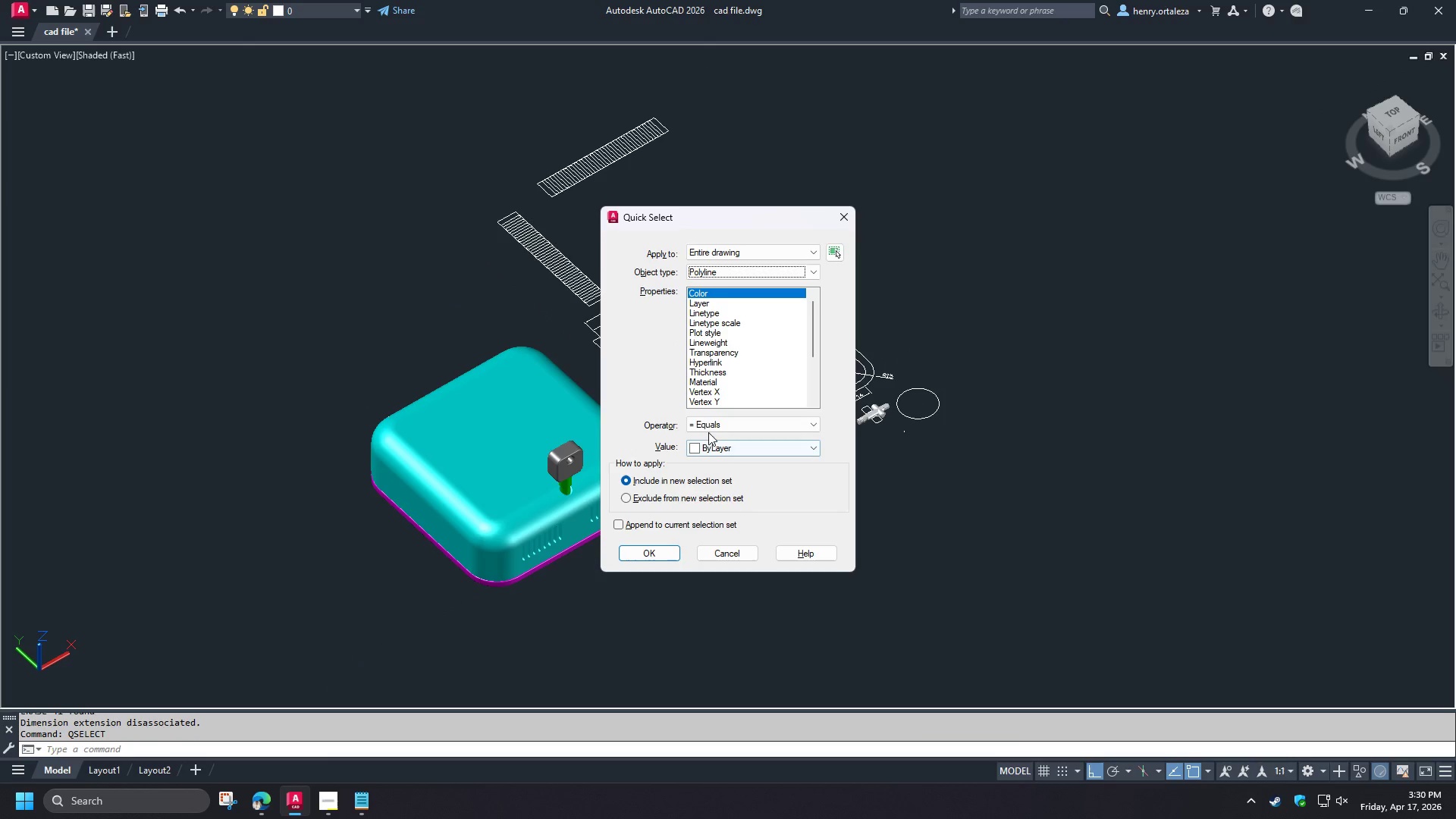 
left_click([707, 428])
 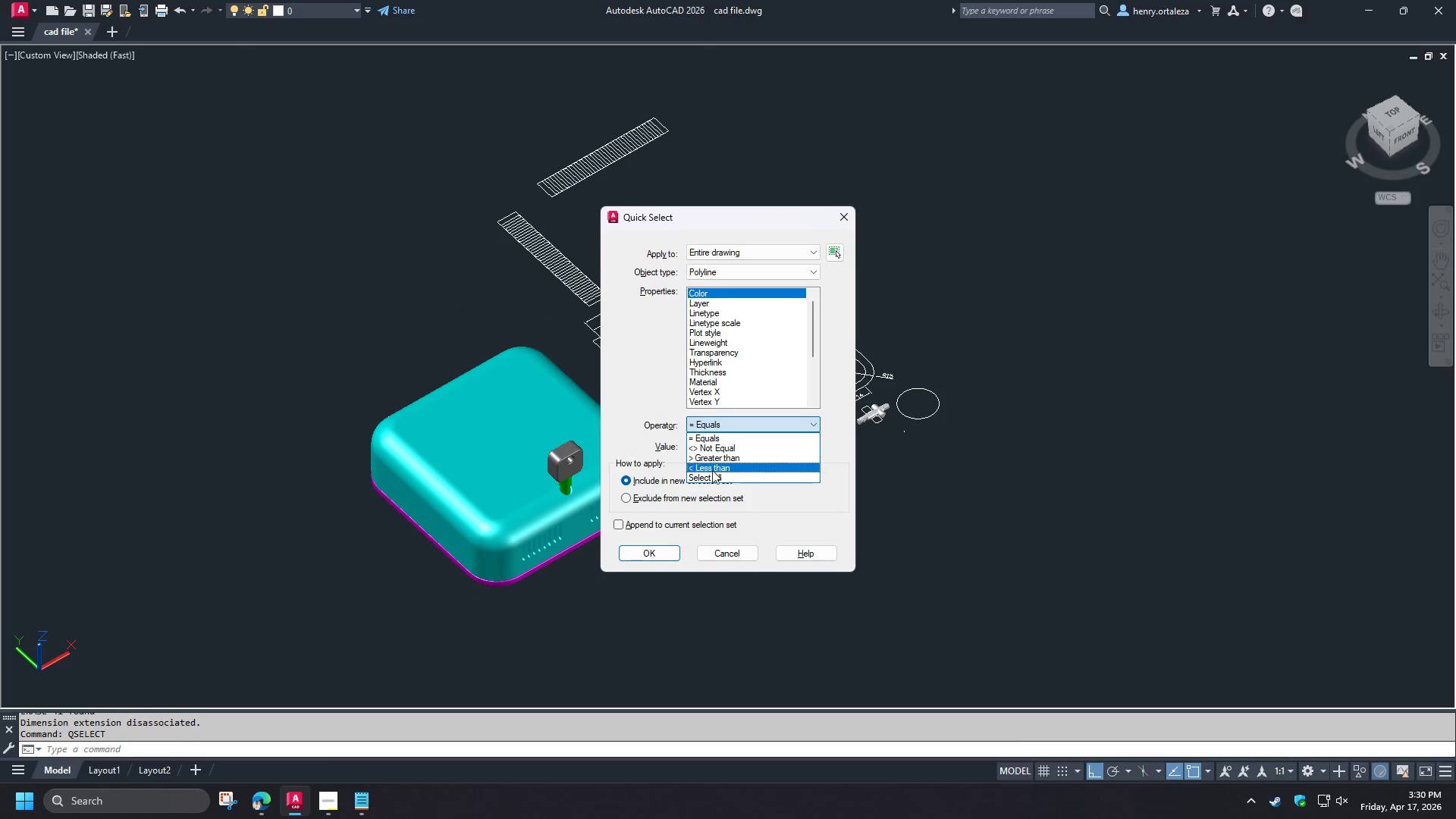 
left_click([711, 477])
 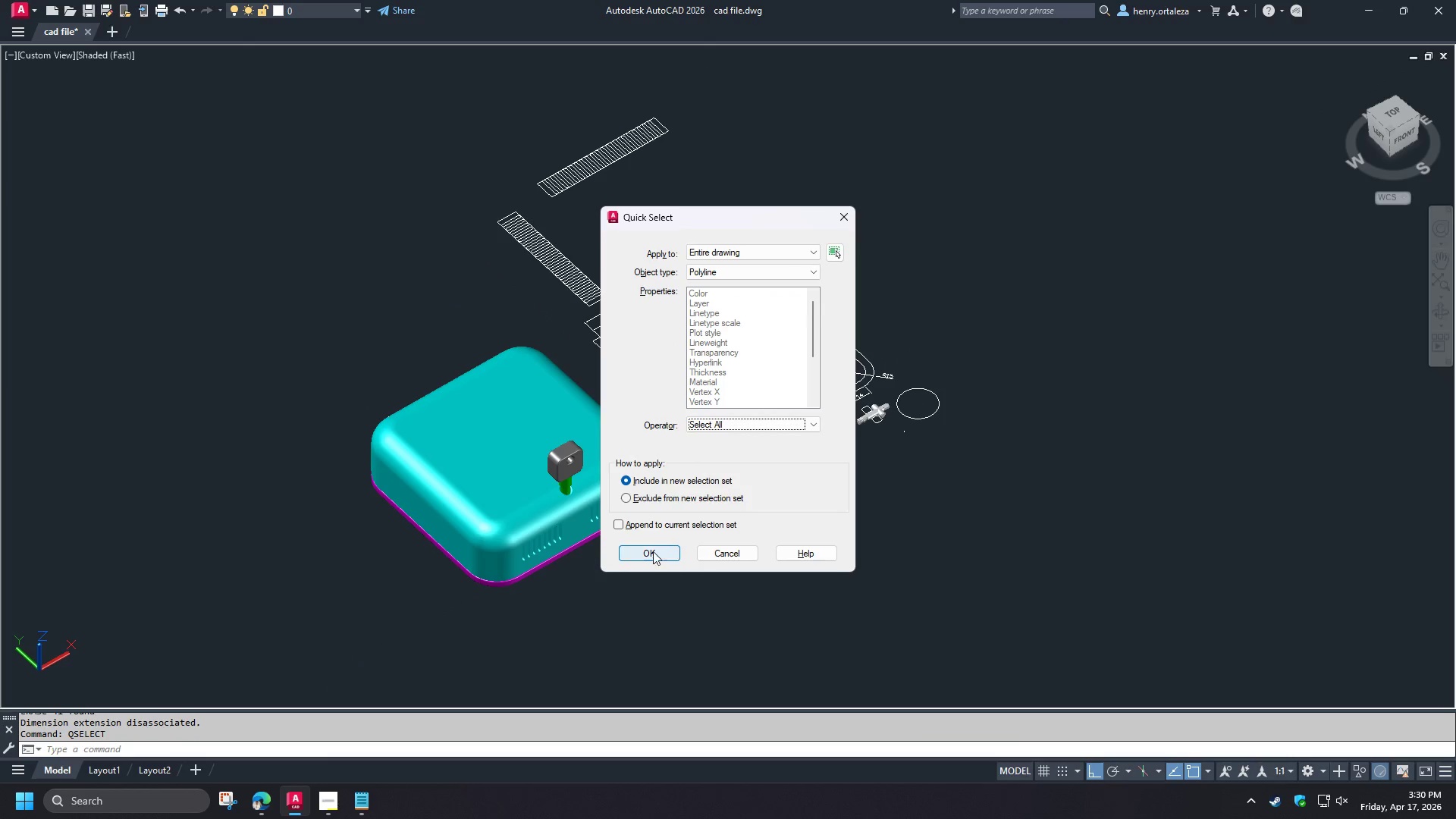 
left_click([653, 552])
 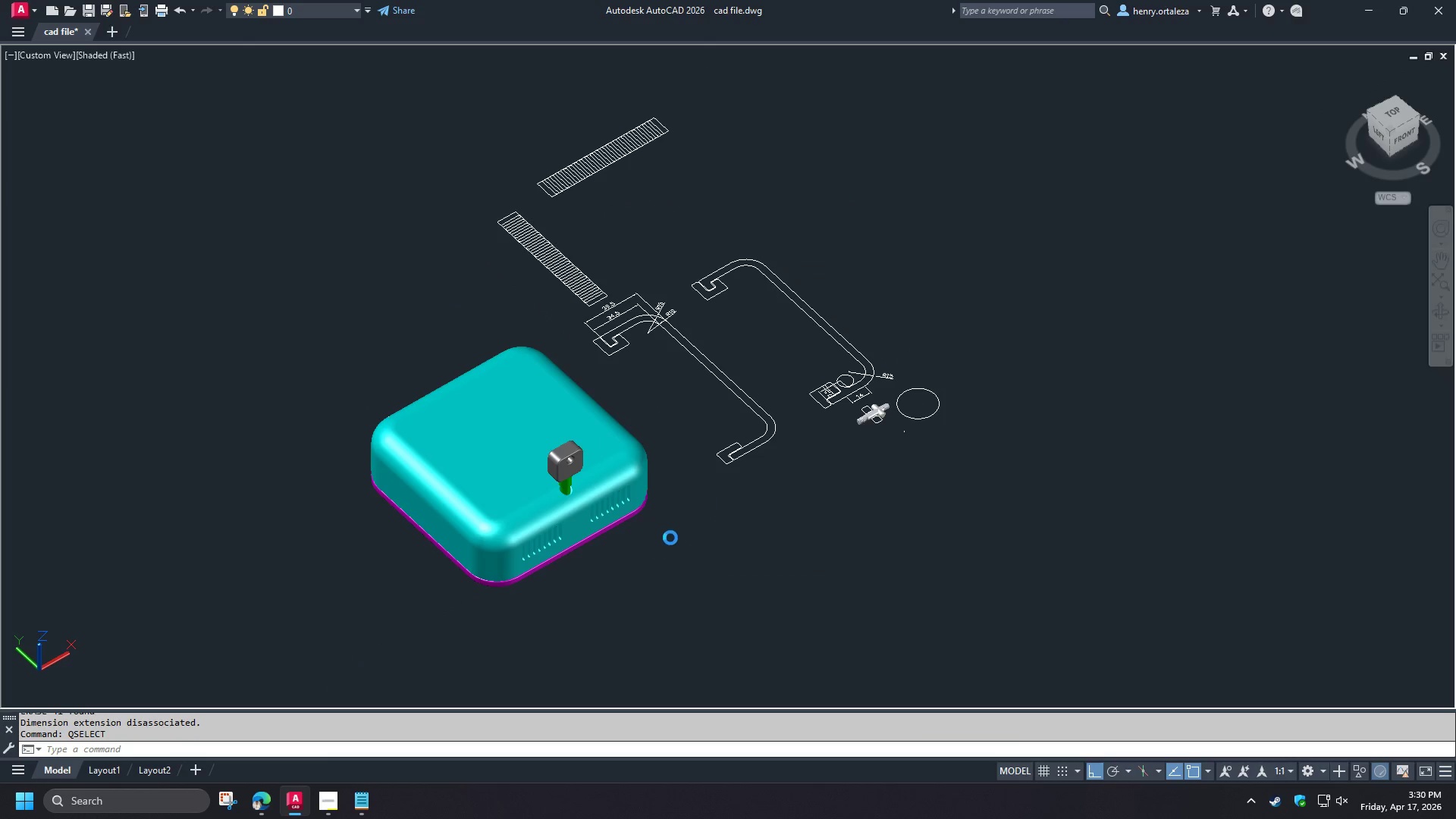 
key(E)
 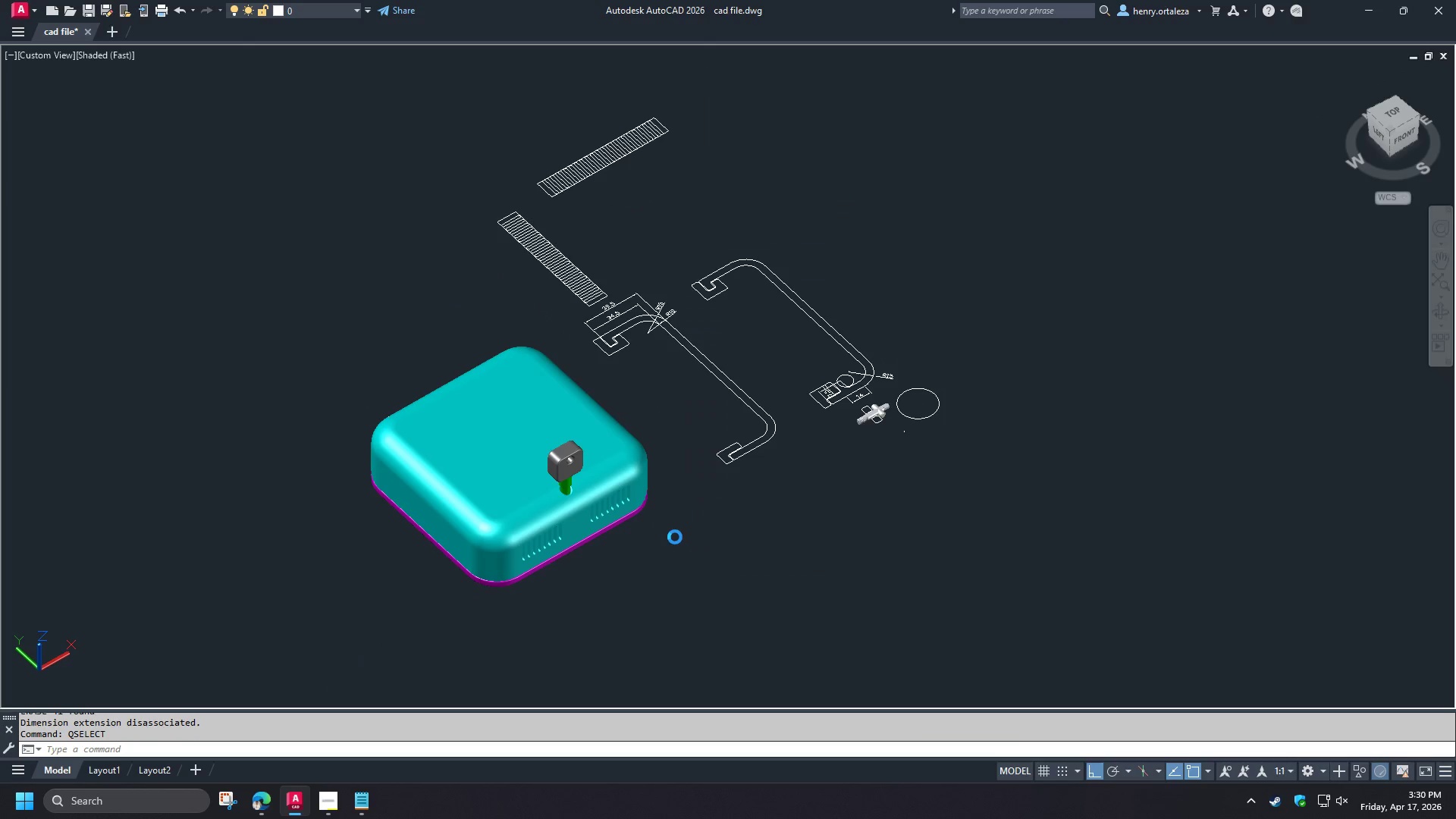 
key(Space)
 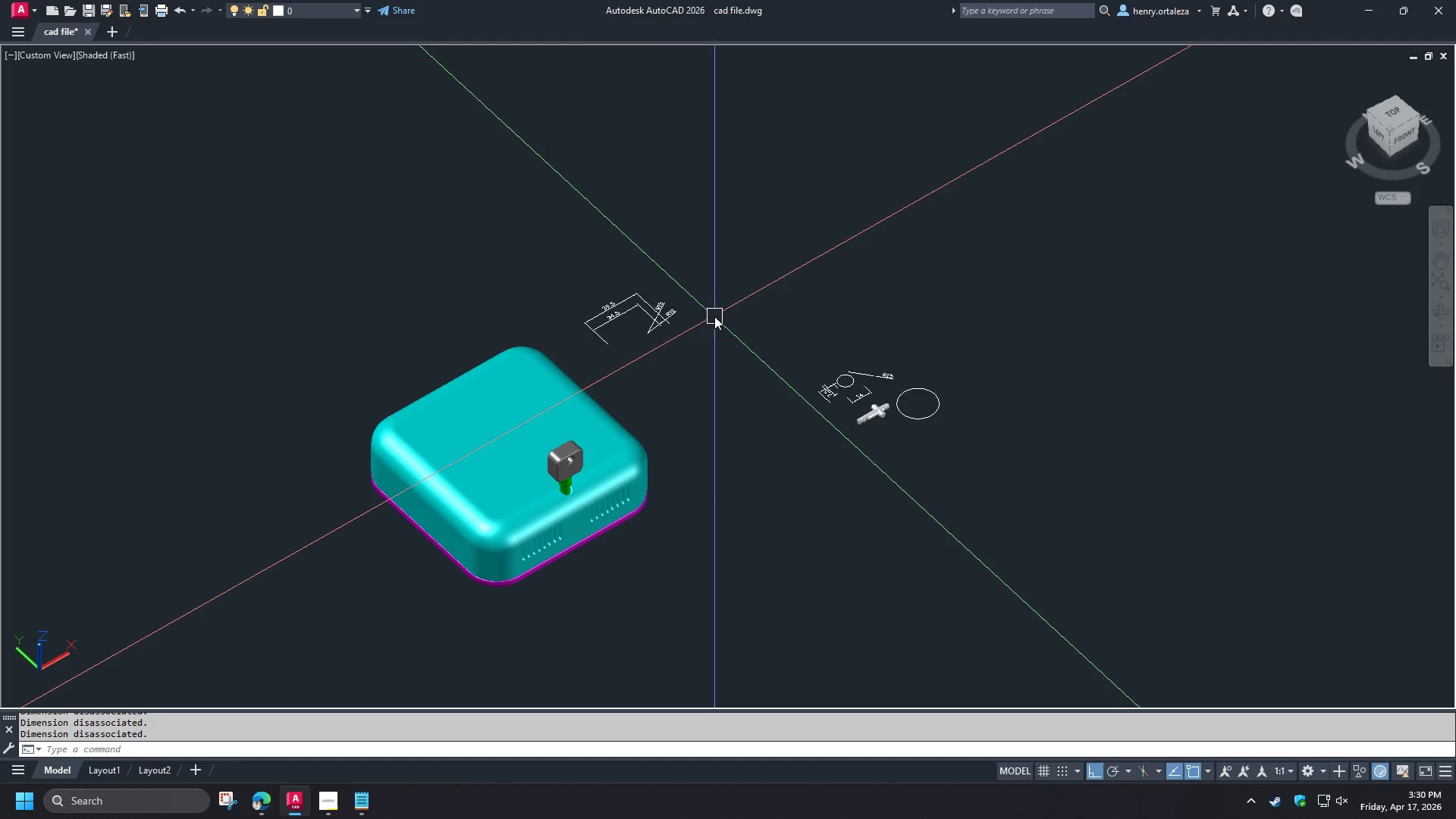 
type(qse)
 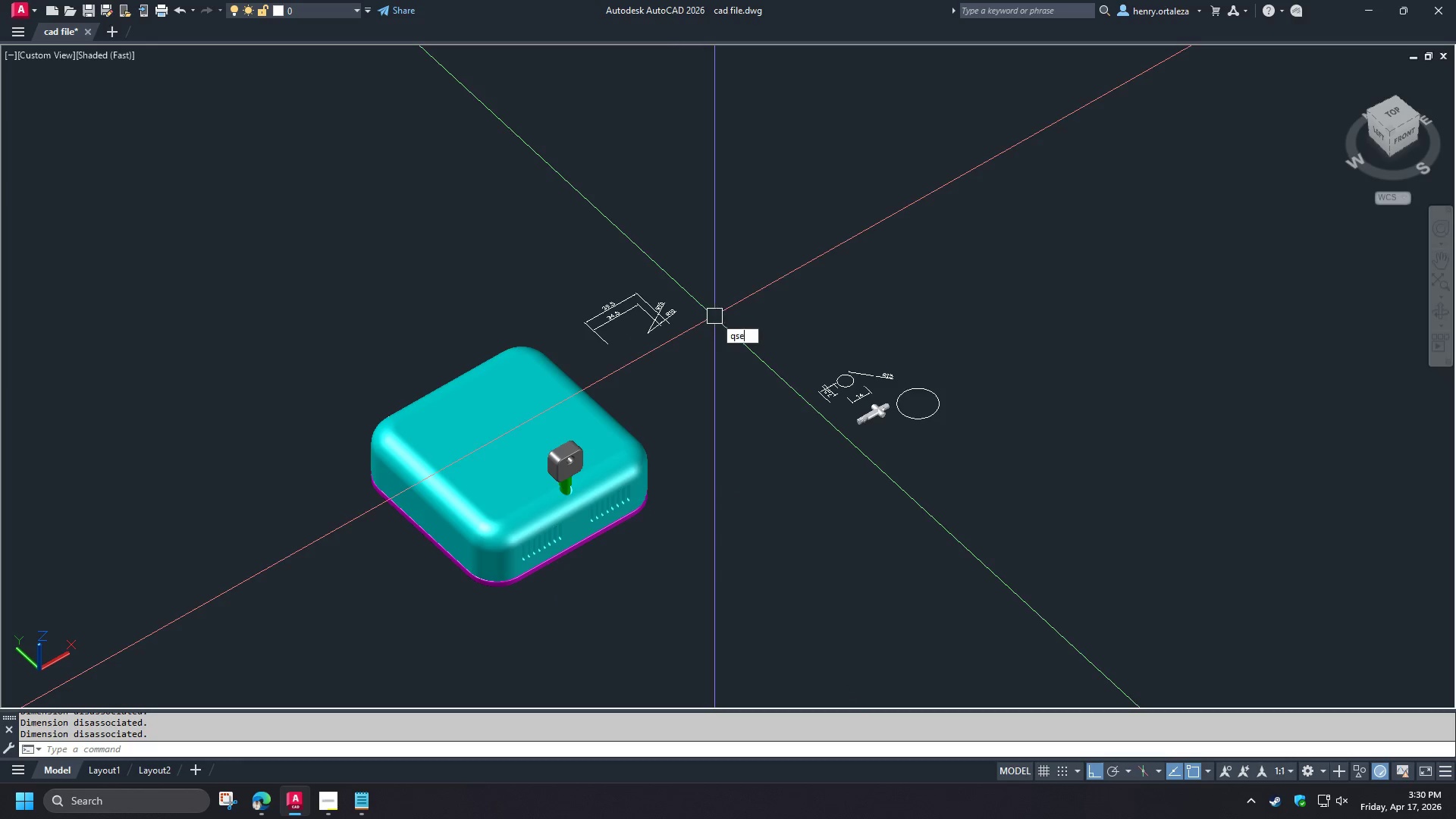 
key(Space)
 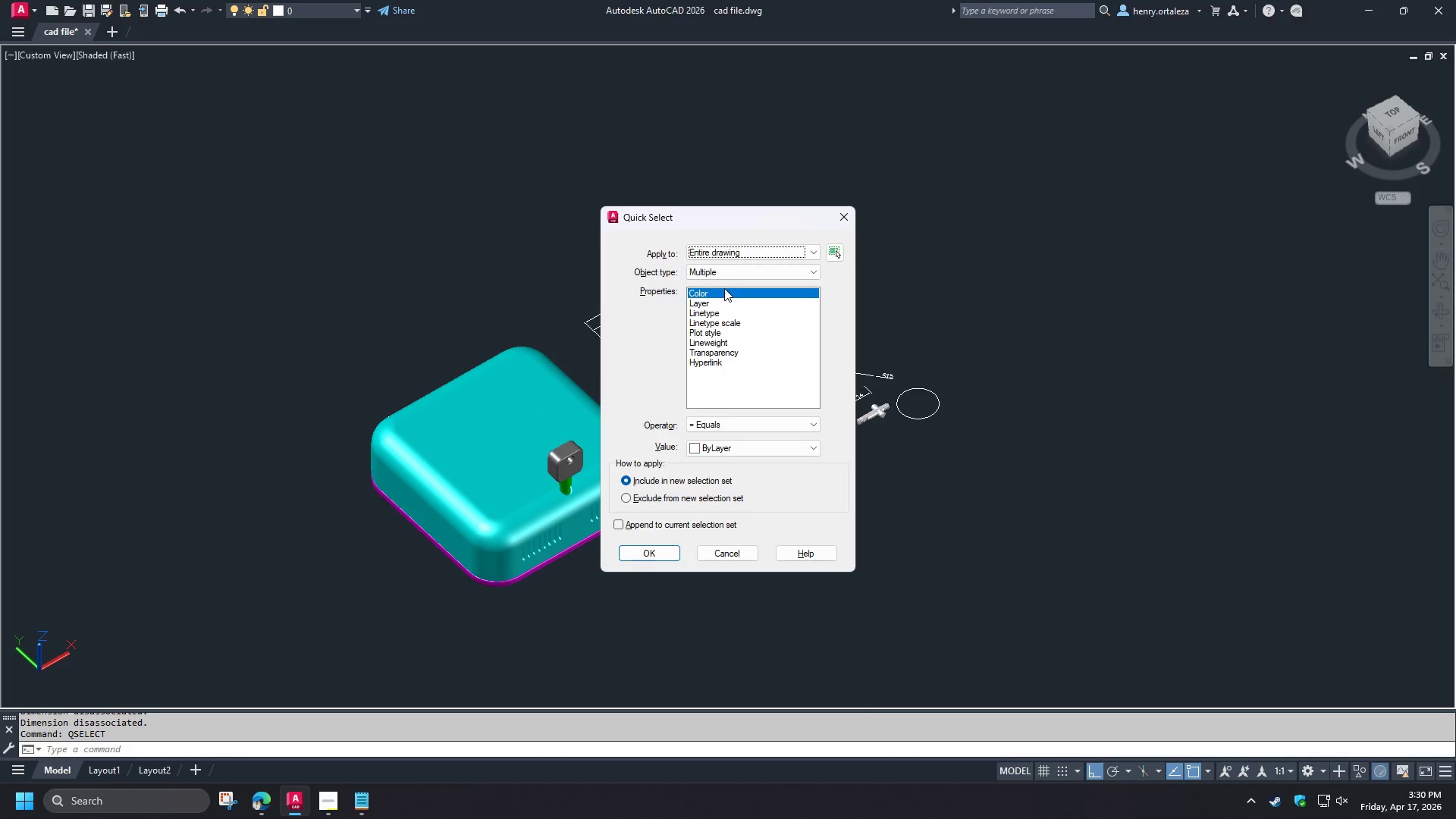 
left_click([715, 268])
 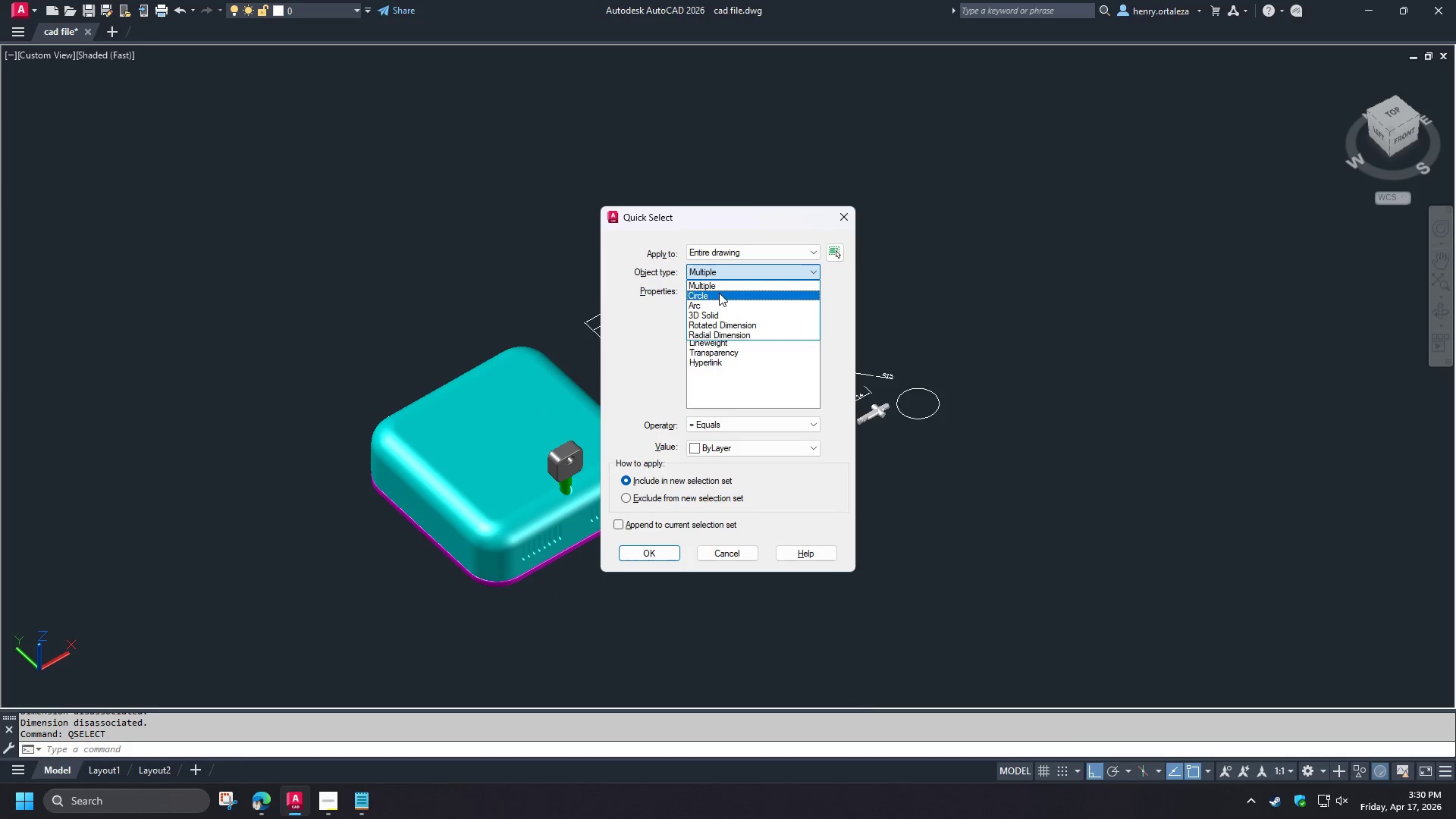 
left_click([719, 294])
 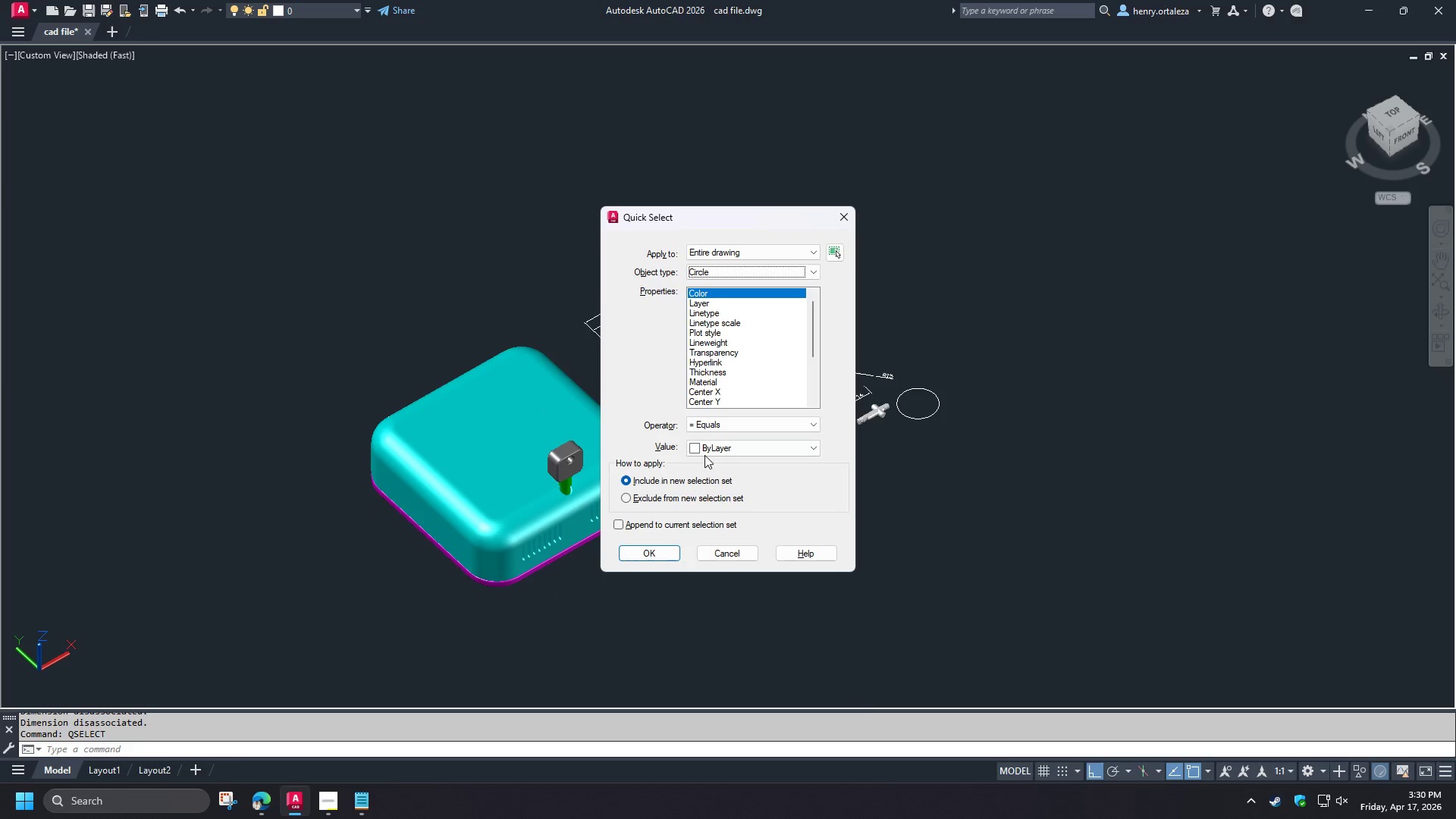 
left_click([711, 430])
 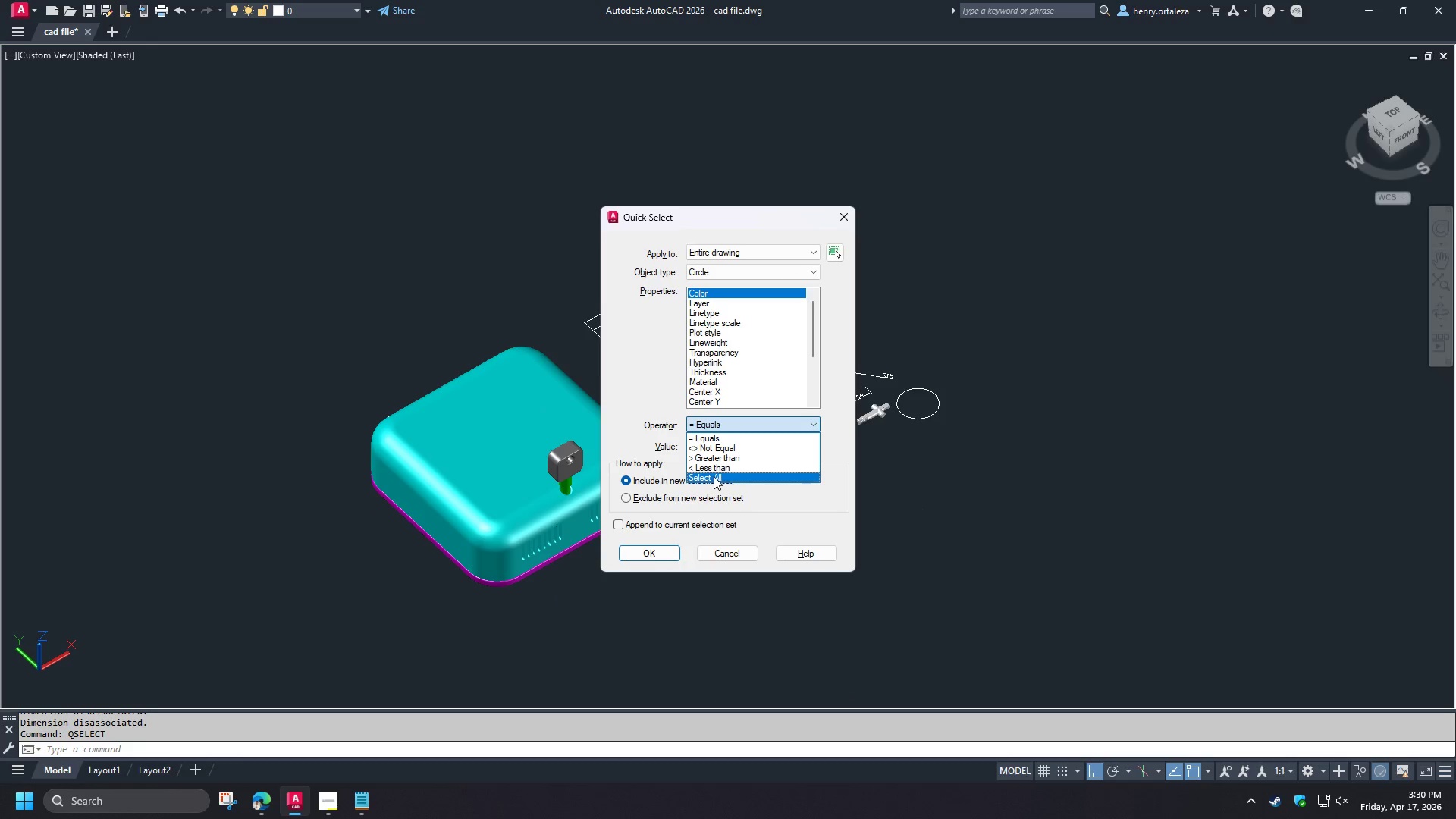 
left_click([714, 476])
 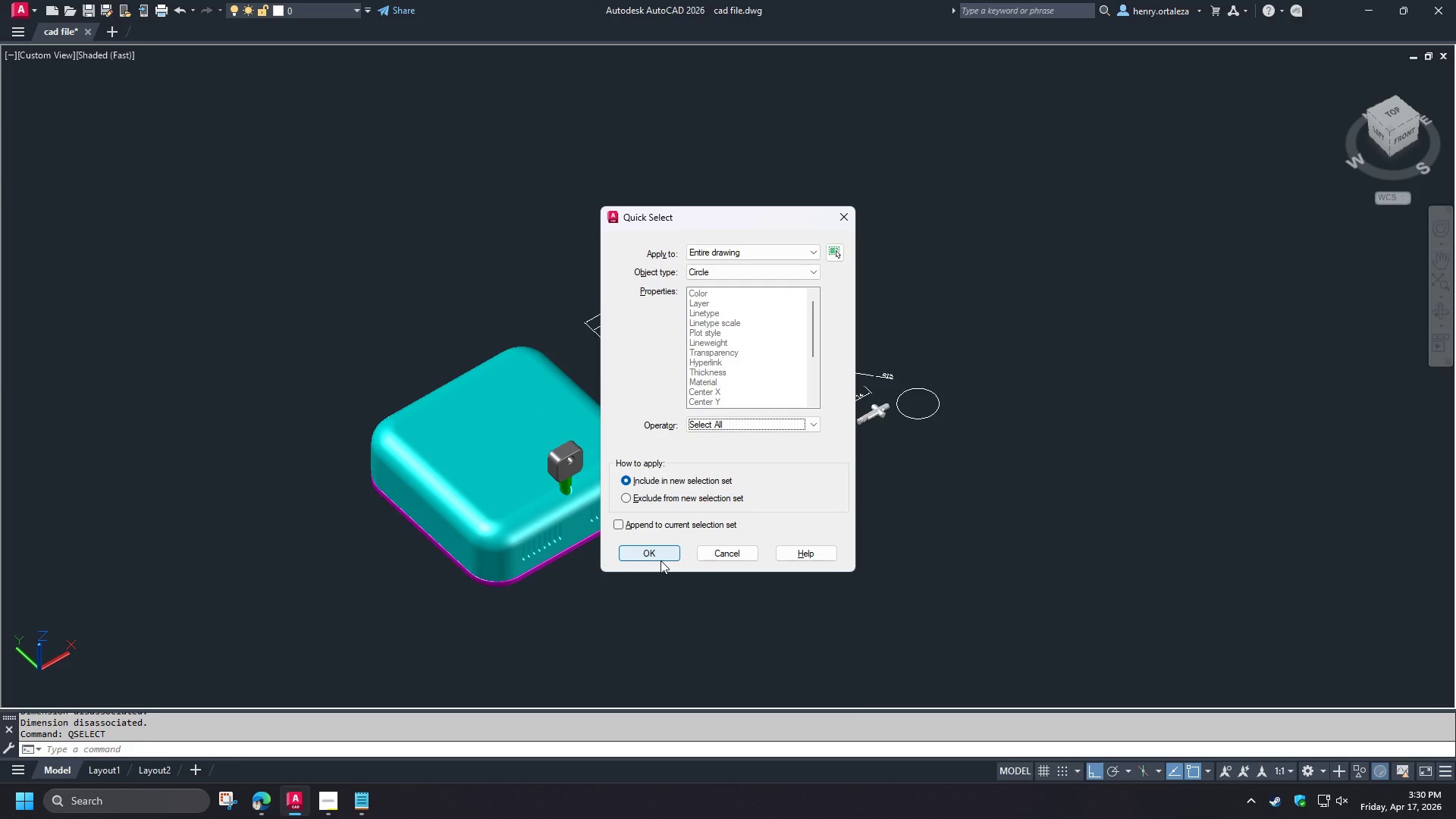 
left_click([661, 560])
 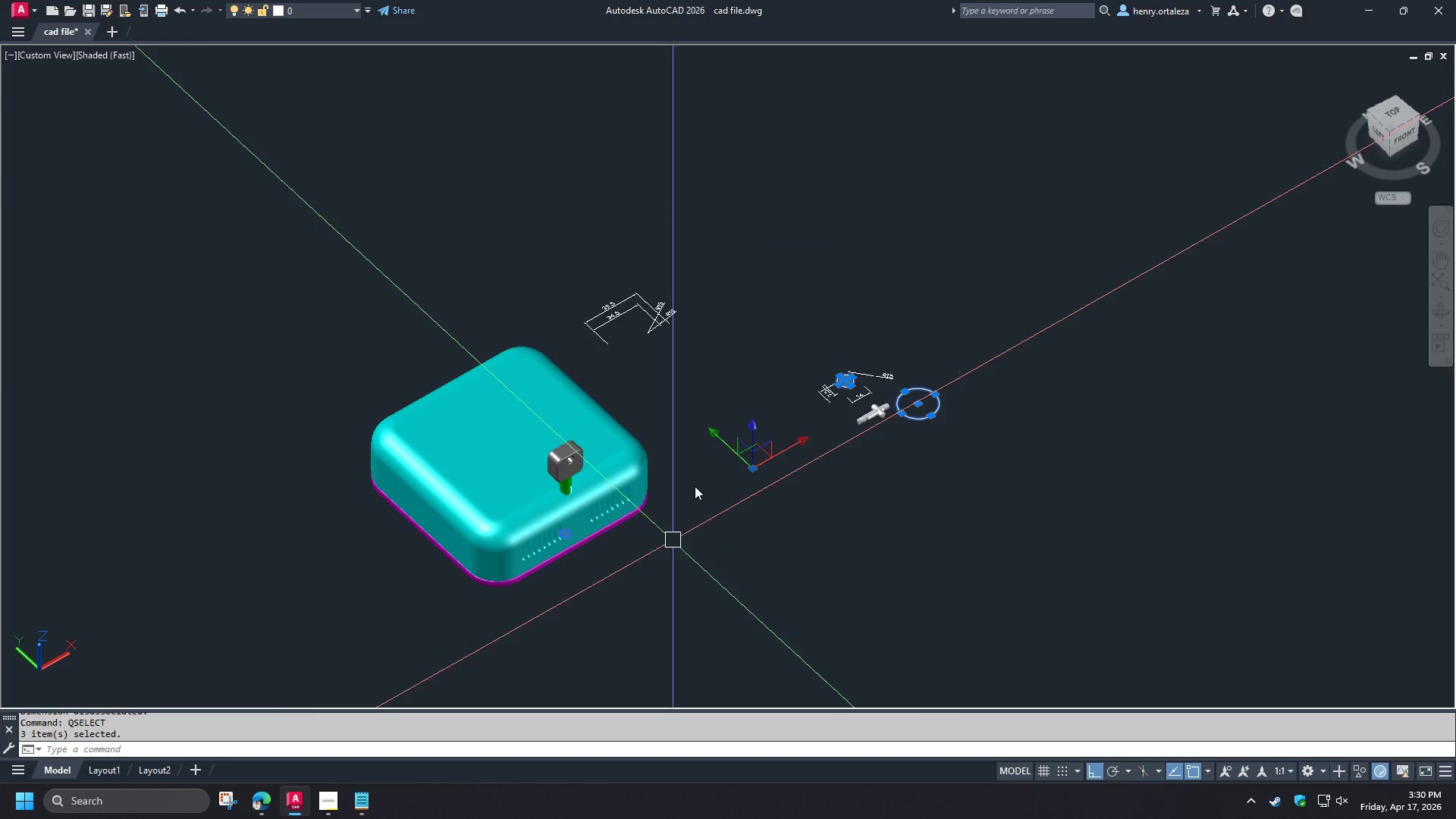 
type(e qse )
 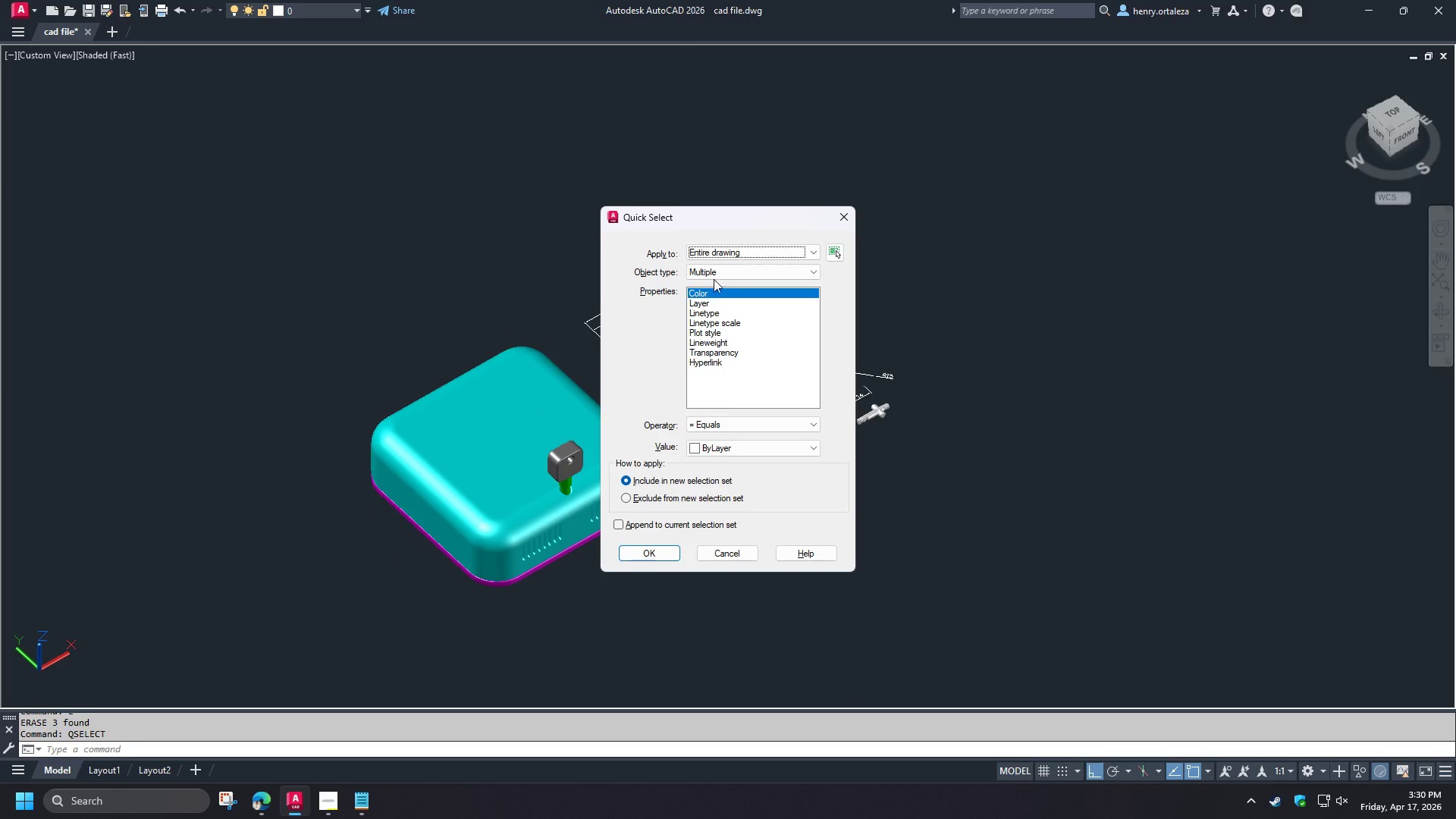 
left_click([713, 271])
 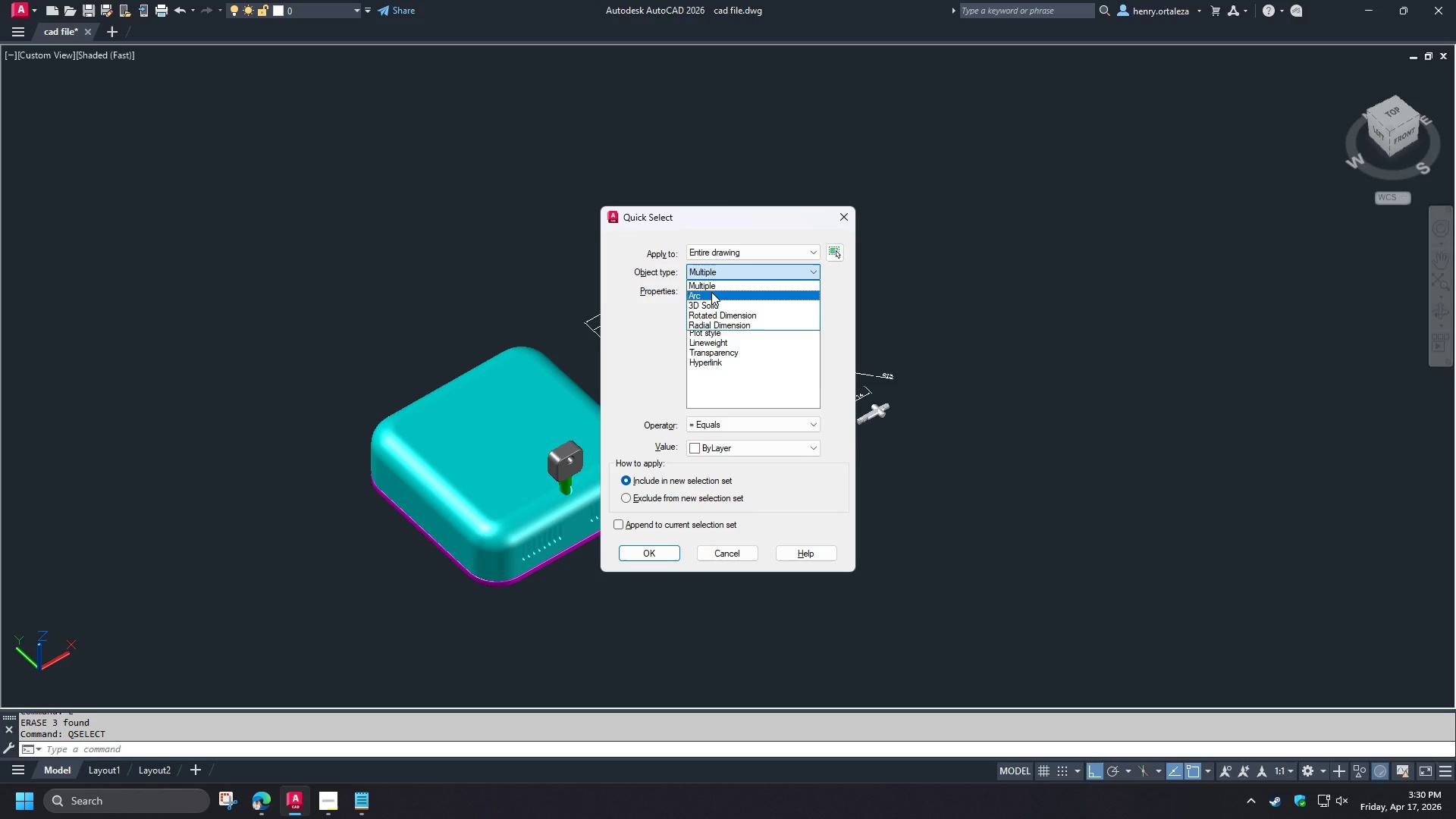 
left_click([711, 292])
 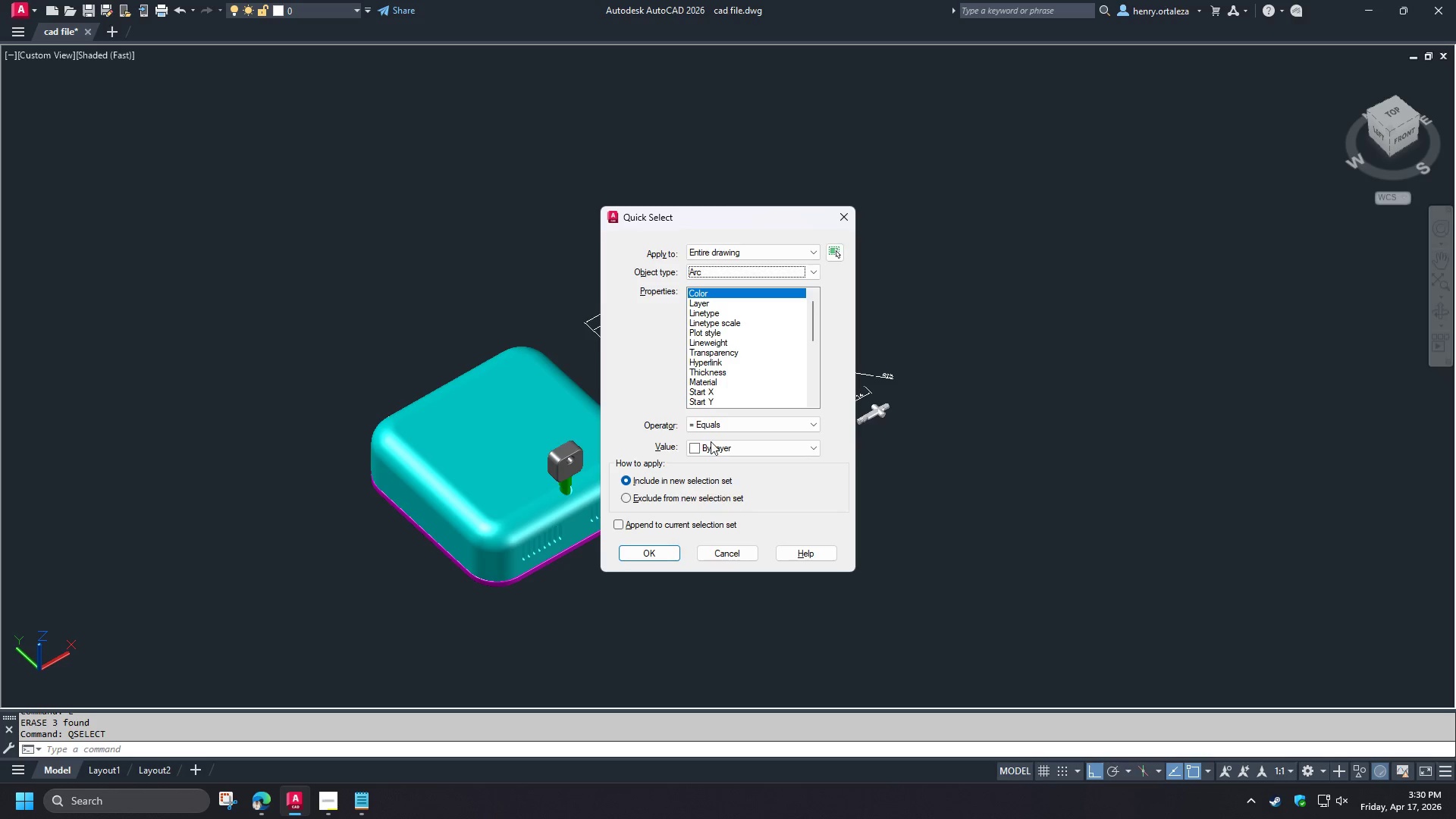 
left_click([710, 425])
 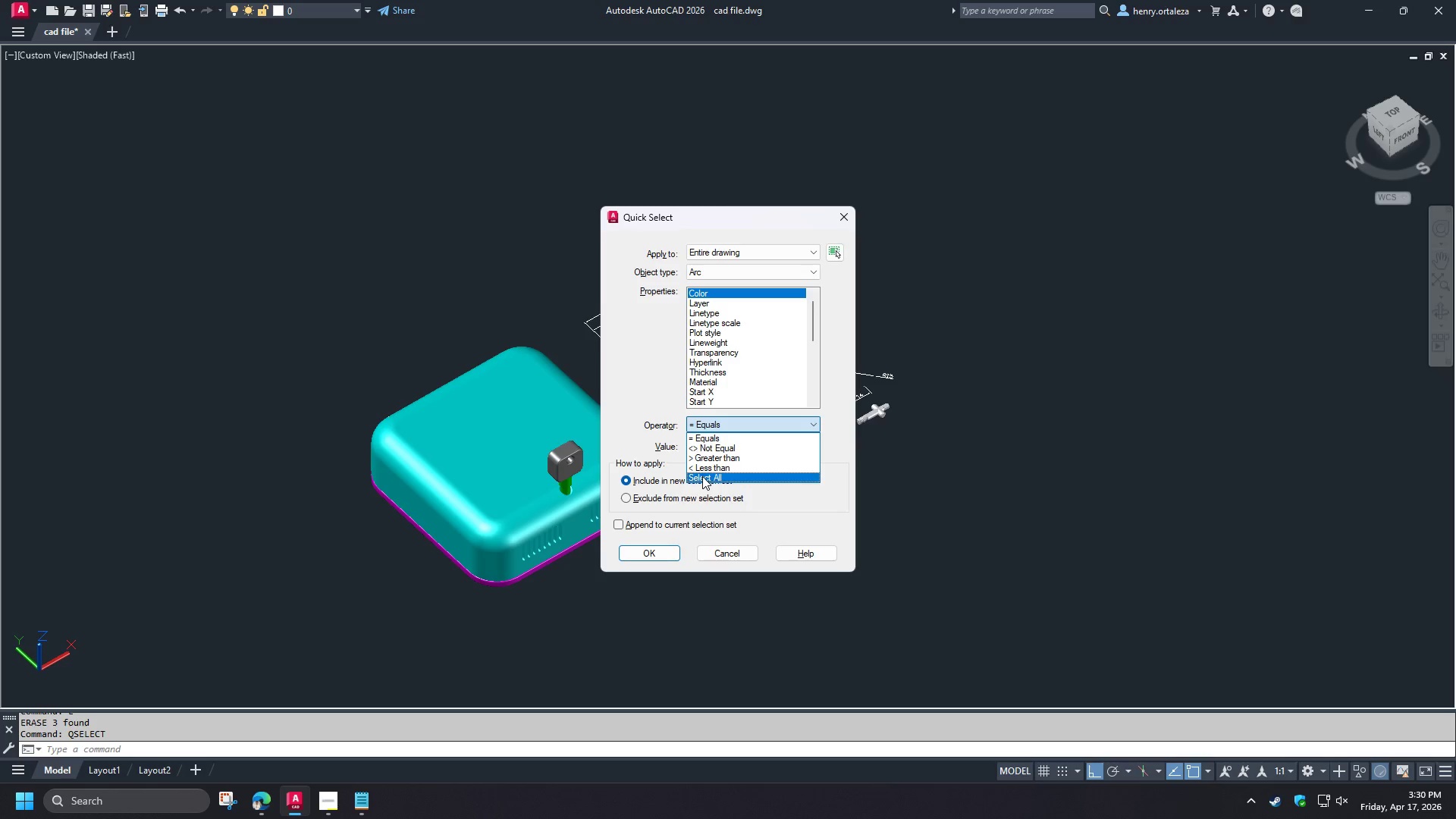 
left_click([702, 475])
 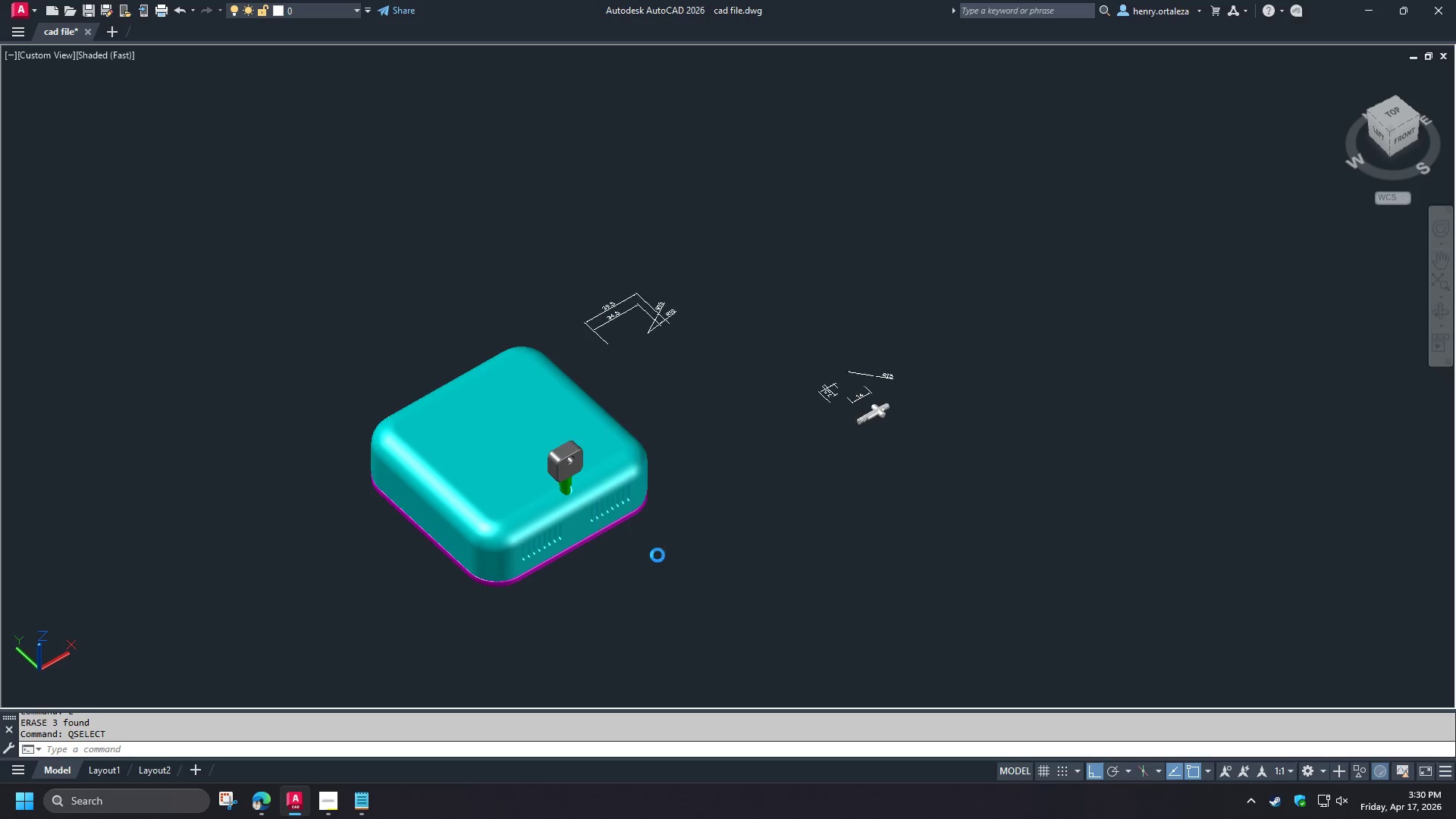 
type(e z e qse )
 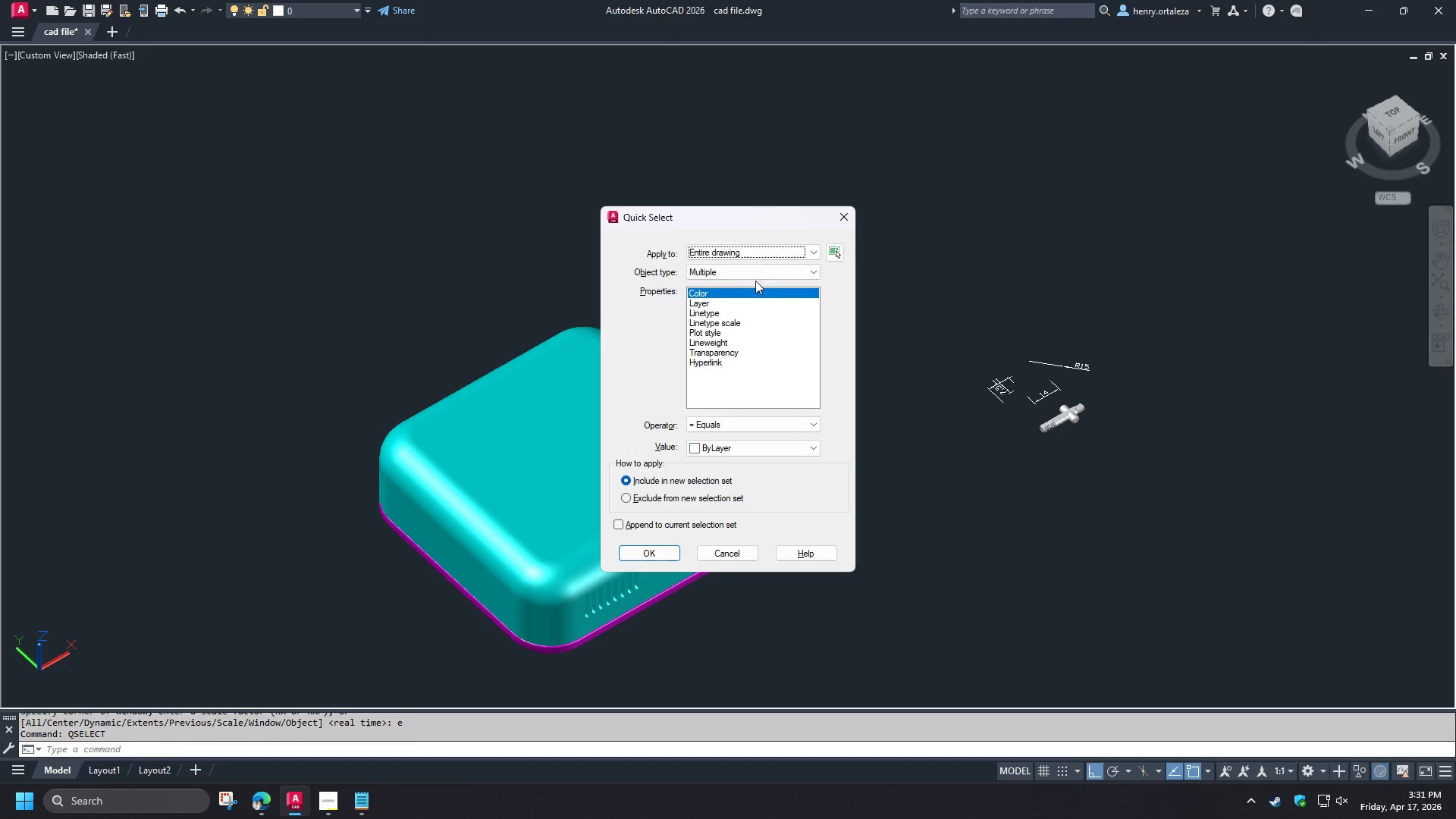 
left_click([734, 275])
 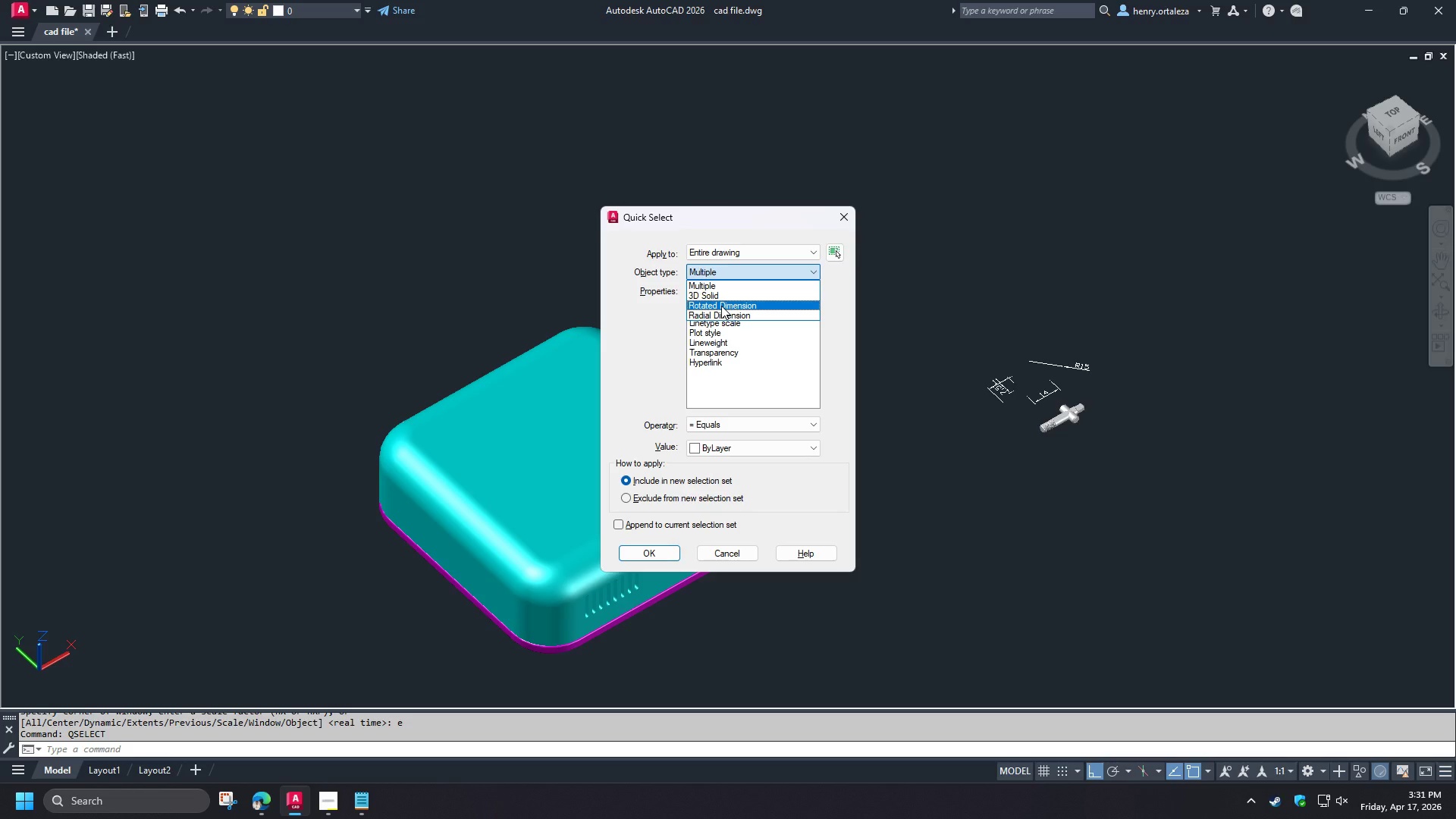 
left_click([721, 306])
 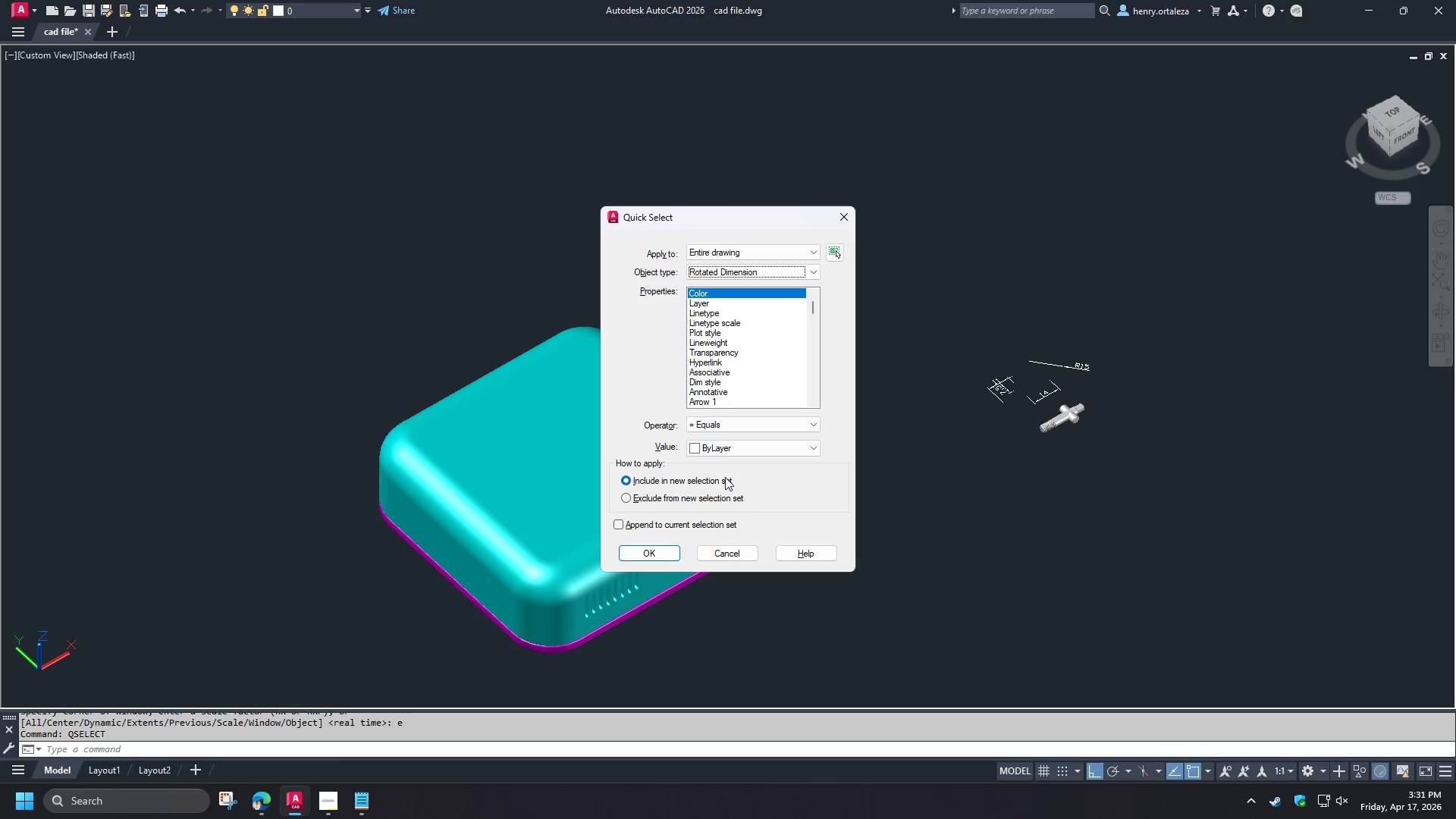 
left_click([711, 424])
 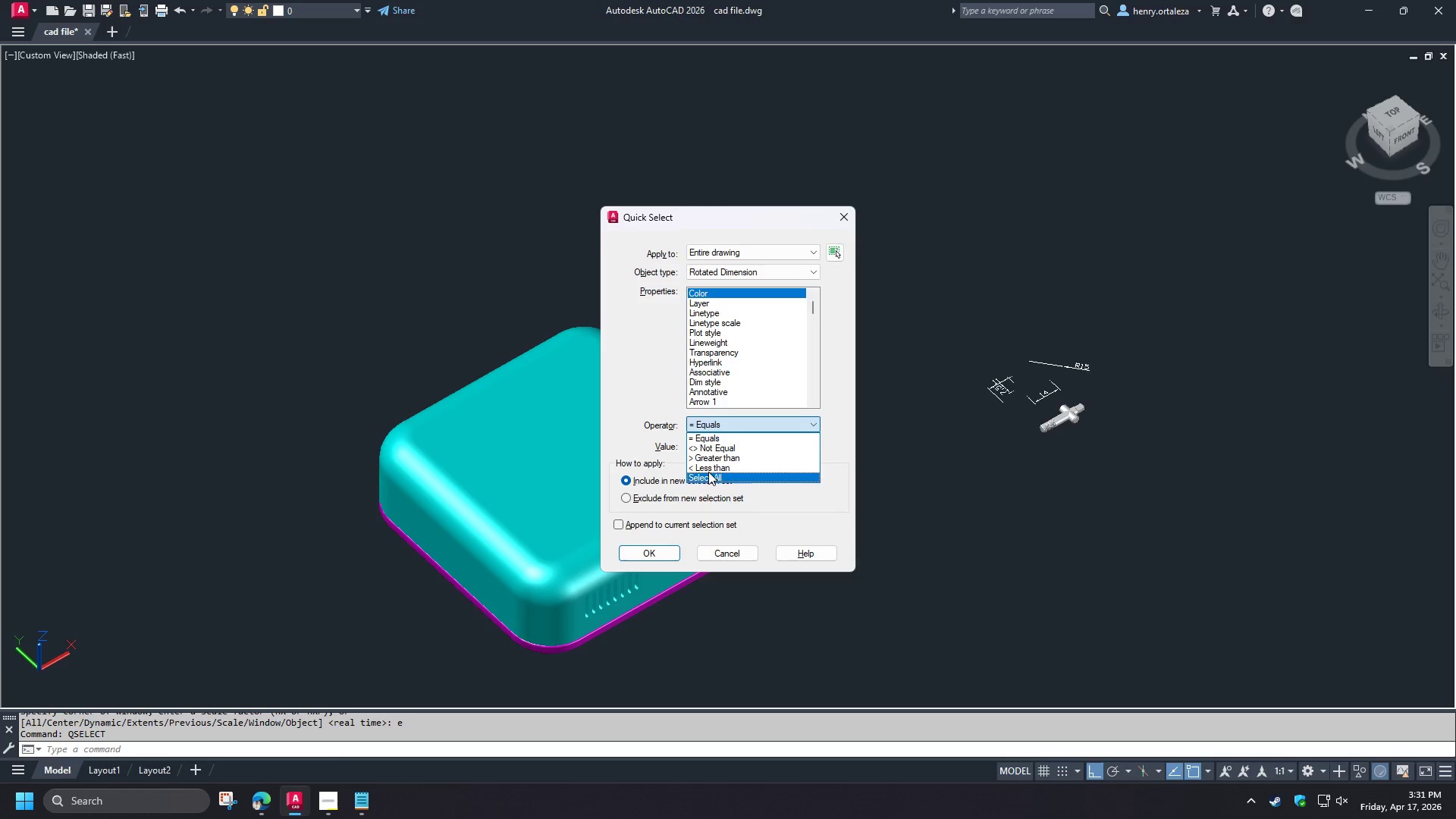 
left_click([708, 475])
 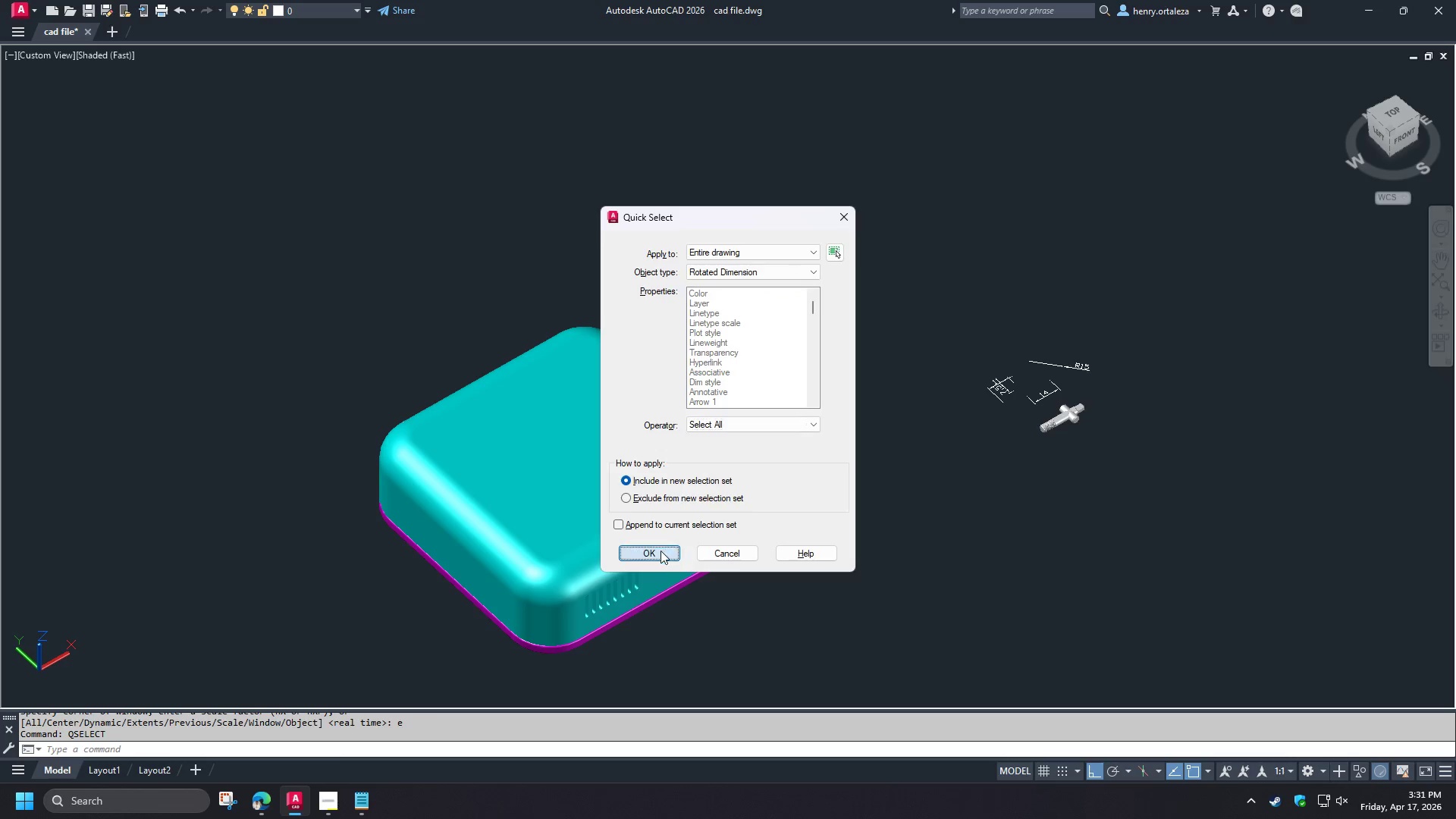 
key(E)
 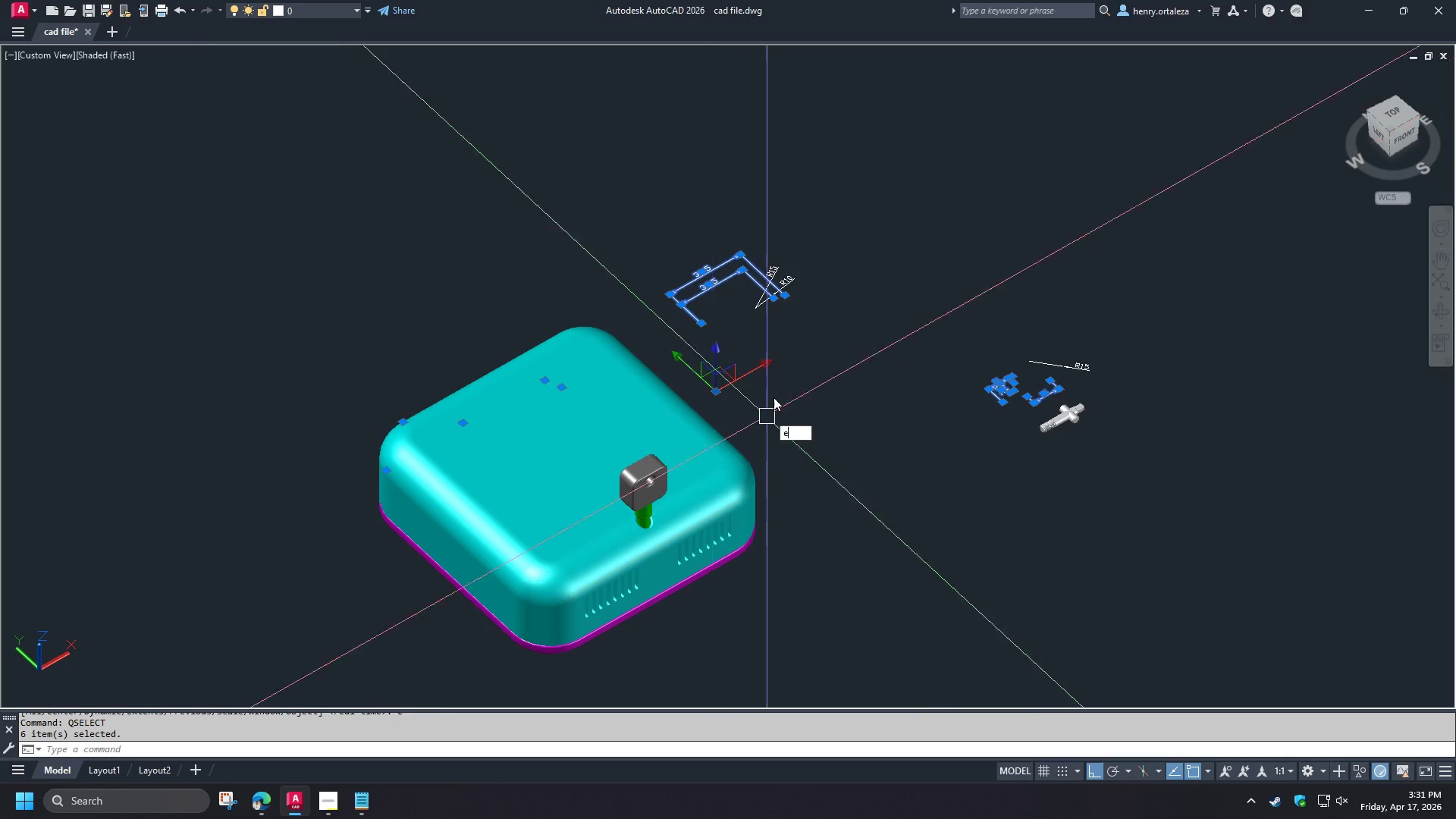 
key(Space)
 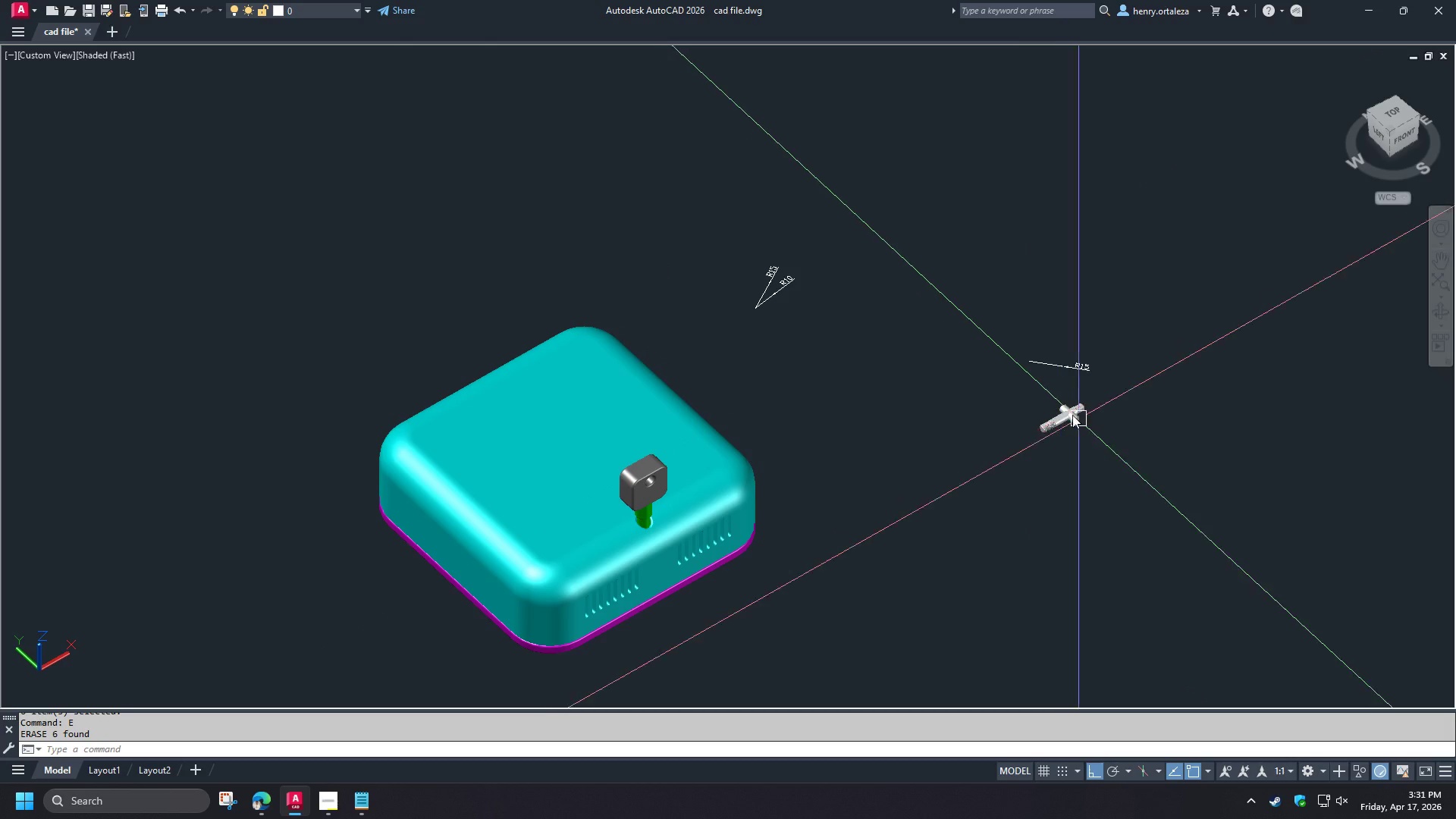 
left_click_drag(start_coordinate=[964, 321], to_coordinate=[988, 350])
 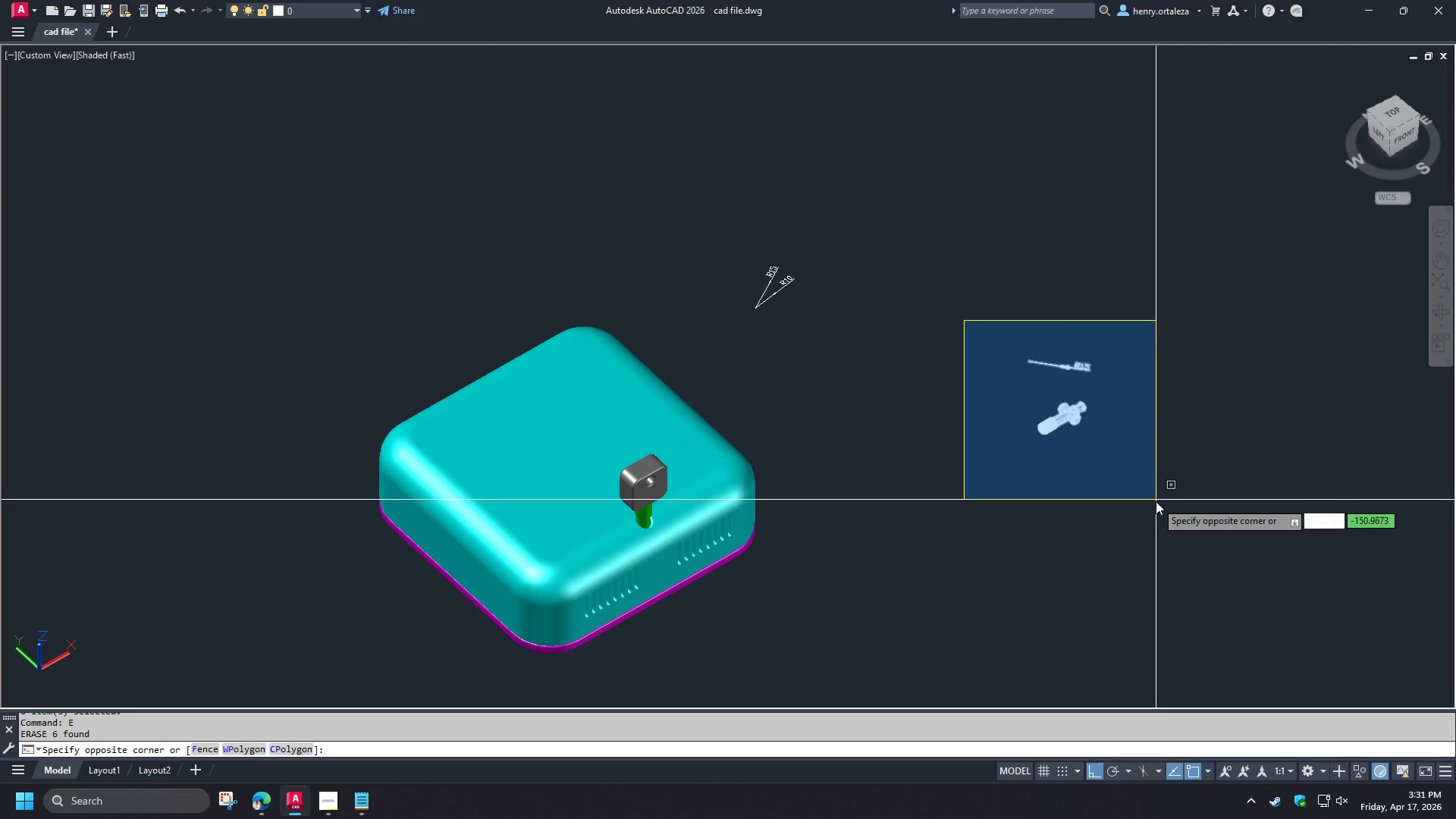 
left_click([1156, 501])
 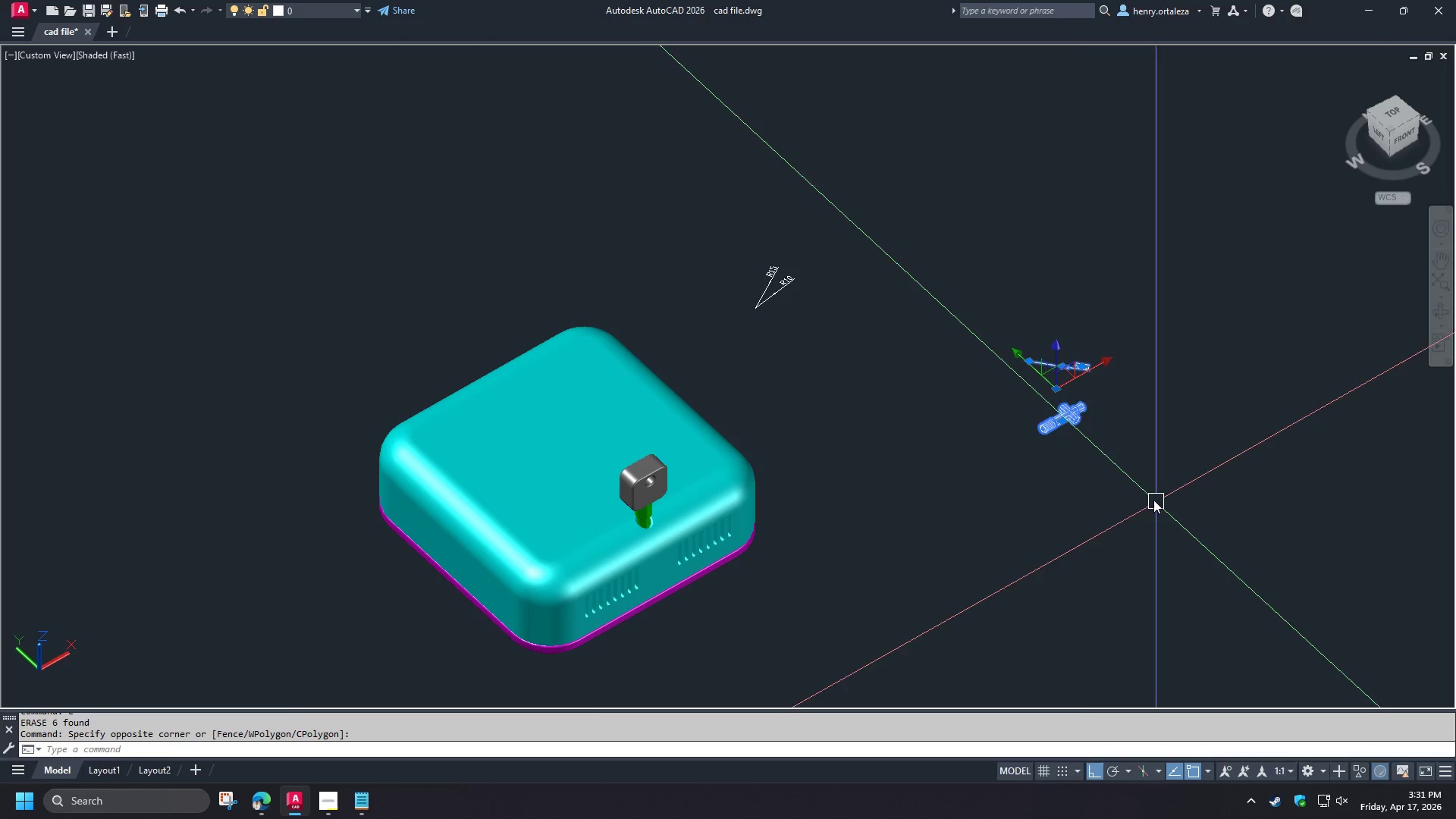 
type(e qse )
 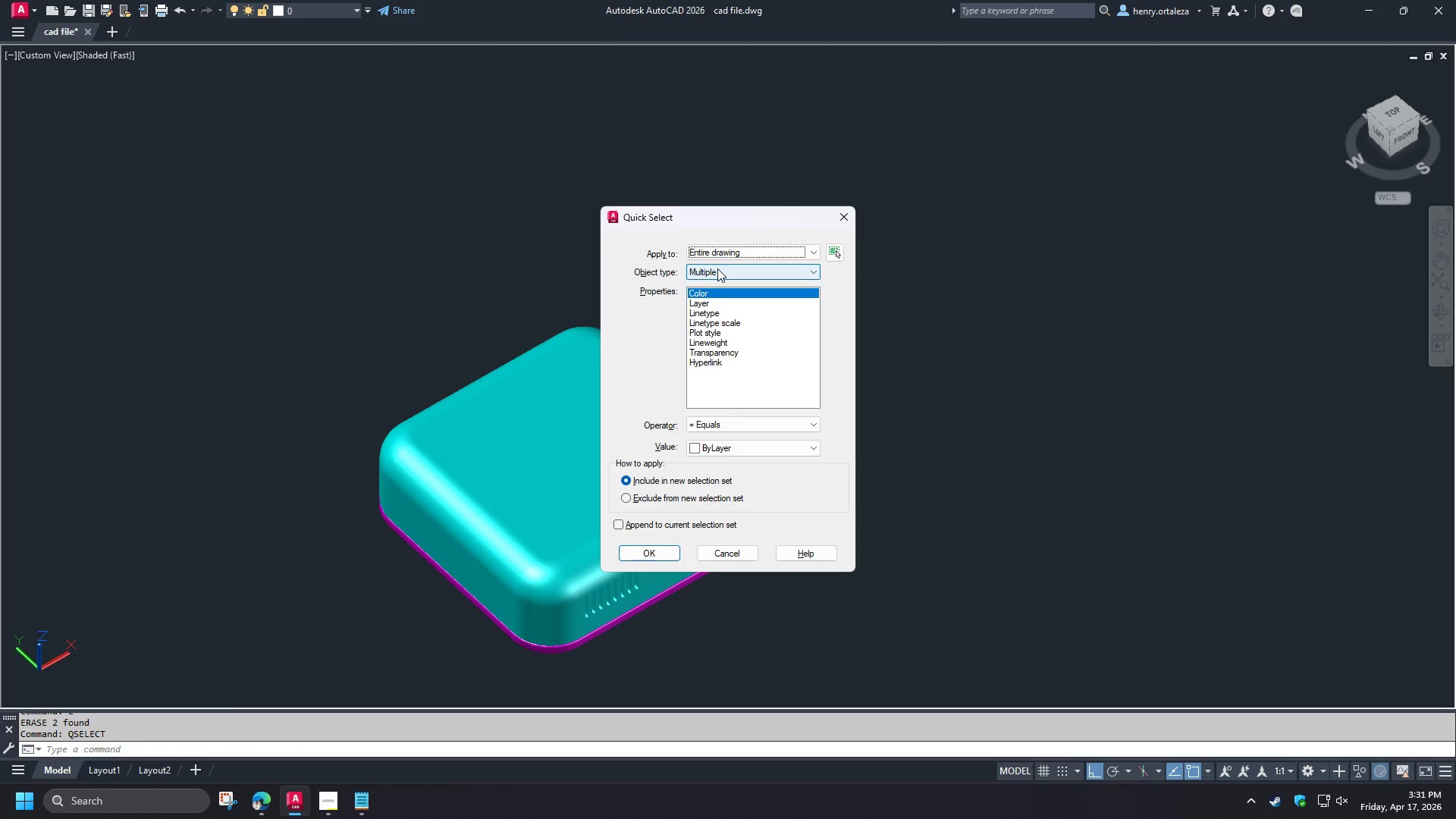 
left_click([717, 268])
 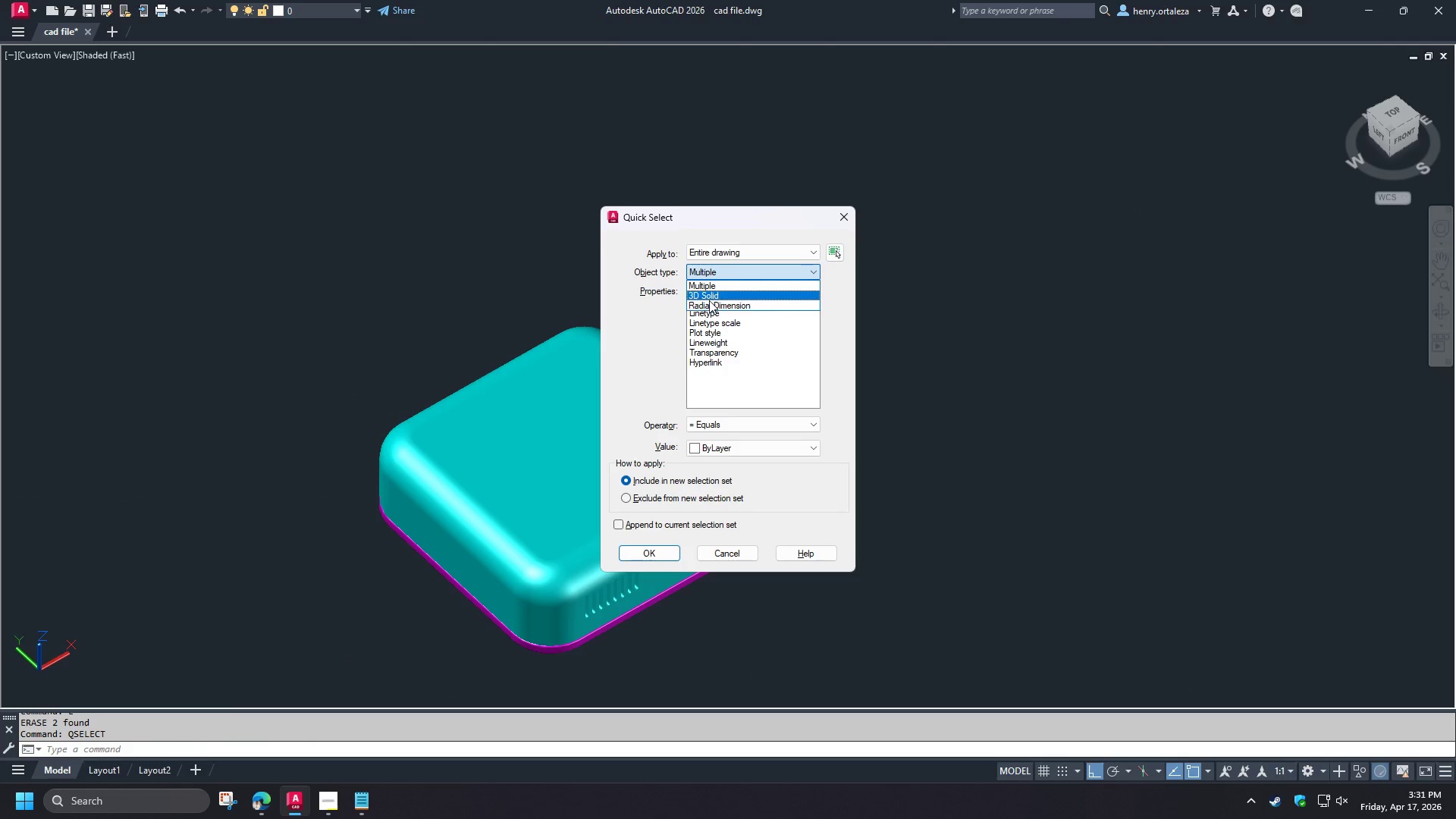 
left_click([709, 303])
 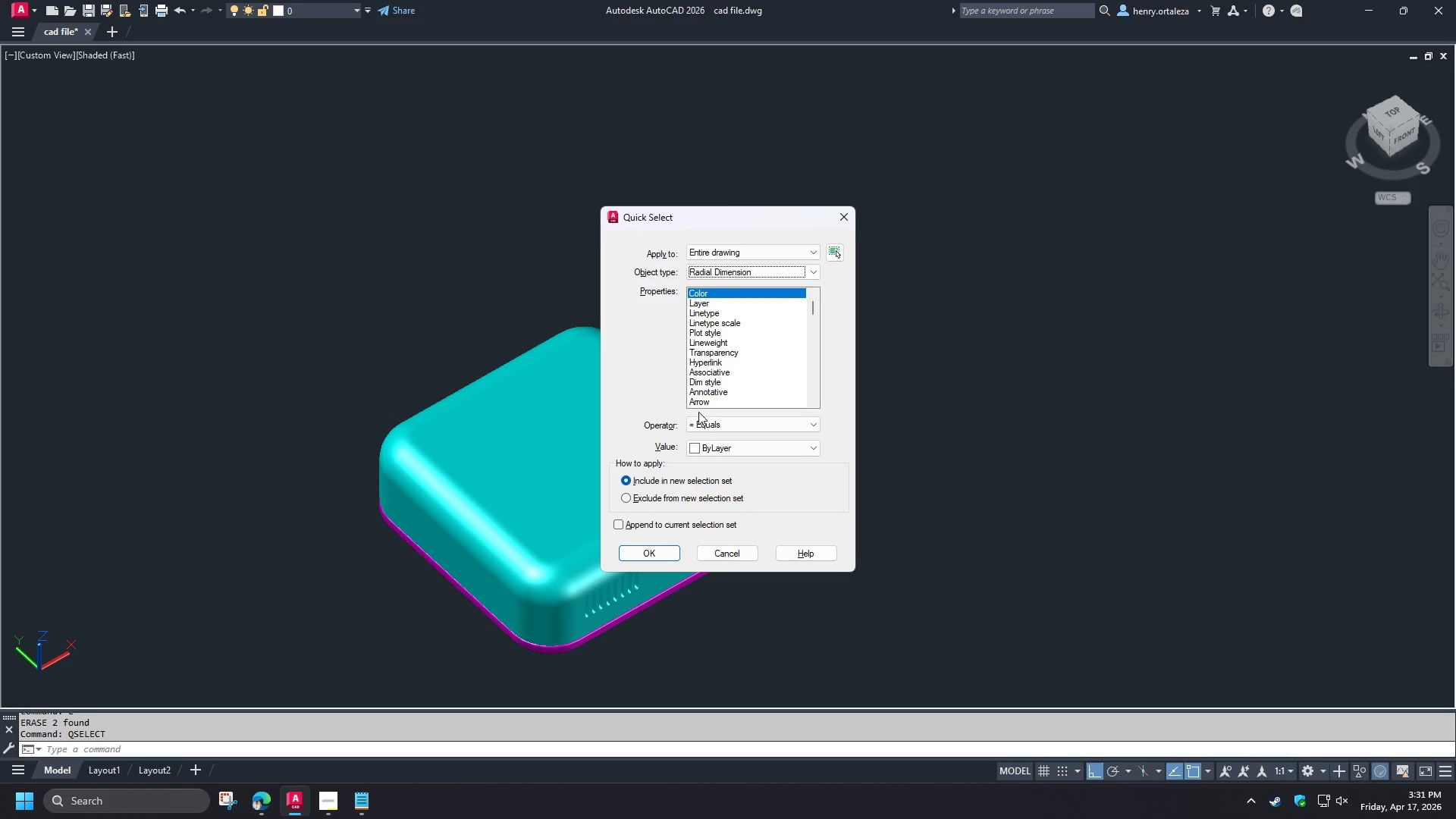 
left_click([704, 417])
 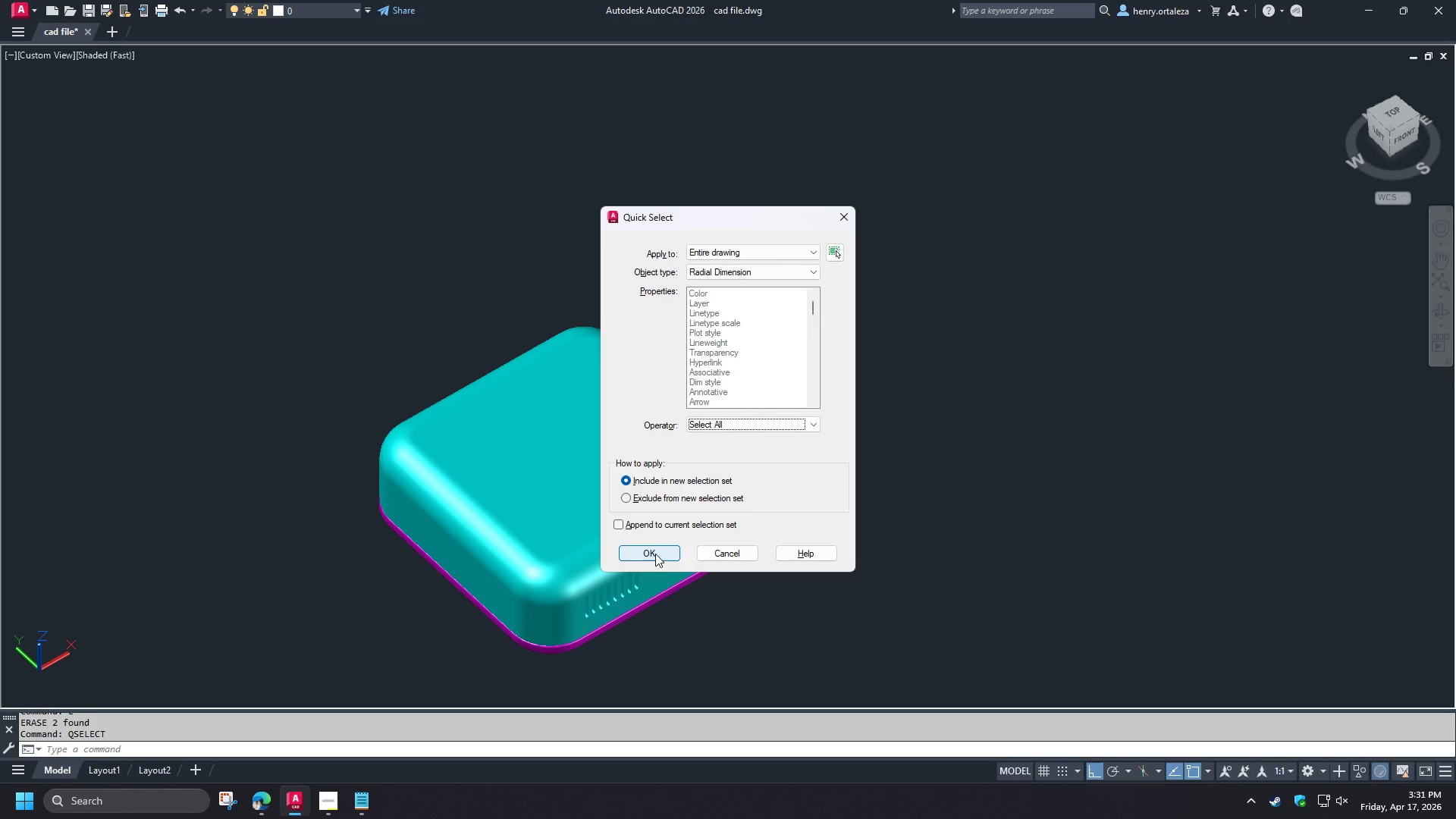 
type(e qse )
 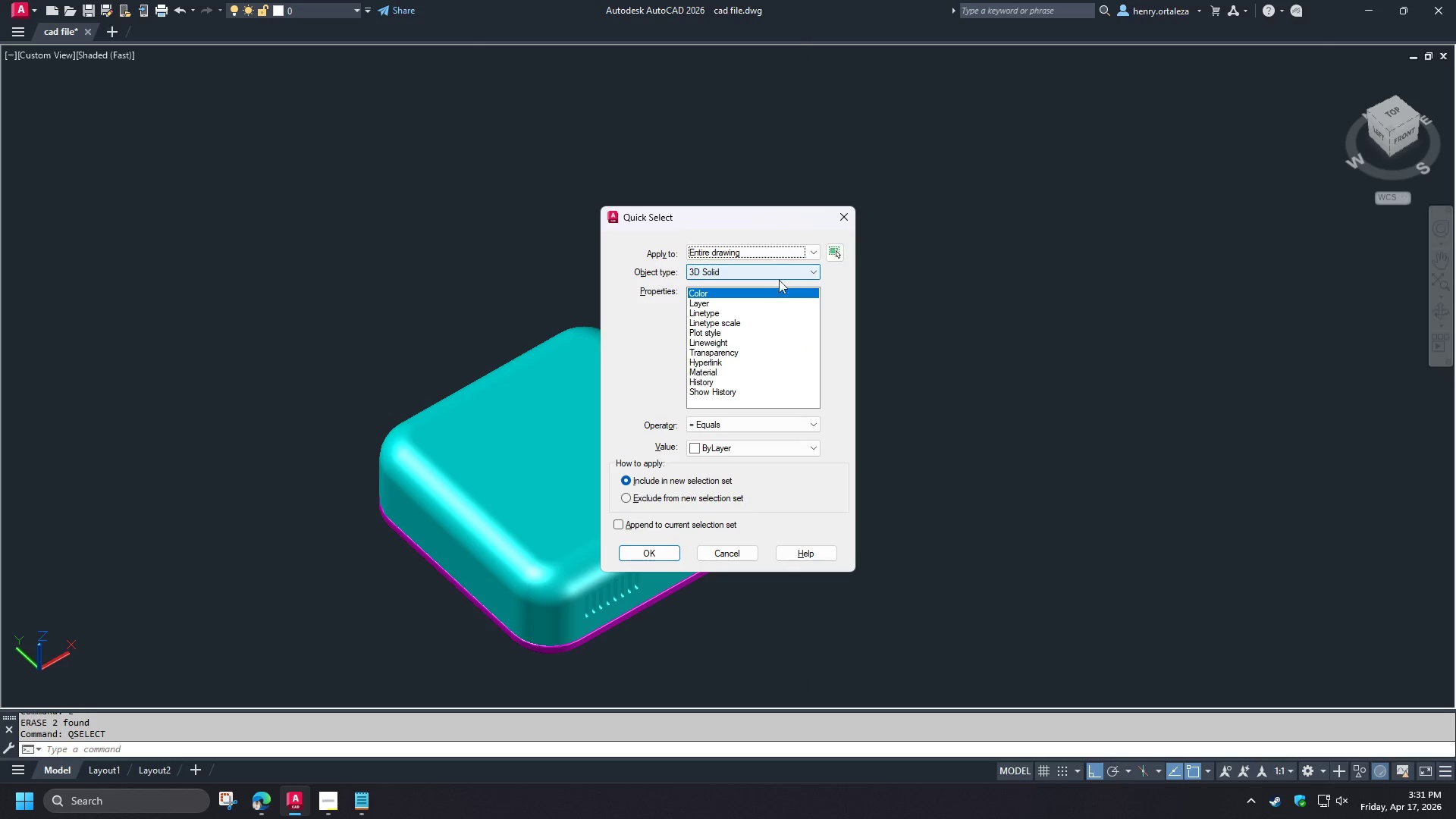 
key(Escape)
key(Escape)
type(vs s vs x )
 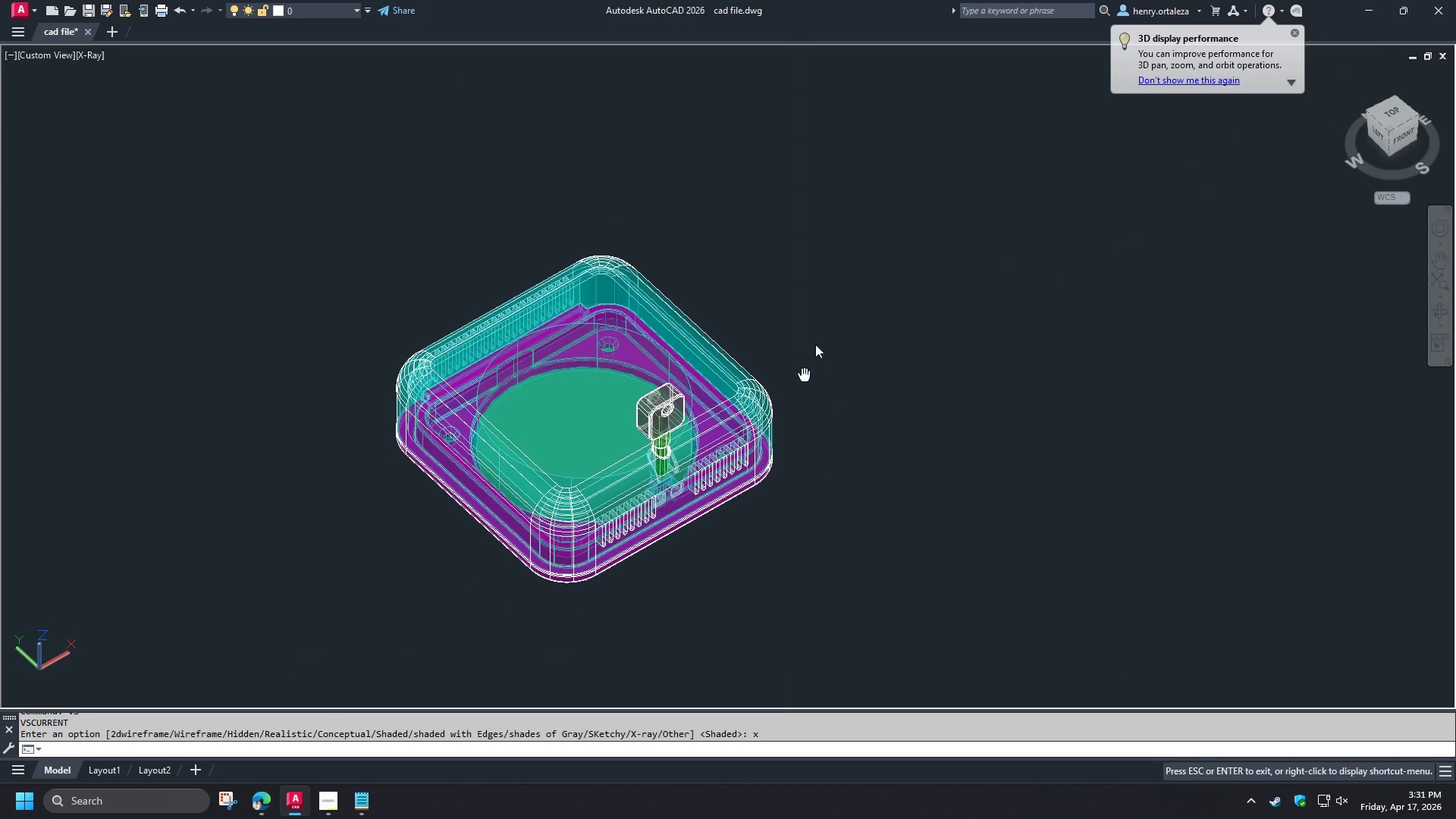 
scroll: coordinate [647, 423], scroll_direction: up, amount: 2.0
 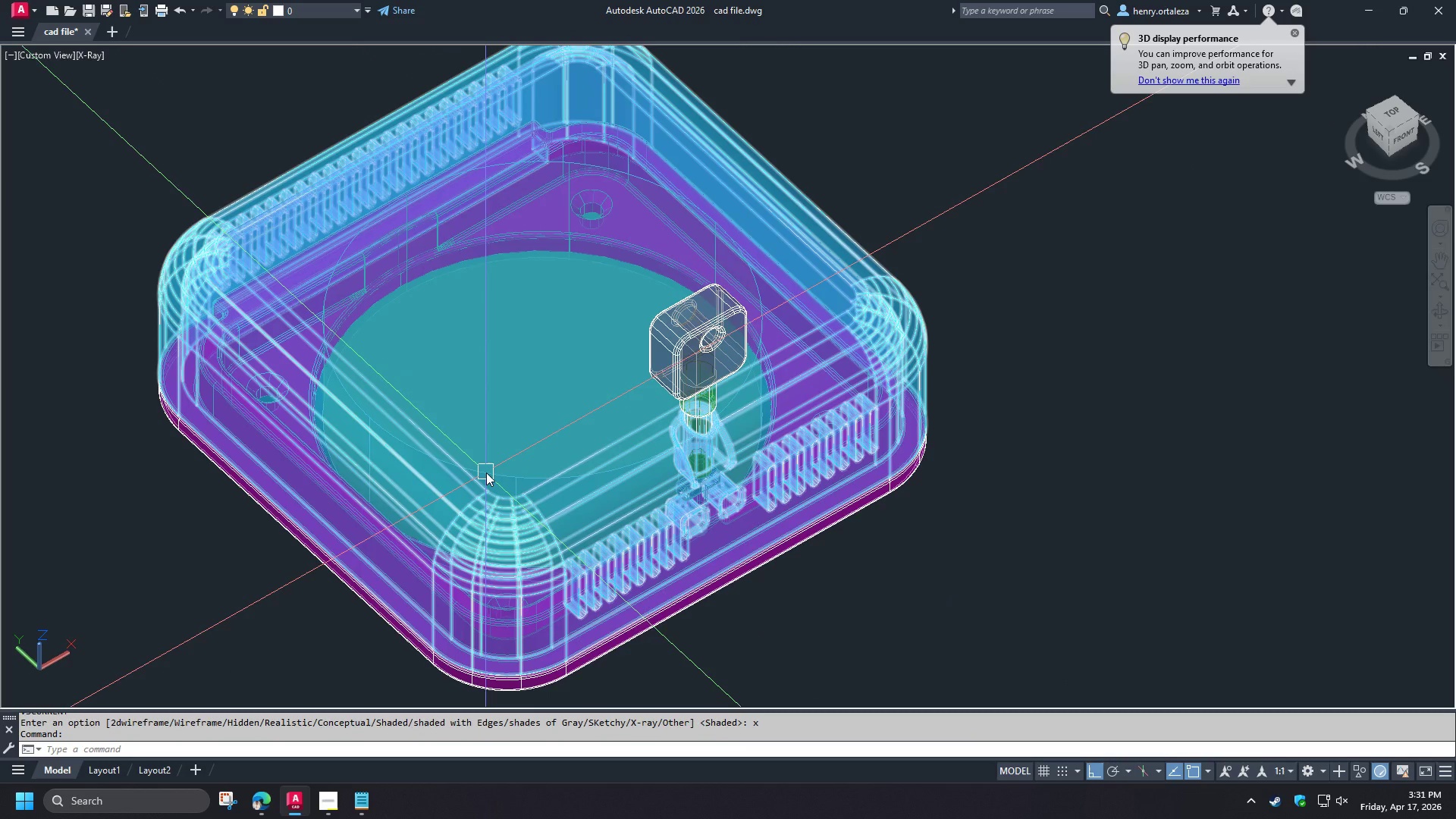 
hold_key(key=ShiftLeft, duration=1.5)
 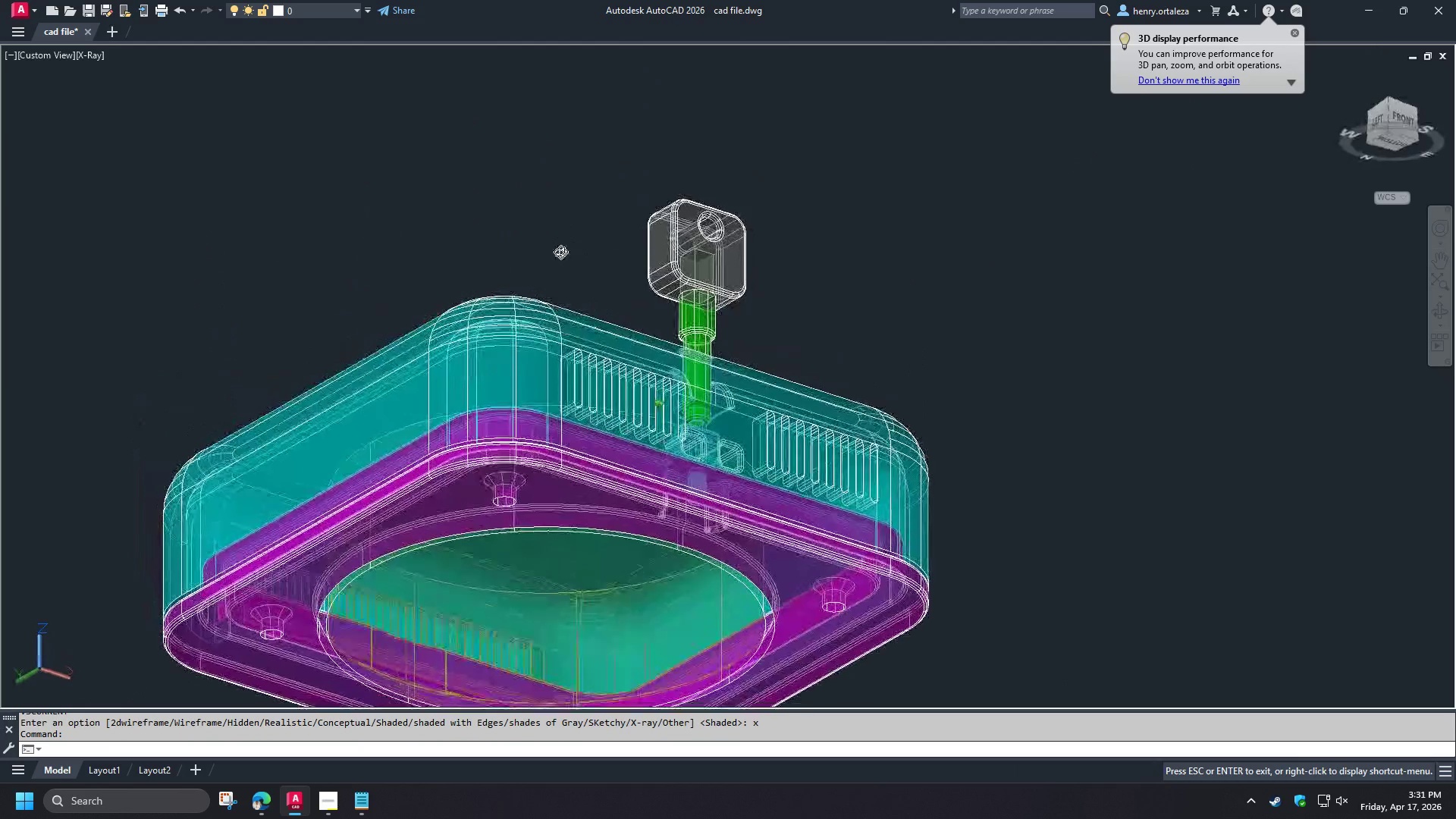 
hold_key(key=ShiftLeft, duration=1.52)
 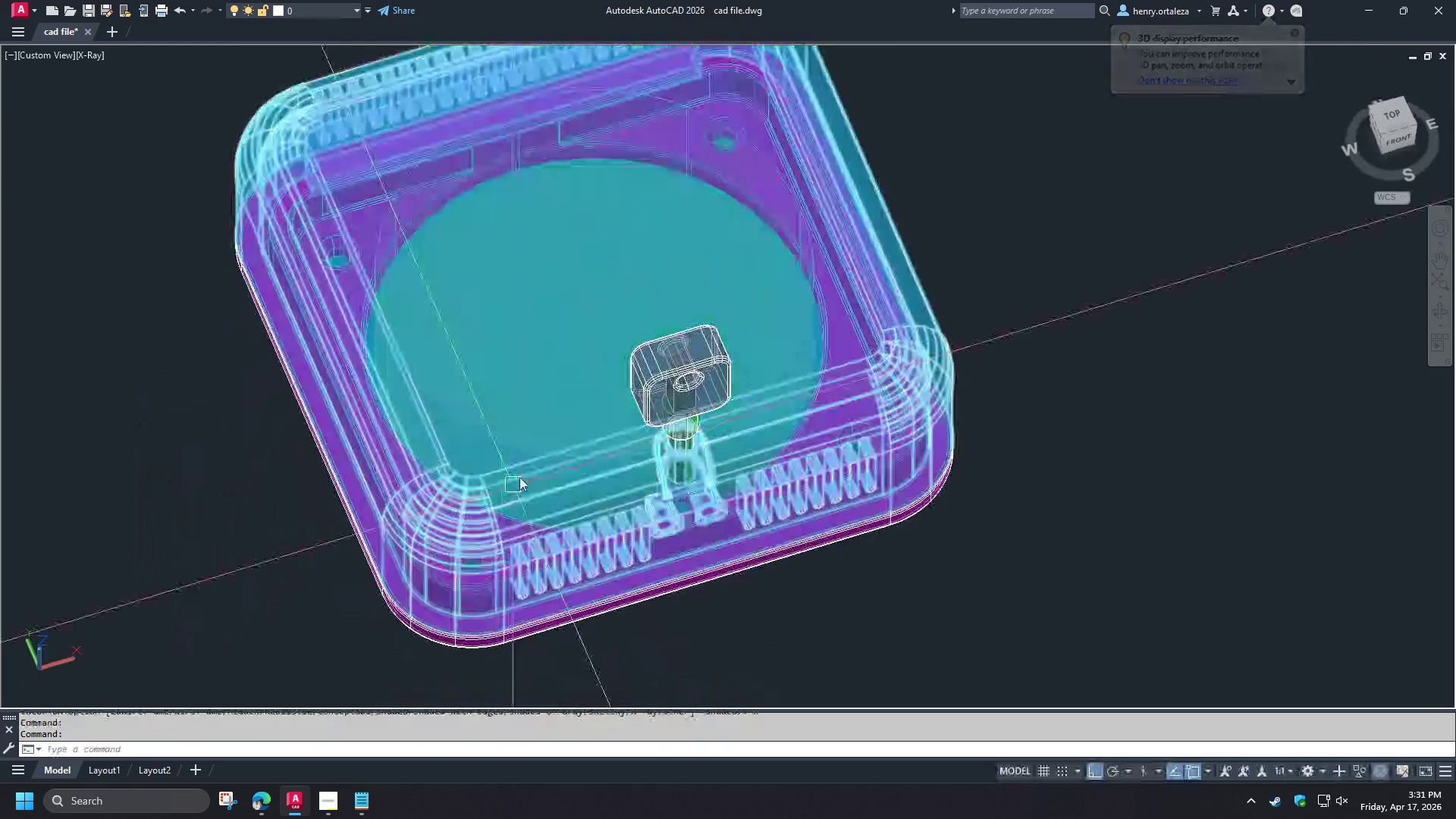 
hold_key(key=ShiftLeft, duration=0.52)
 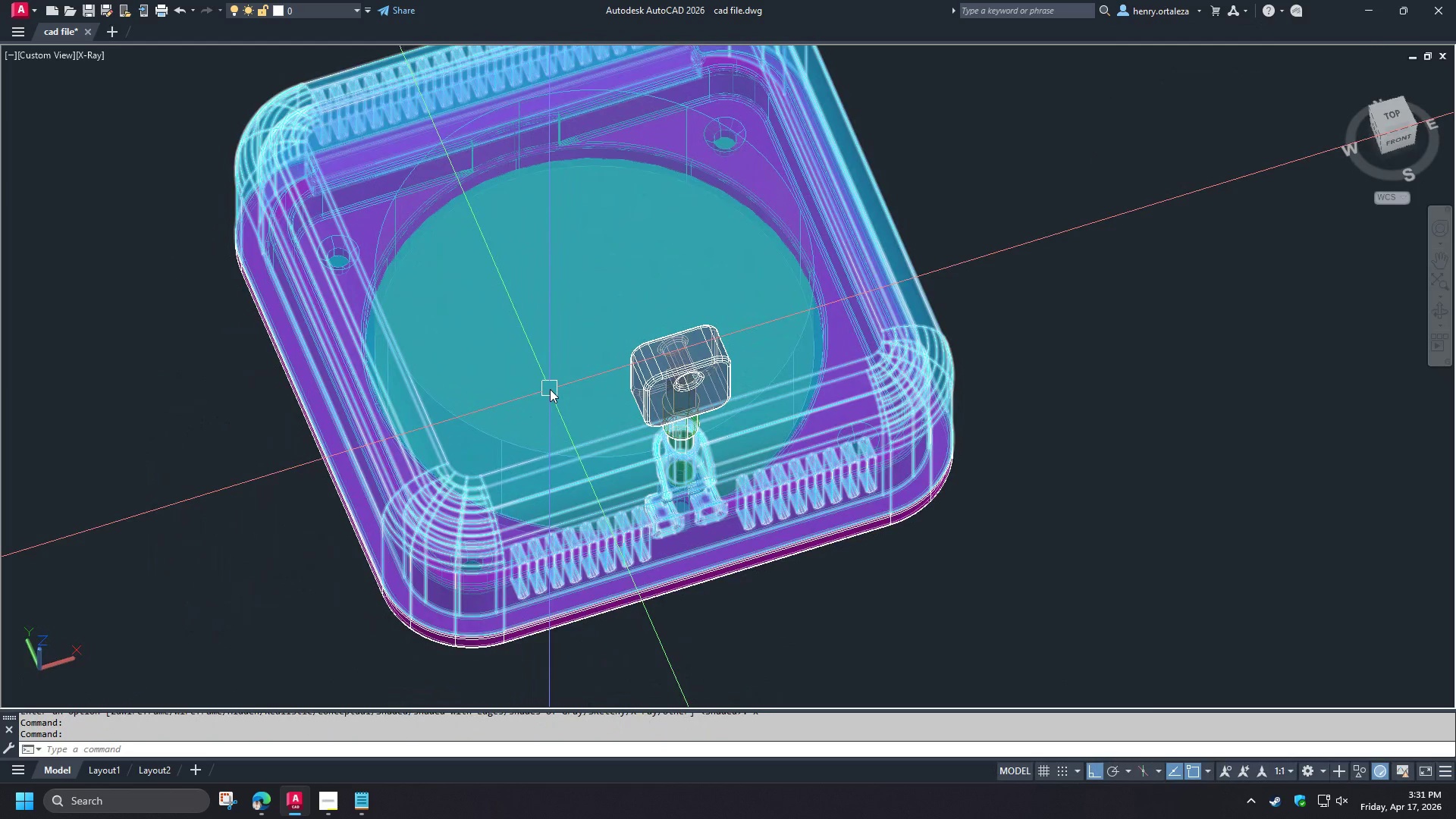 
scroll: coordinate [550, 389], scroll_direction: down, amount: 1.0
 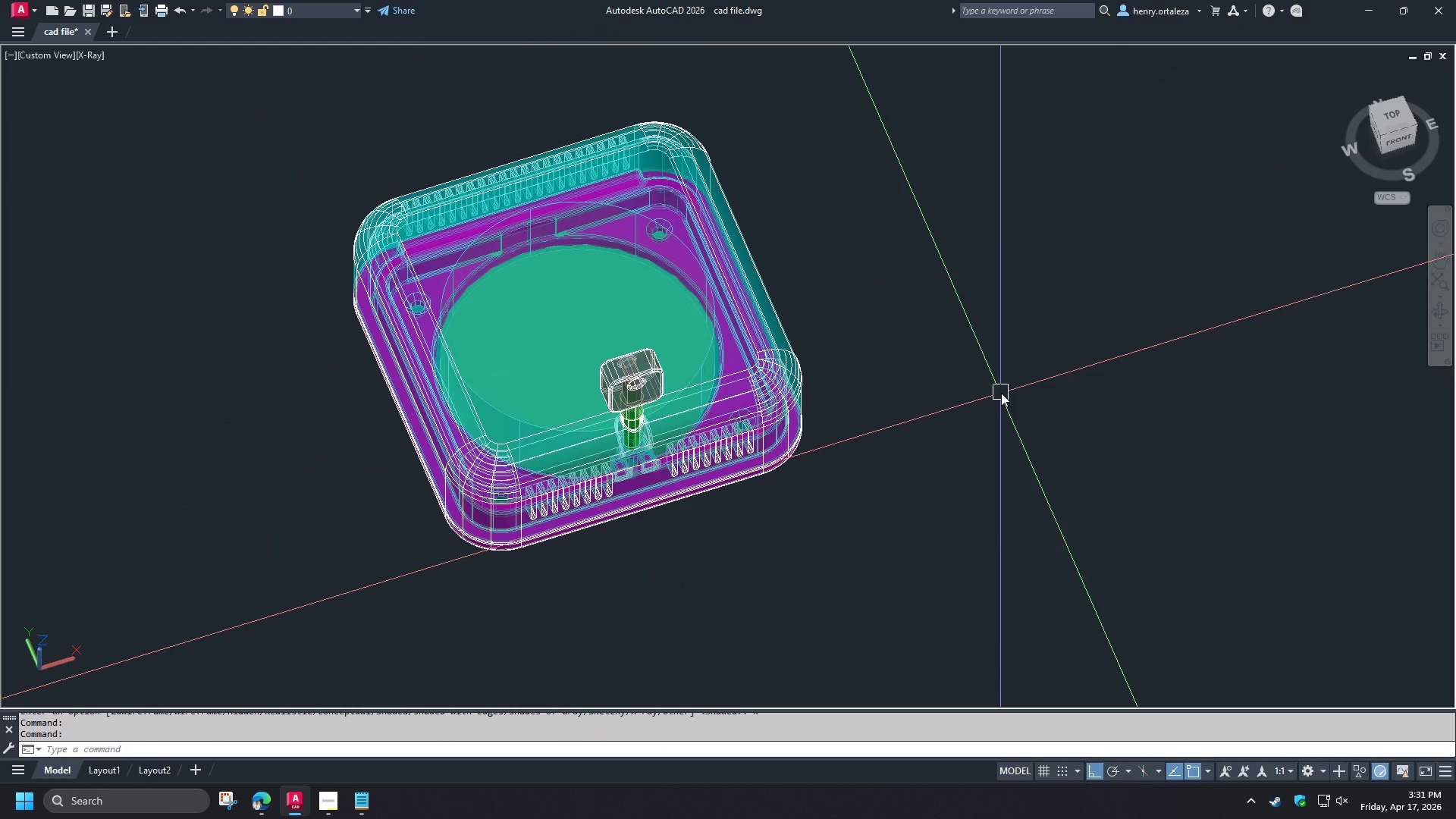 
left_click([254, 802])
 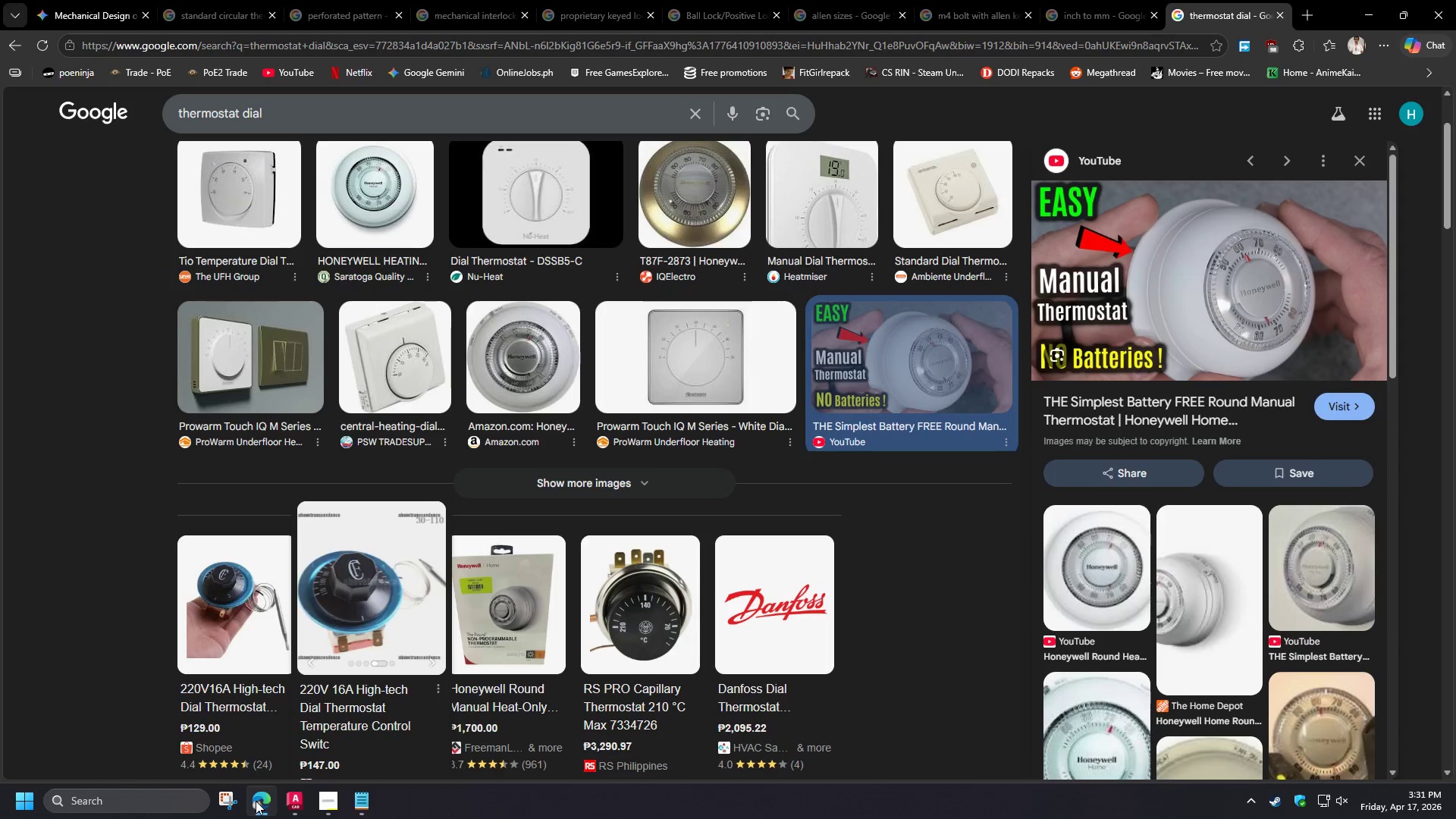 
wait(13.22)
 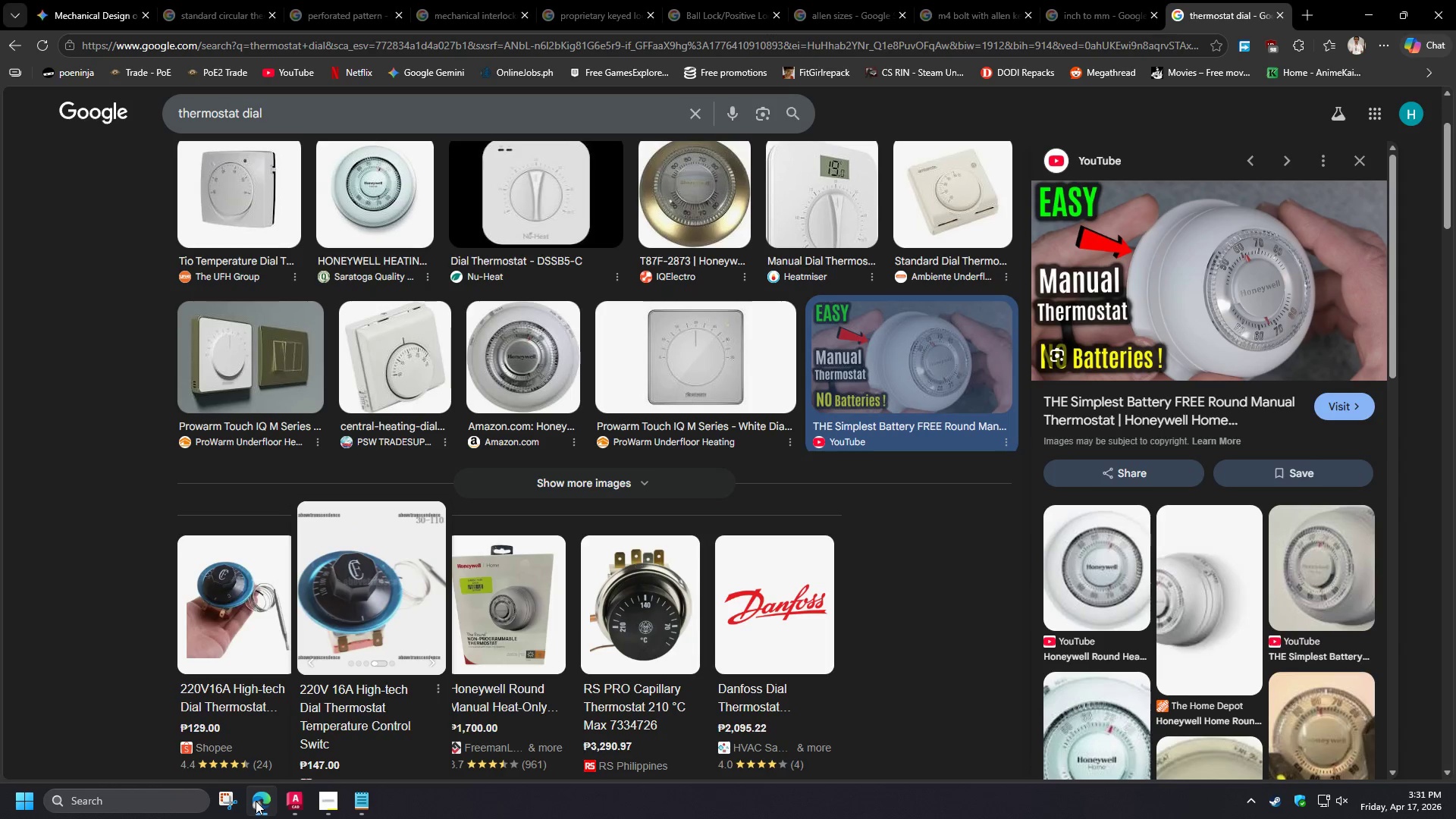 
left_click([256, 799])
 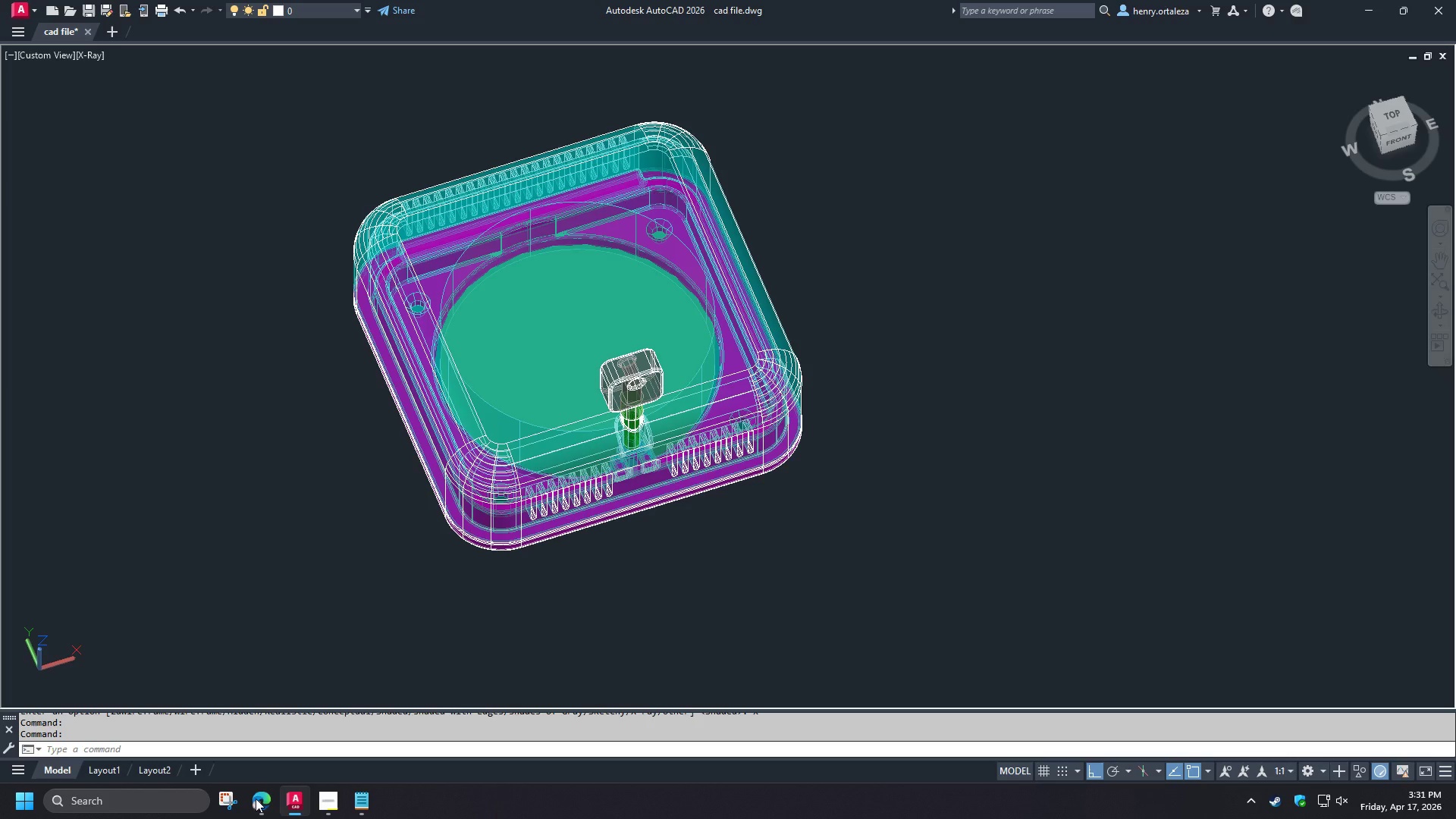 
scroll: coordinate [522, 361], scroll_direction: up, amount: 2.0
 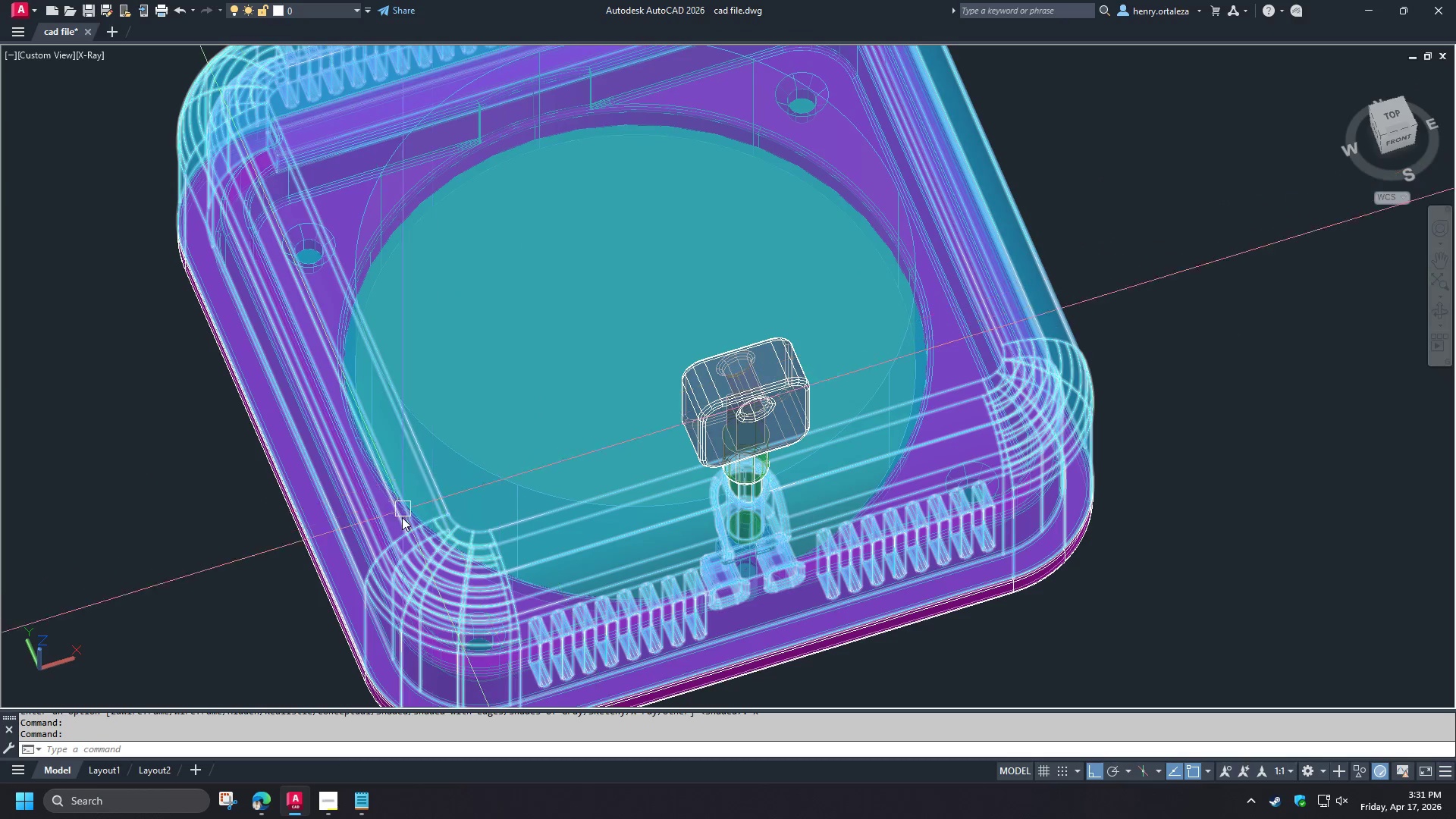 
left_click([417, 520])
 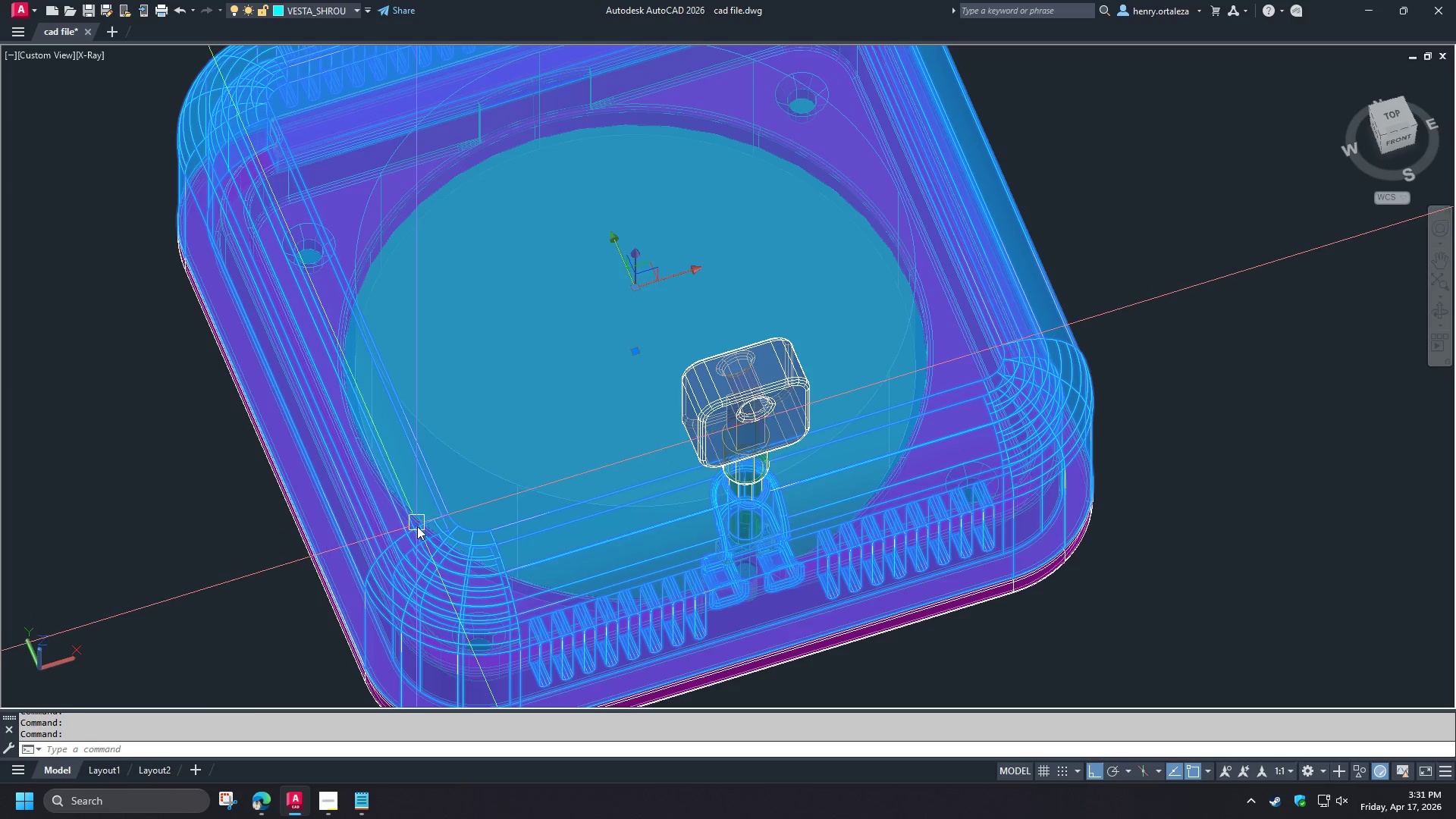 
right_click([417, 527])
 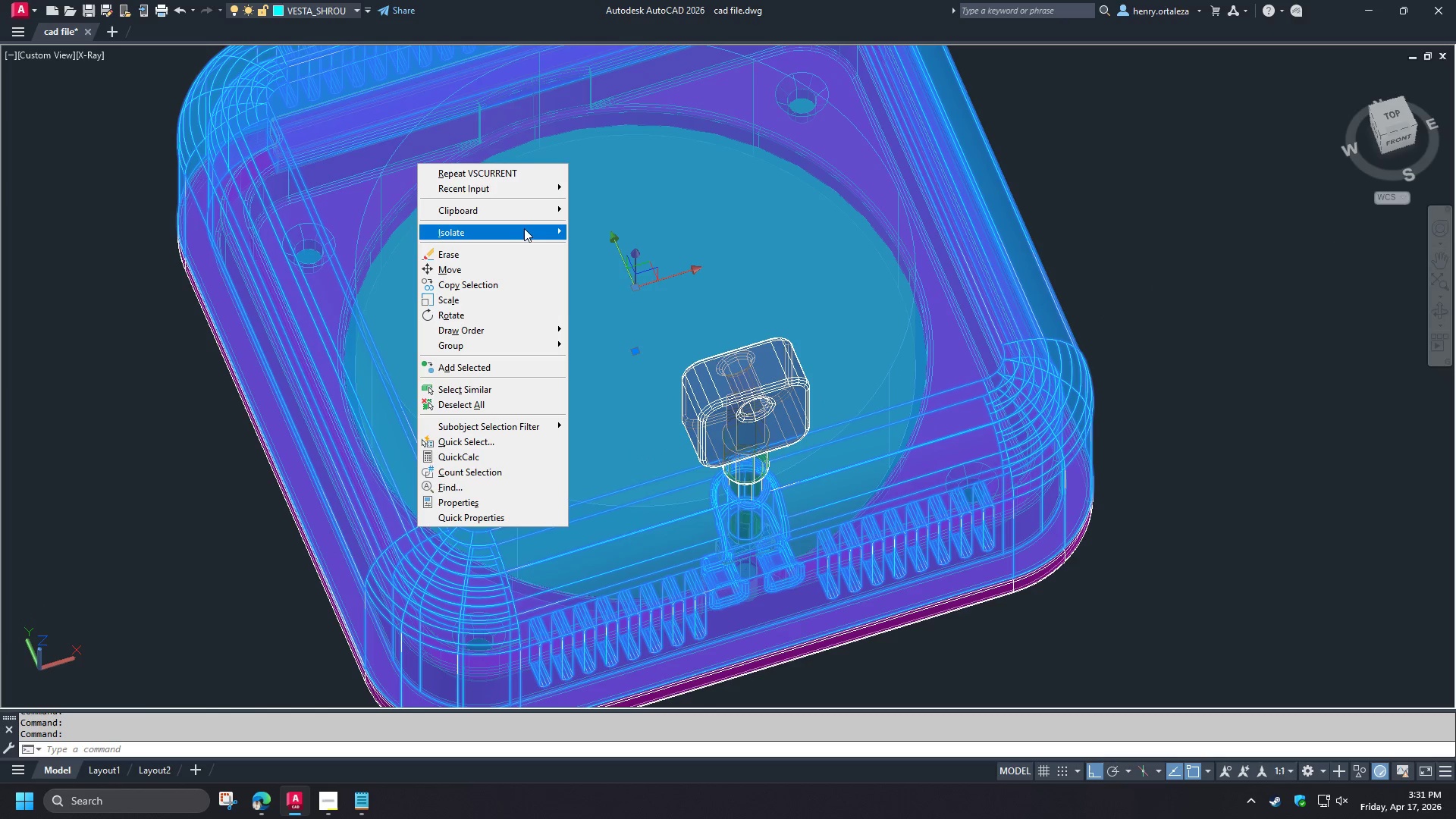 
left_click([523, 228])
 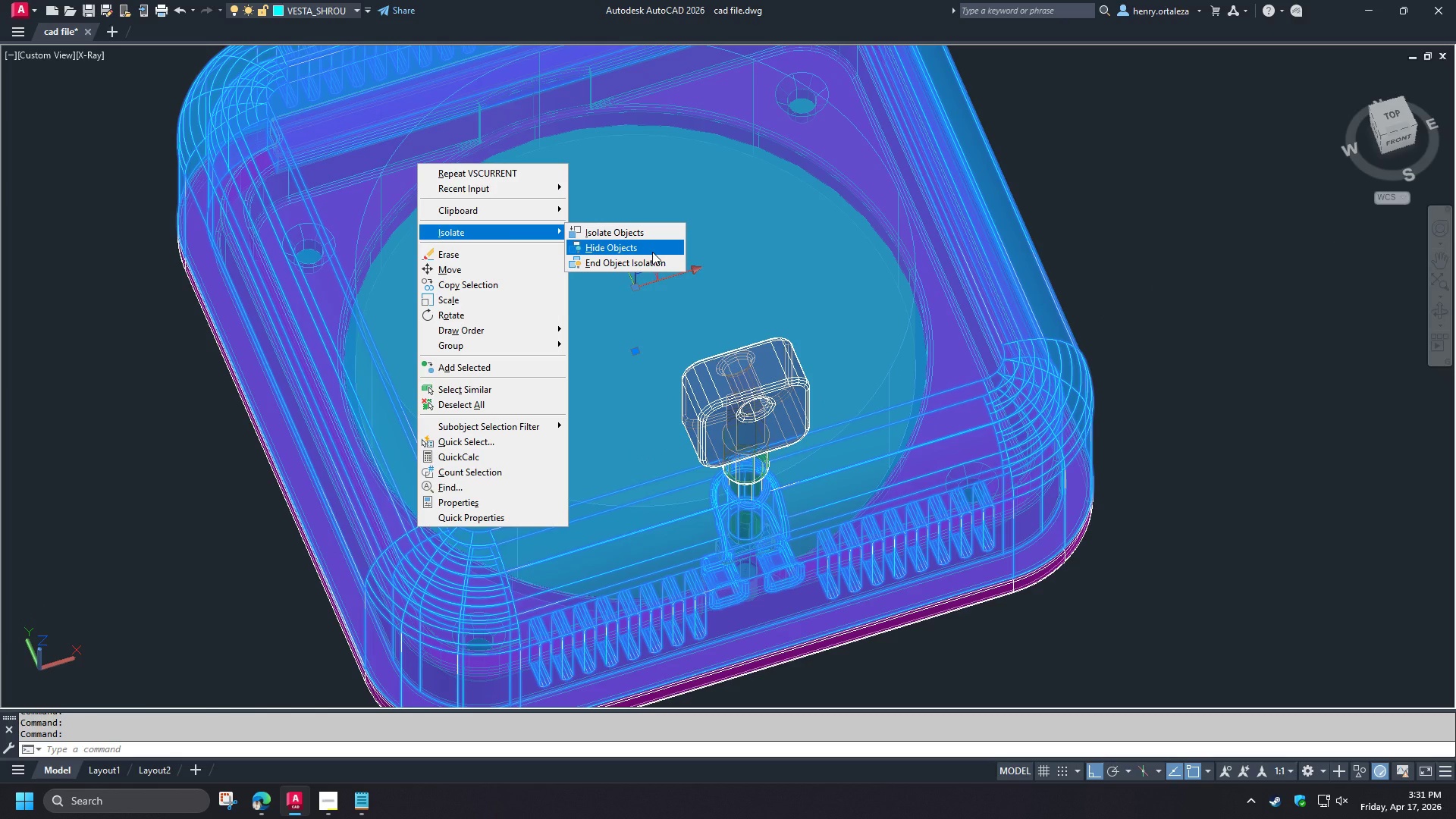 
left_click([652, 252])
 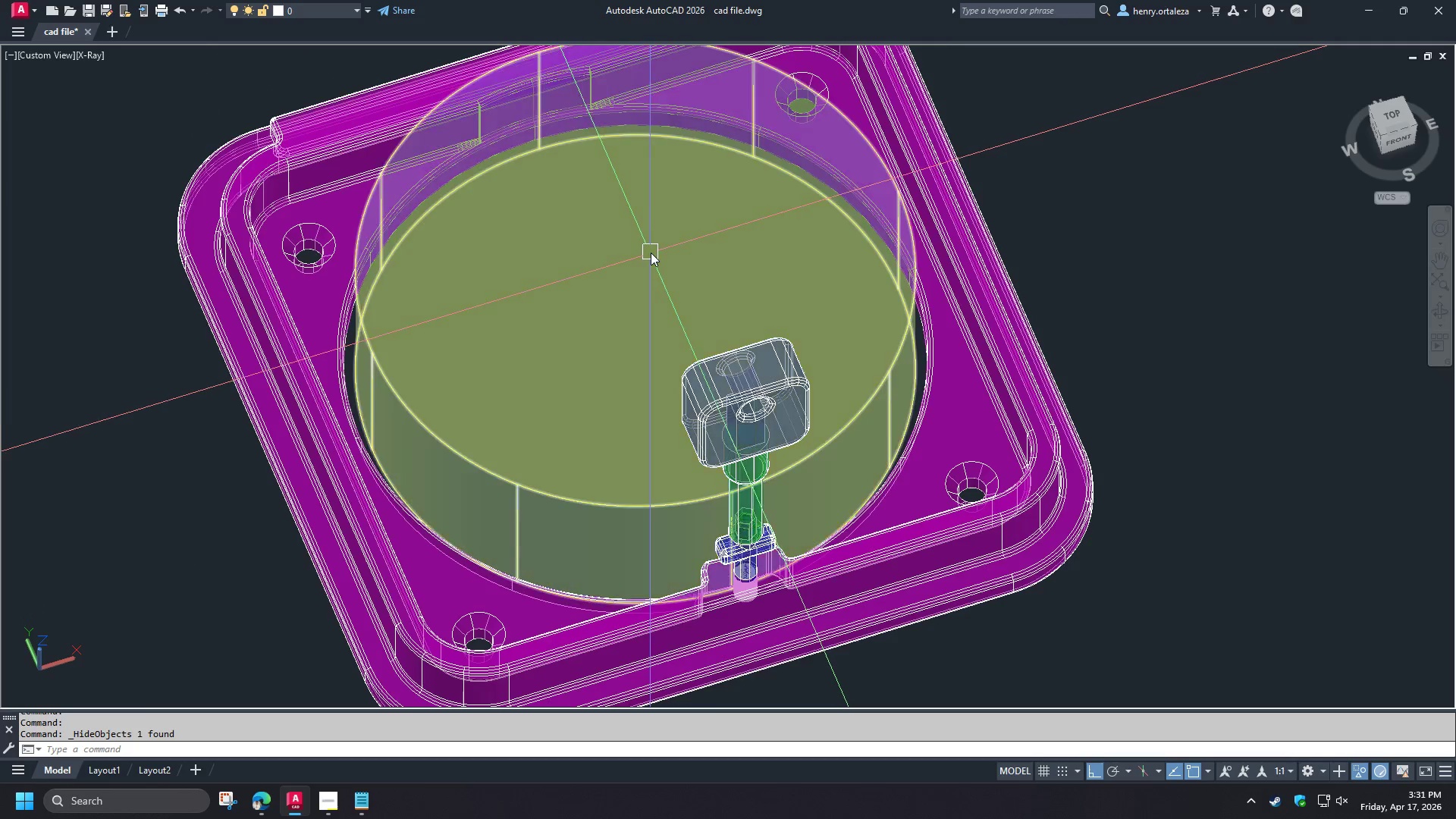 
key(Escape)
 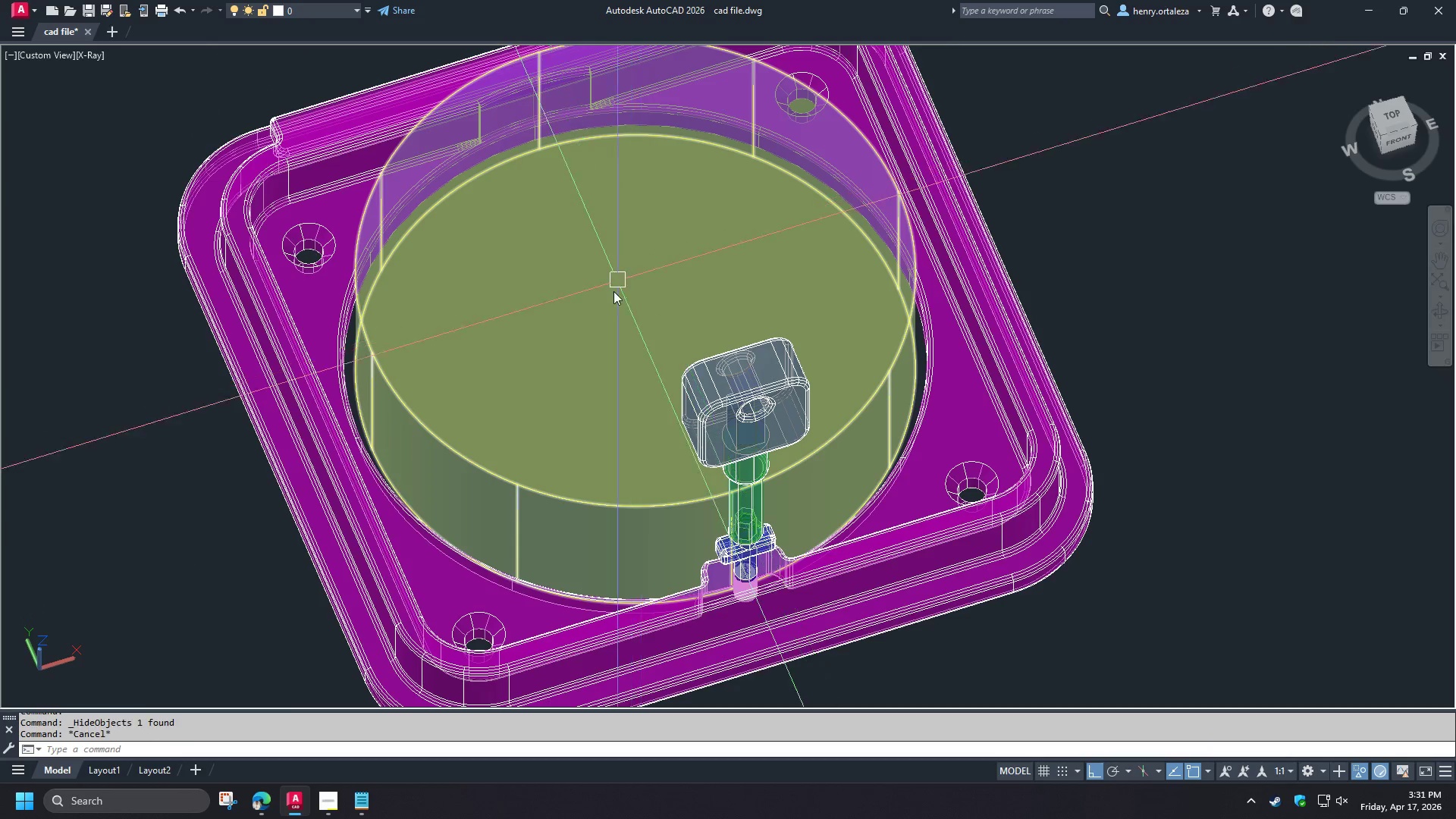 
scroll: coordinate [613, 296], scroll_direction: down, amount: 1.0
 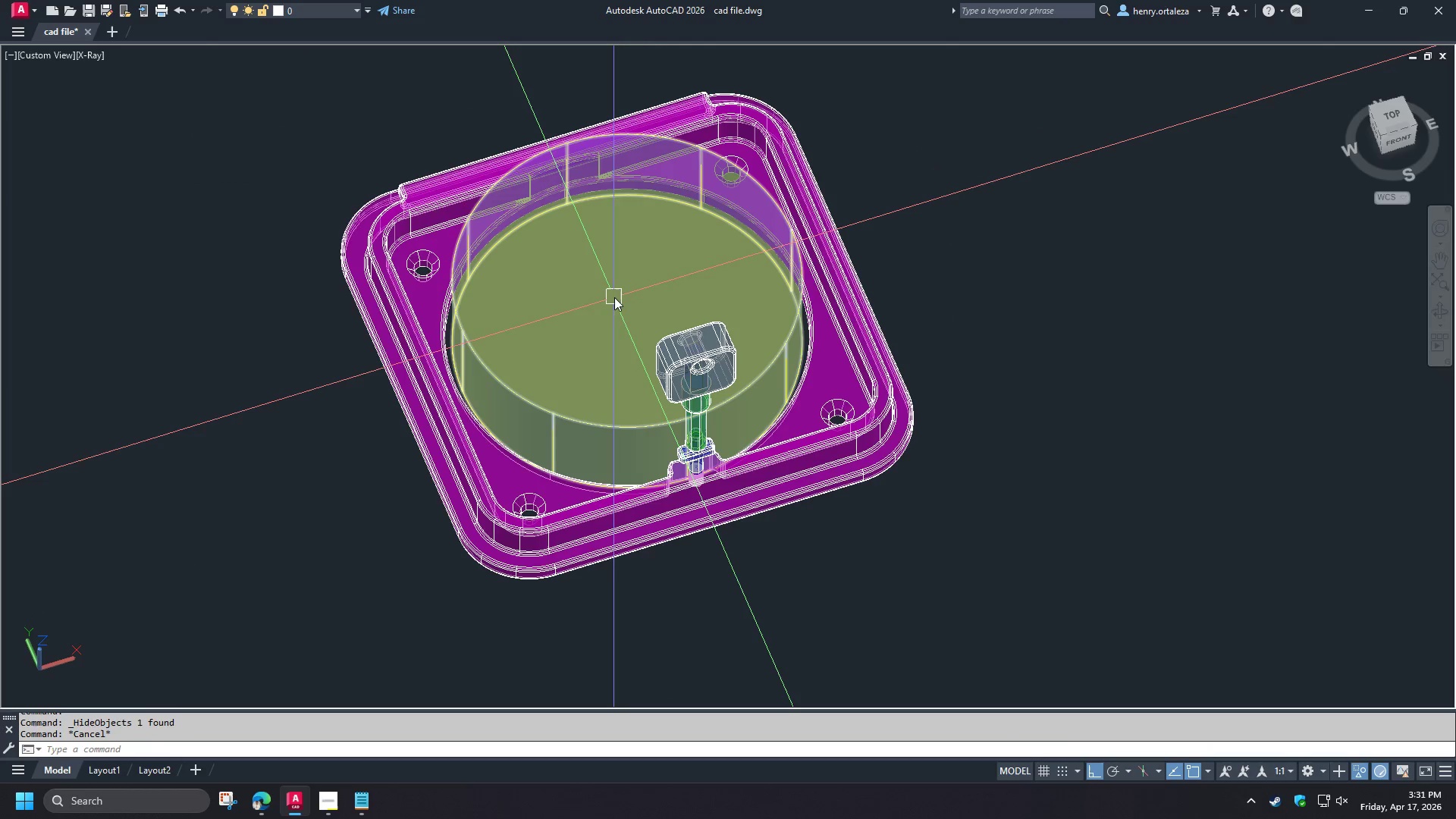 
type(vs )
key(Escape)
key(Escape)
 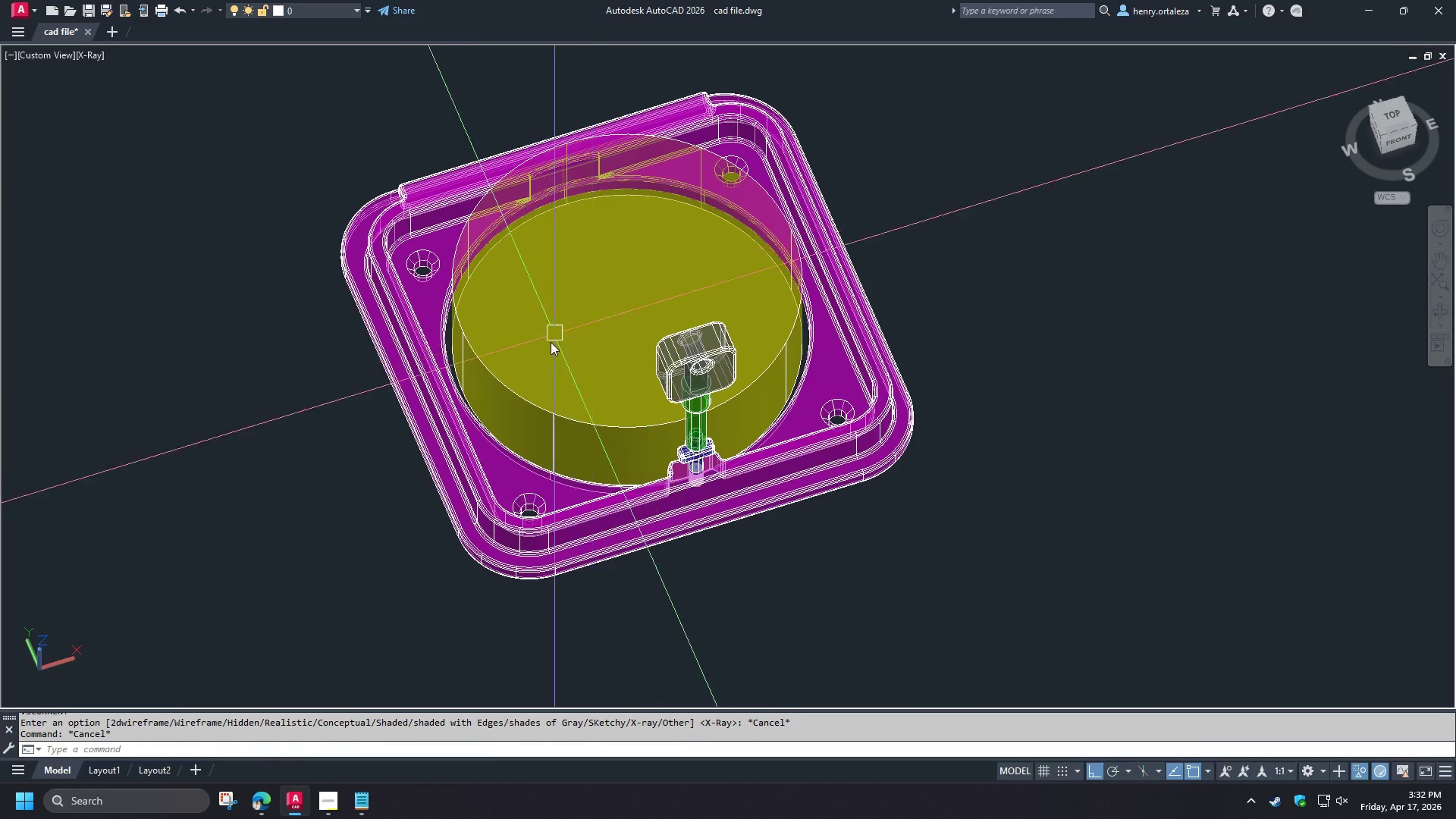 
type(re )
 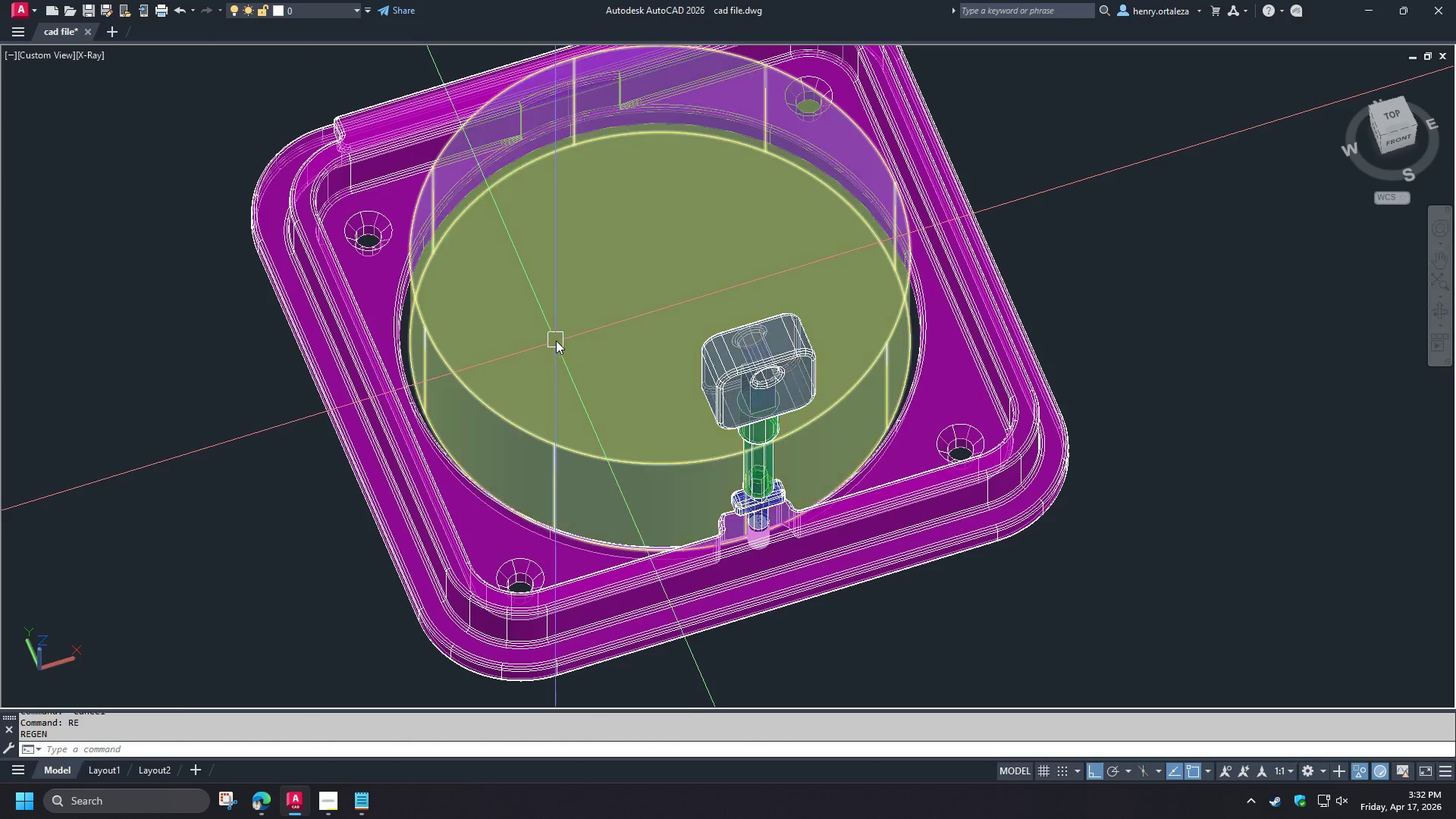 
scroll: coordinate [551, 342], scroll_direction: up, amount: 1.0
 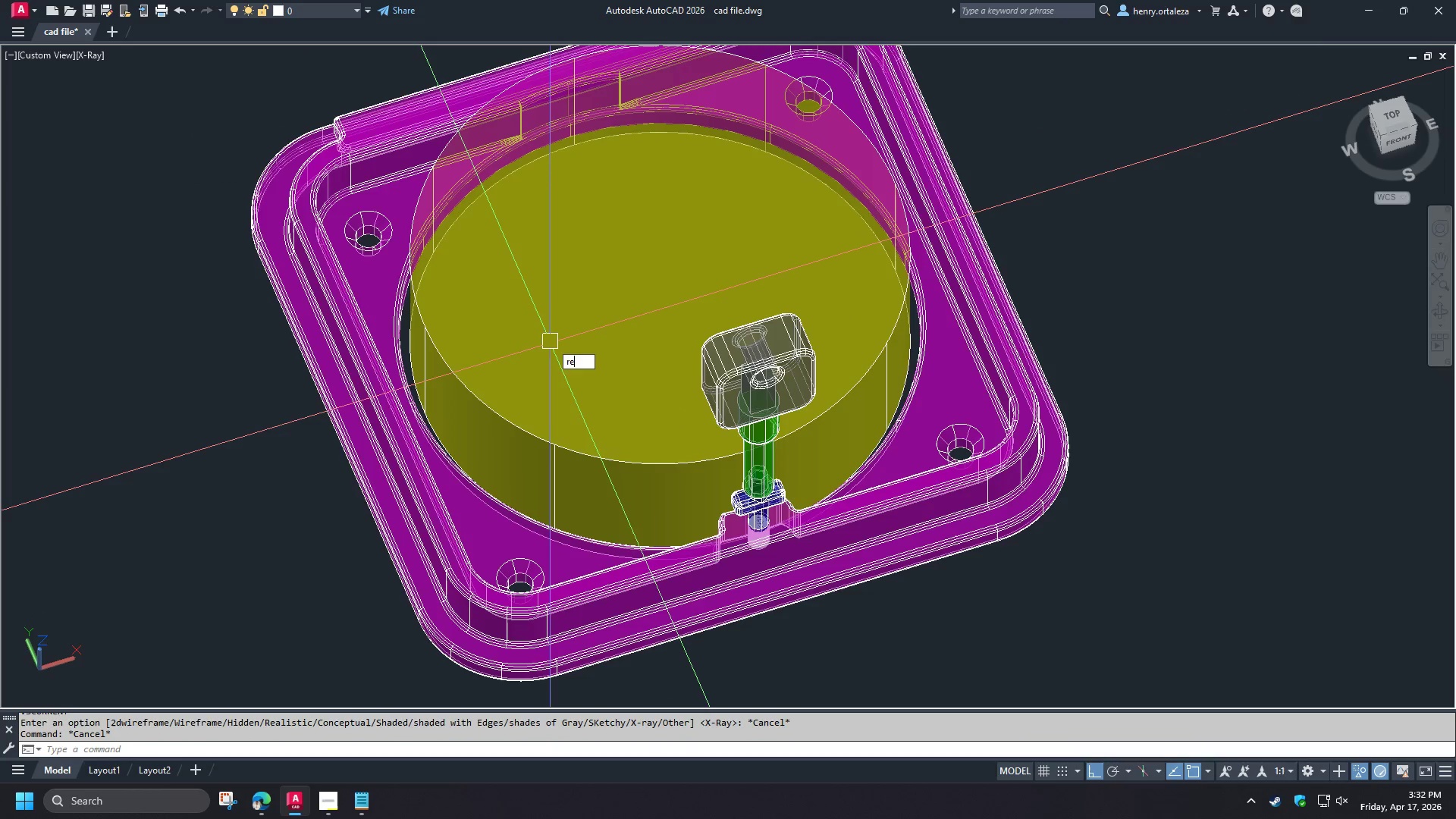 
hold_key(key=ShiftLeft, duration=1.5)
 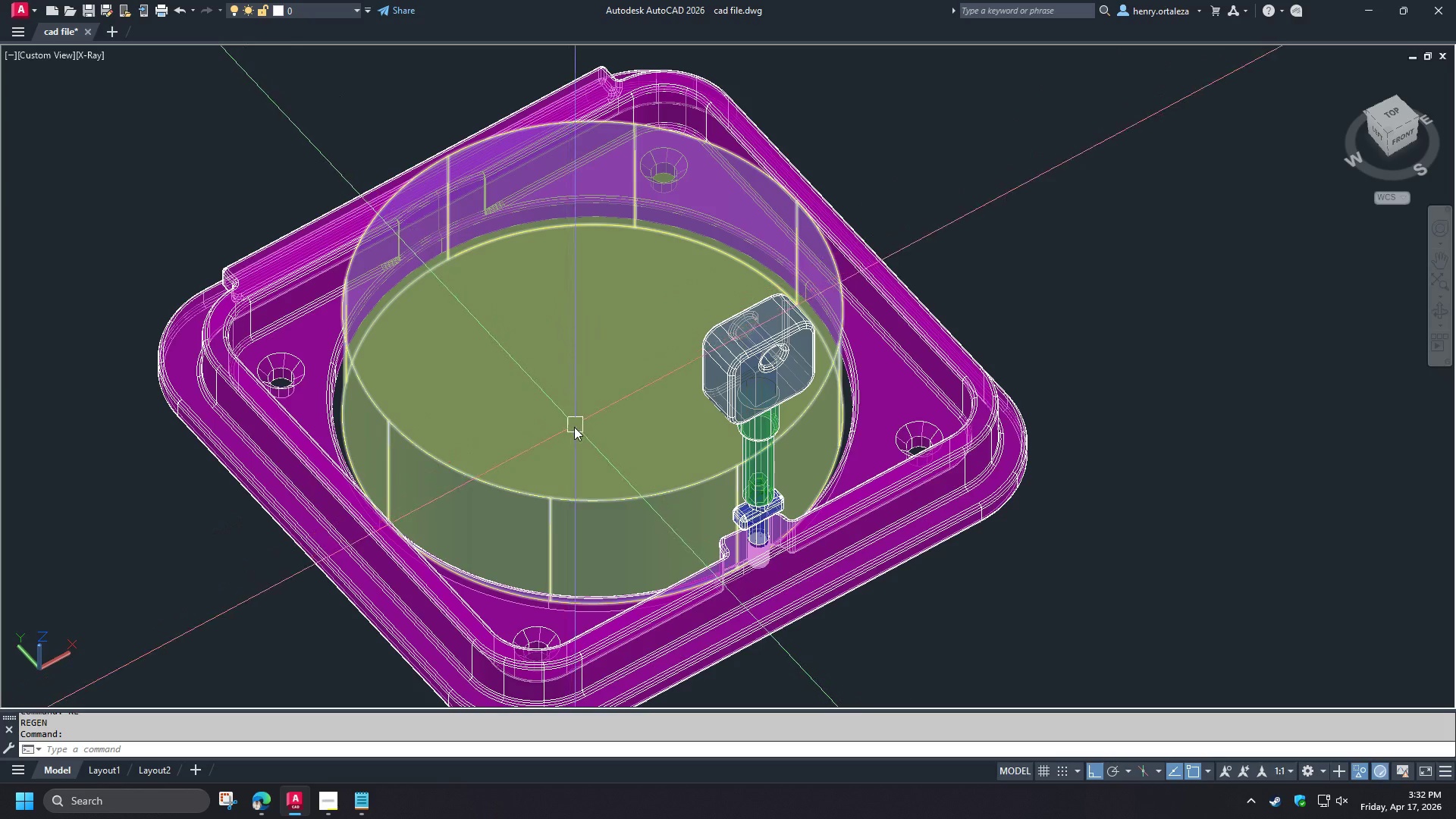 
scroll: coordinate [562, 429], scroll_direction: up, amount: 1.0
 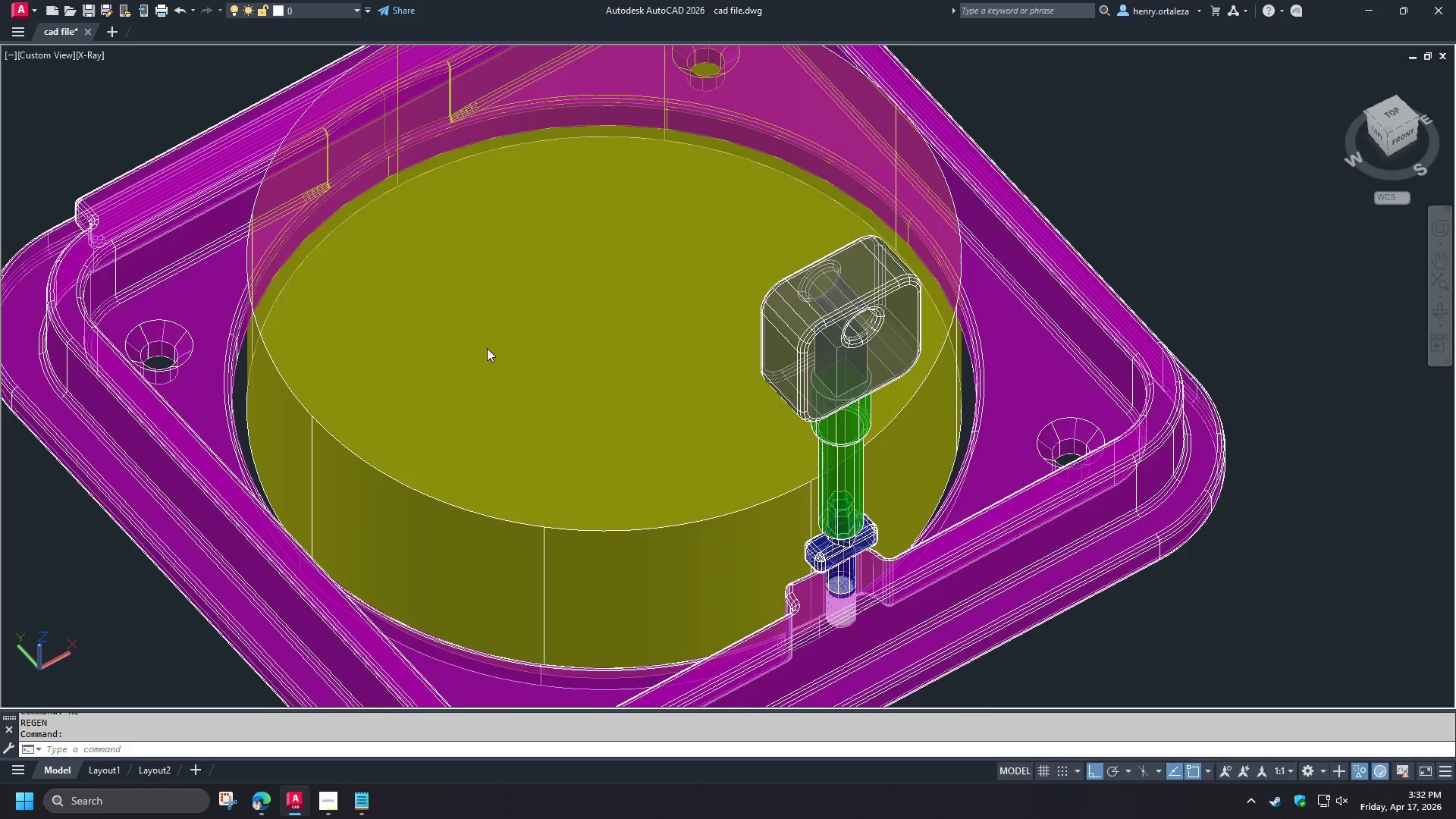 
type(vs )
key(Escape)
type(fil)
 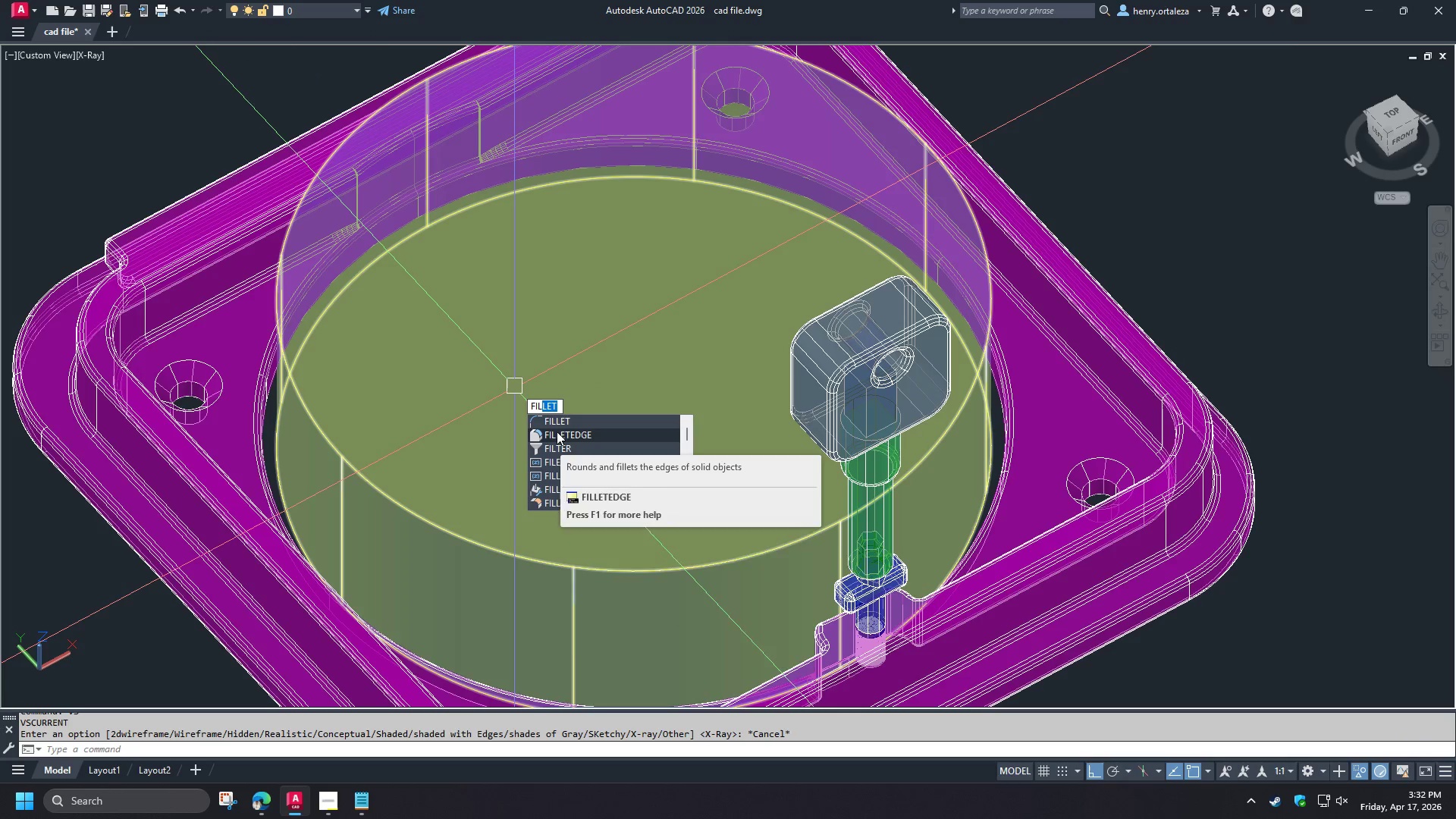 
wait(5.91)
 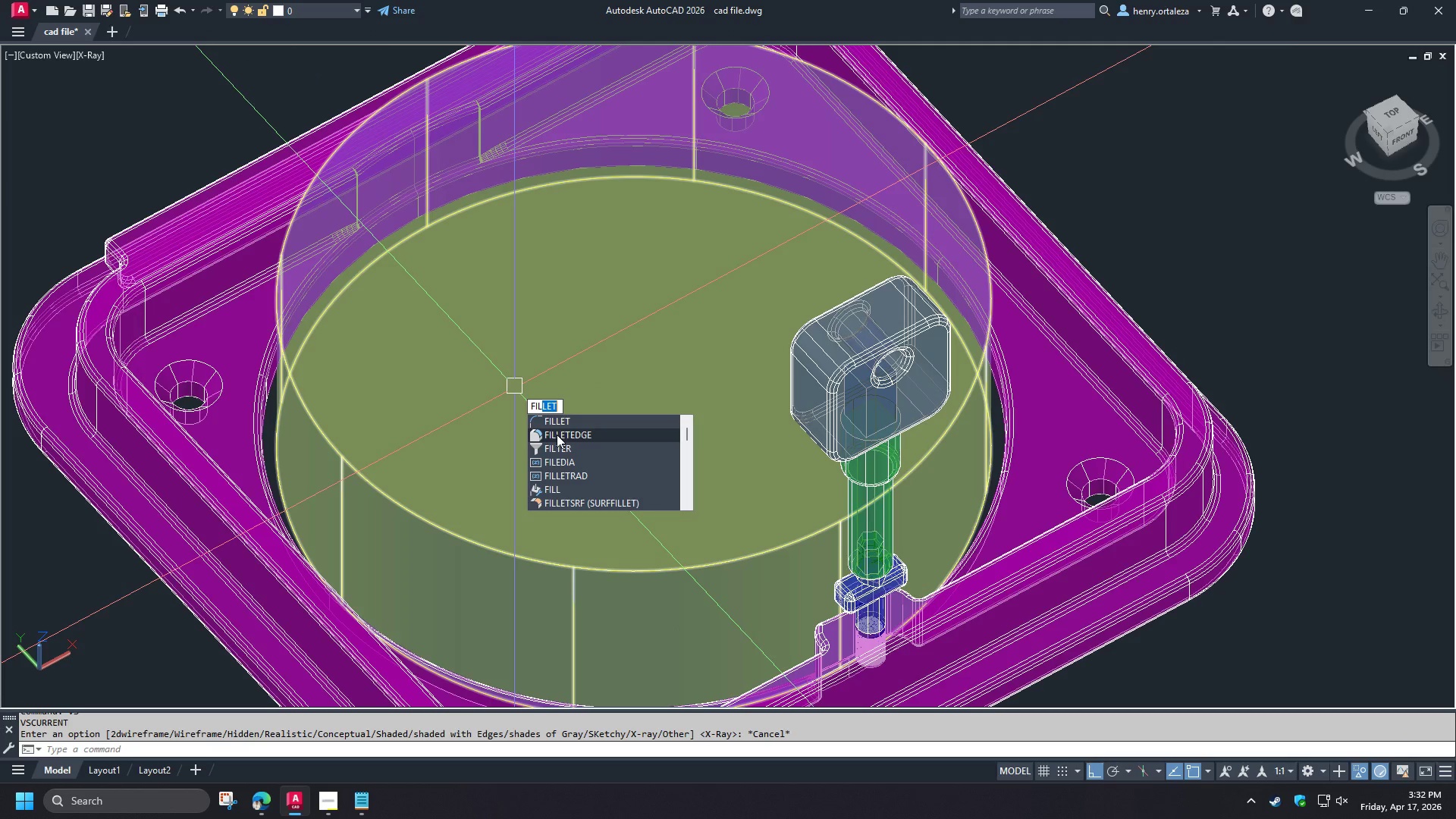 
left_click([557, 431])
 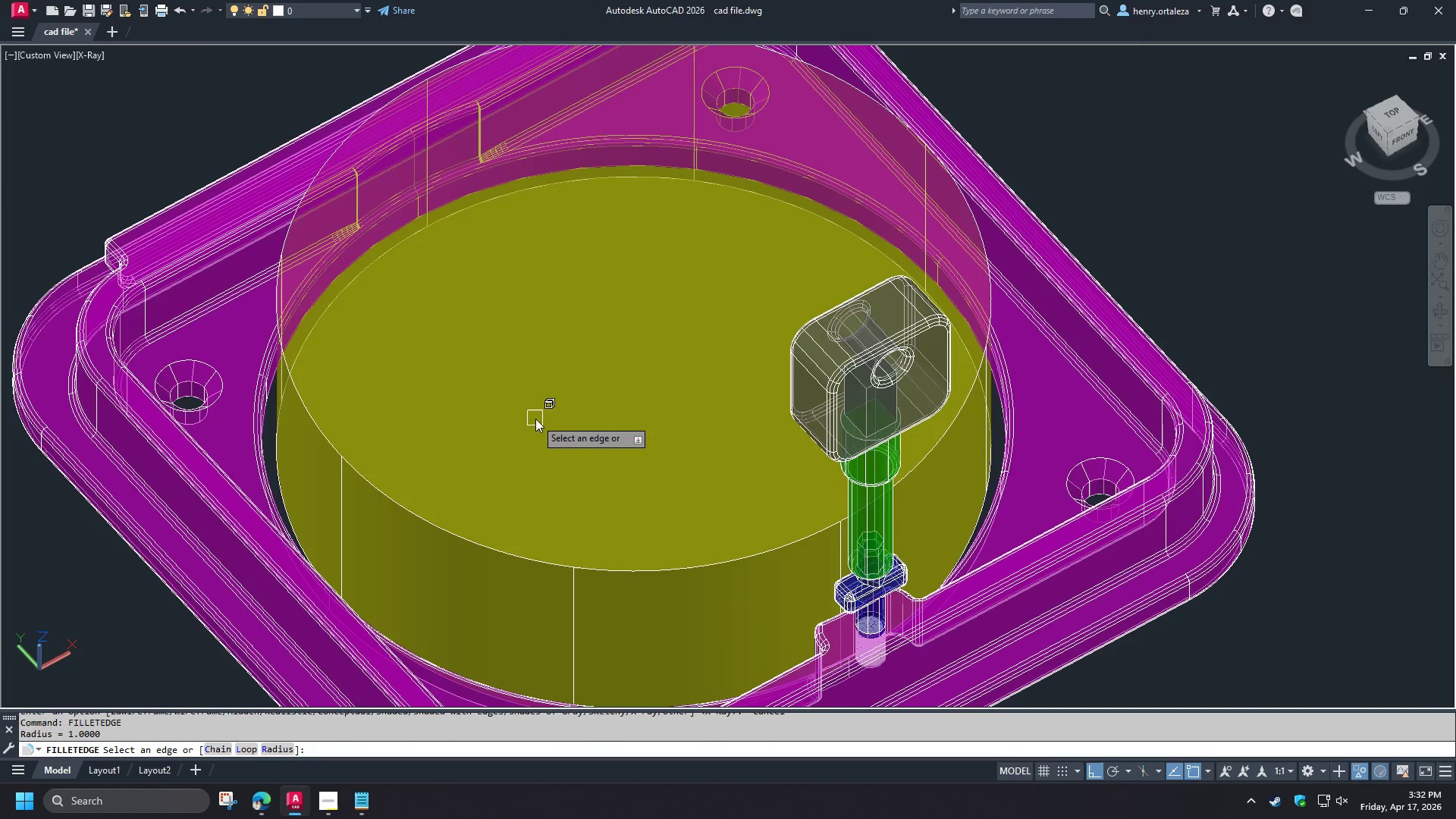 
scroll: coordinate [532, 419], scroll_direction: down, amount: 1.0
 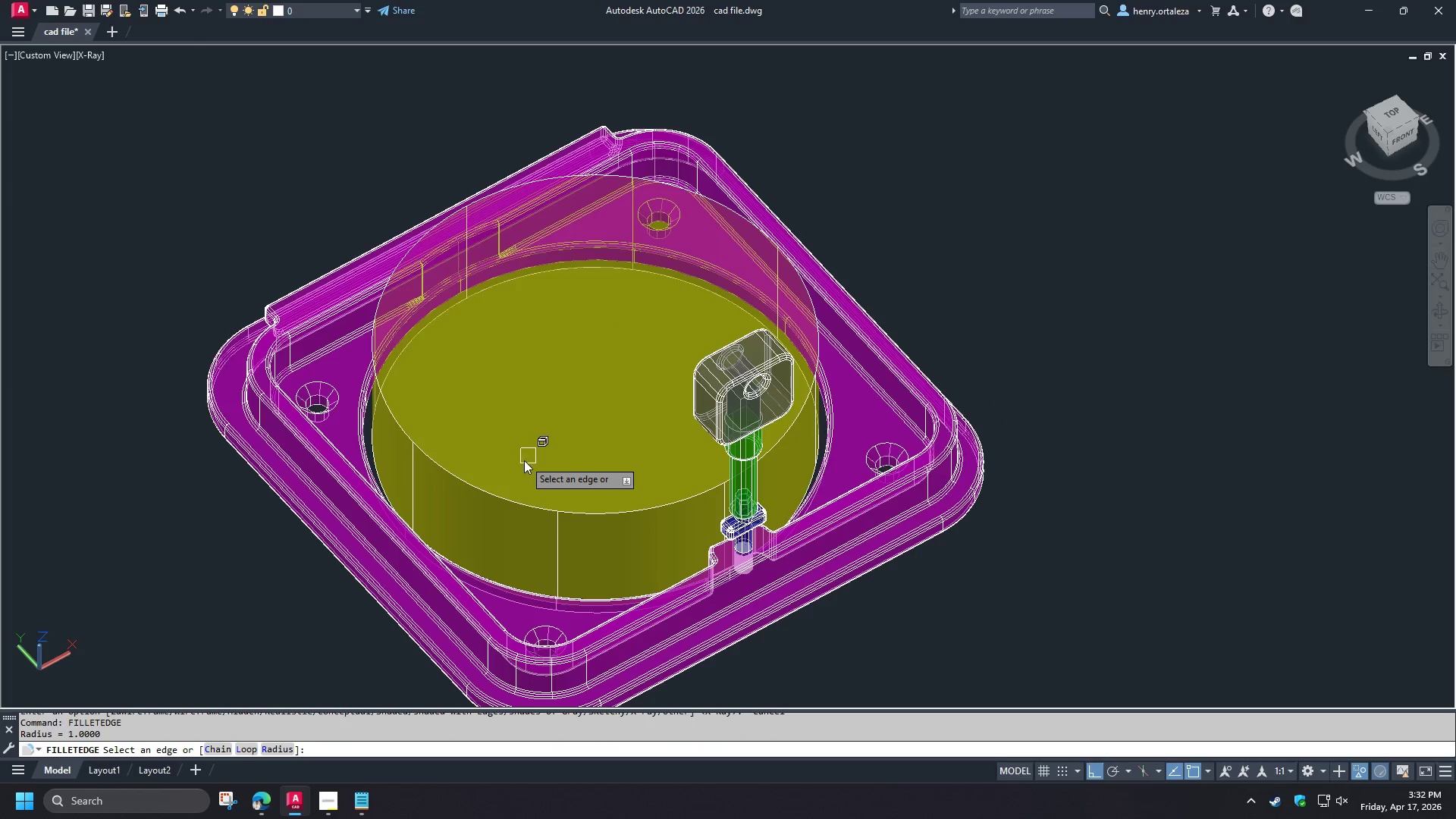 
scroll: coordinate [524, 460], scroll_direction: up, amount: 1.0
 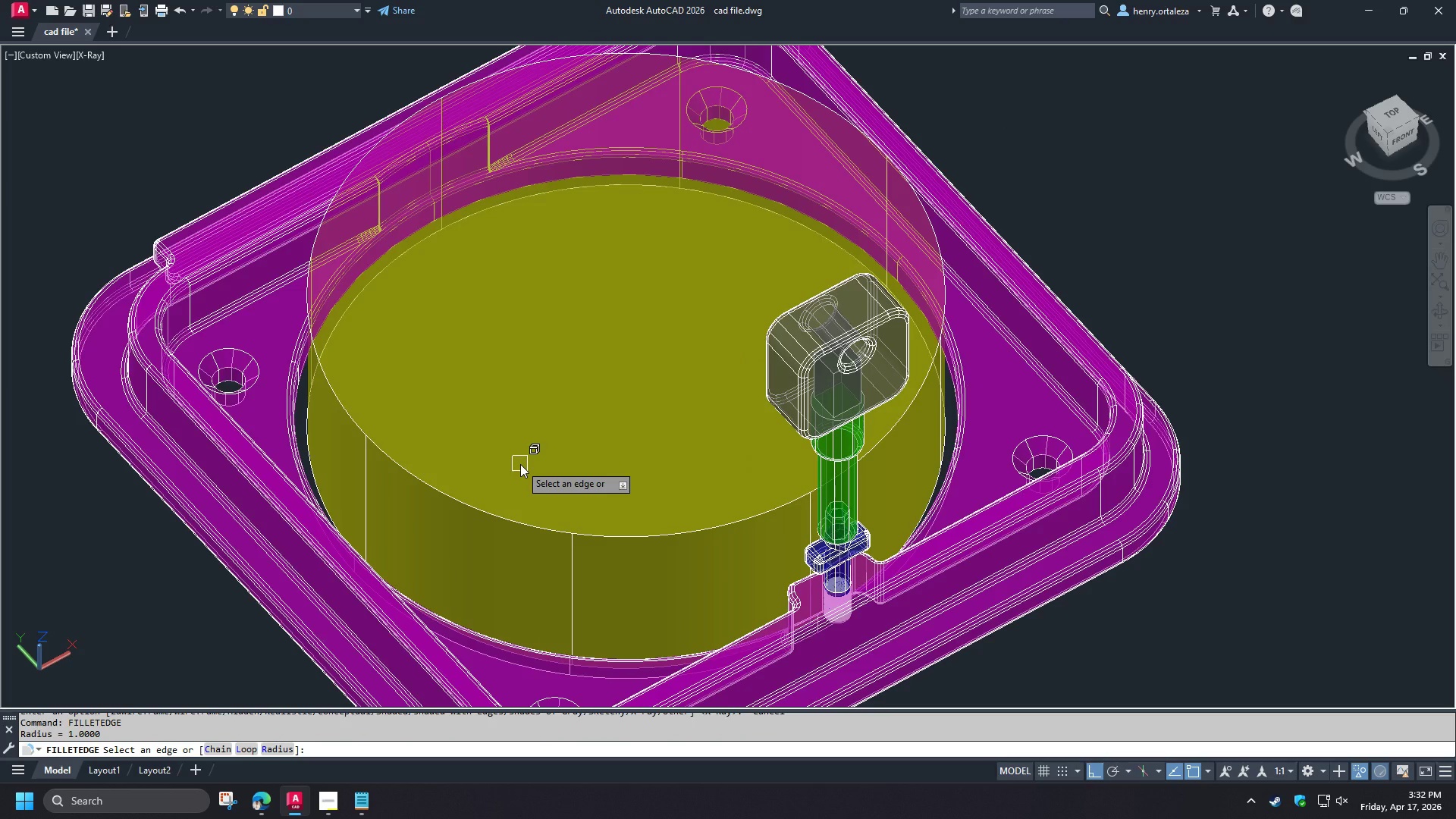 
key(R)
 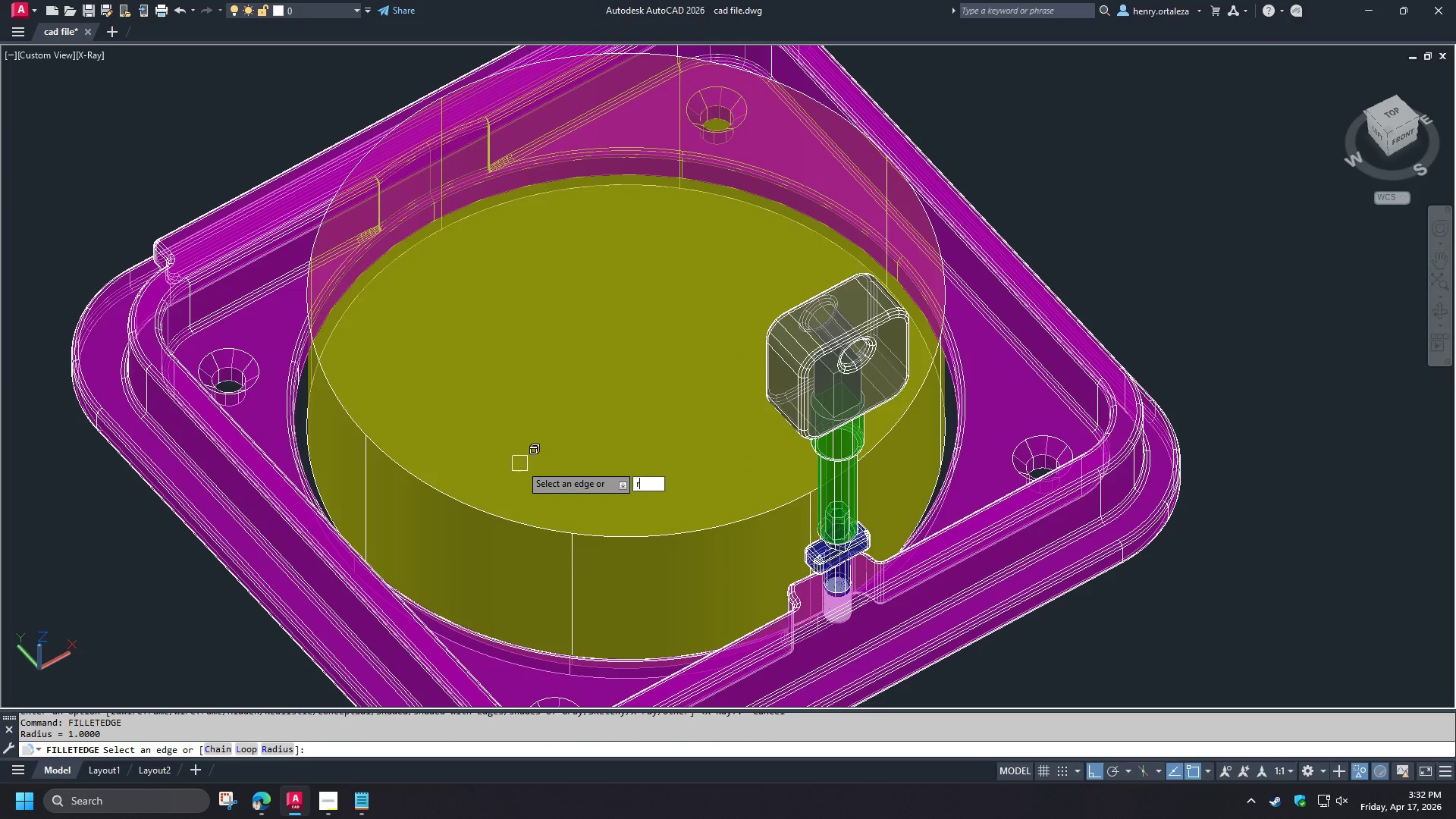 
key(Space)
 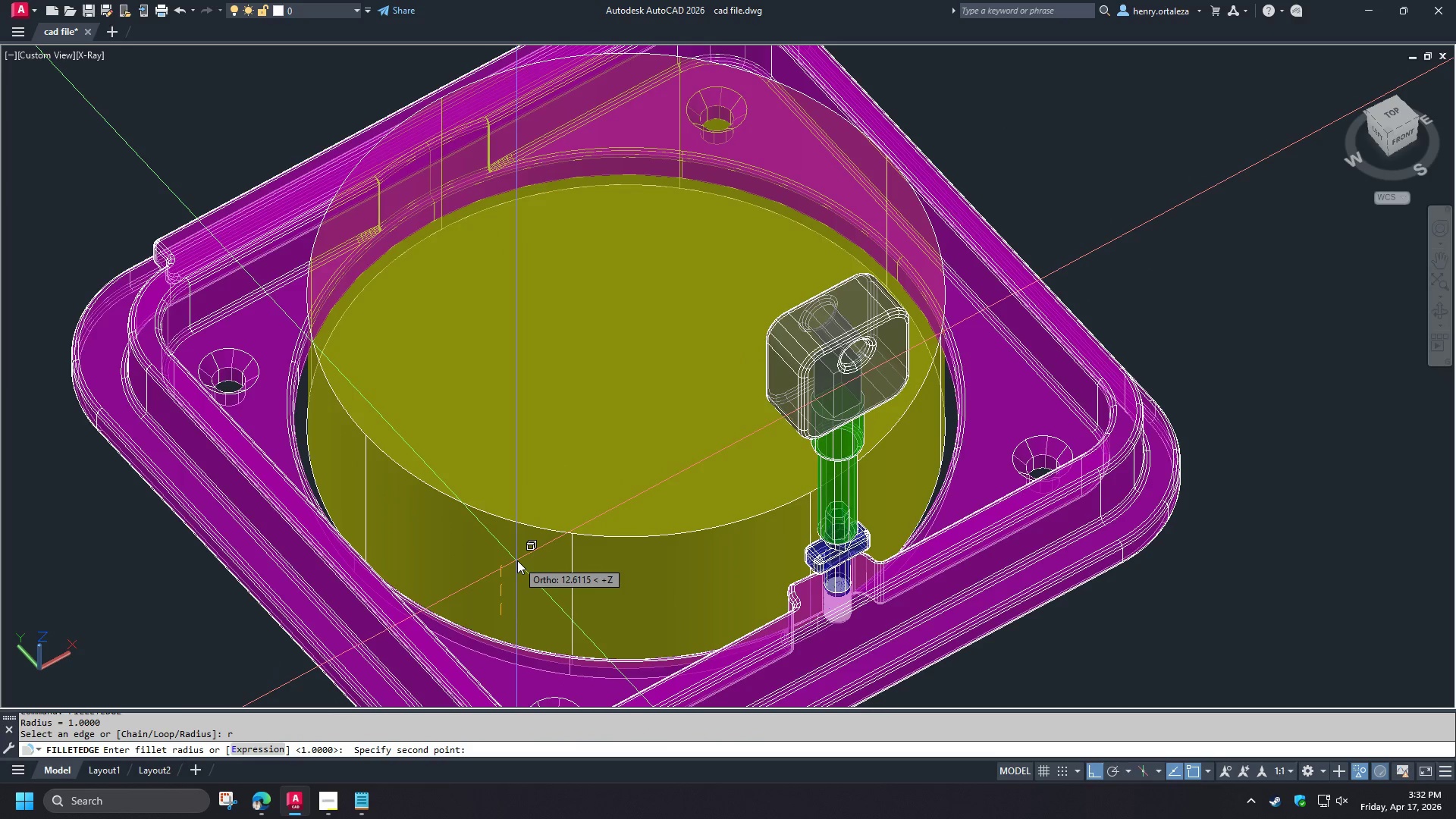 
wait(6.03)
 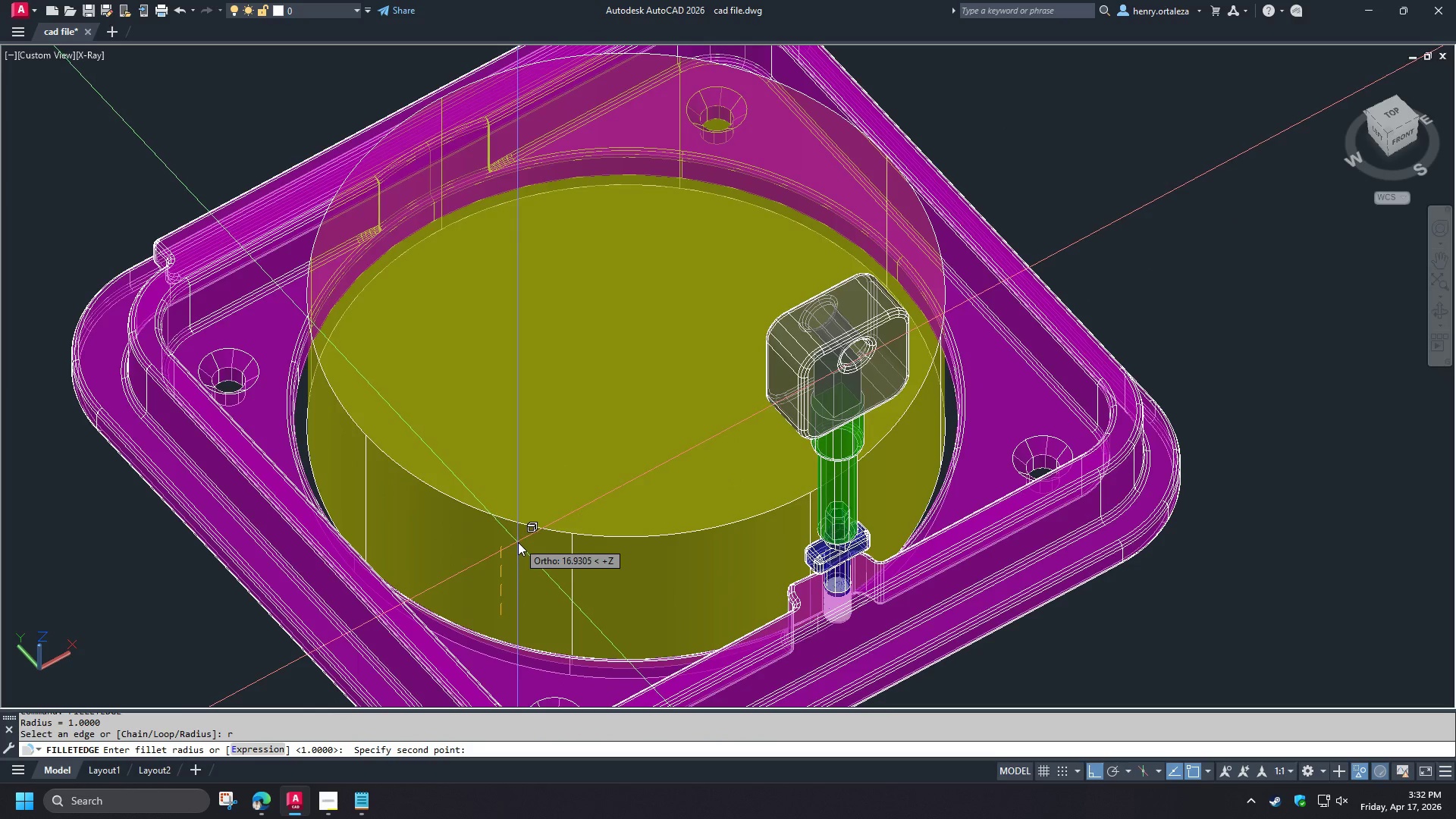 
key(Numpad1)
 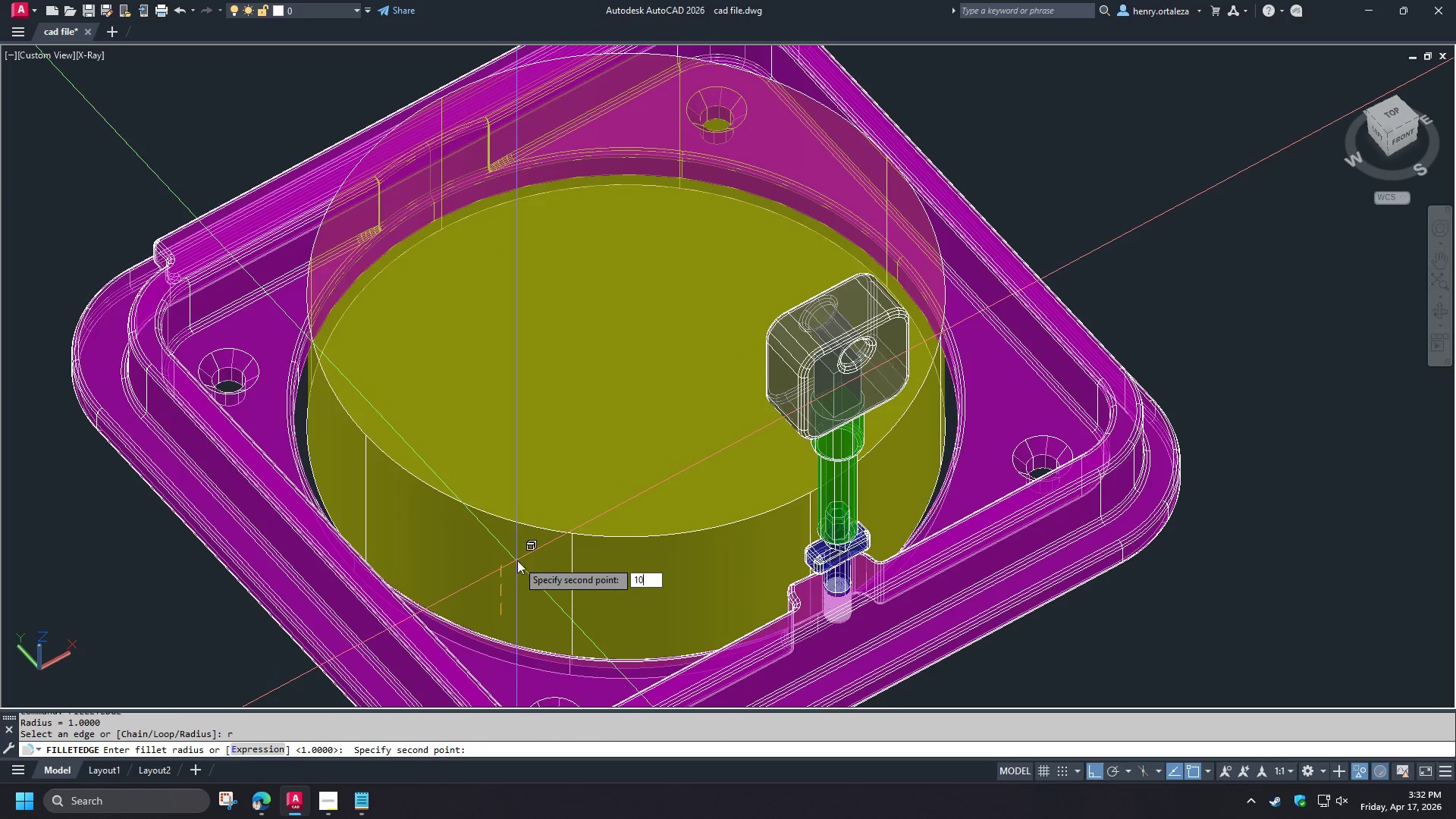 
key(Numpad0)
 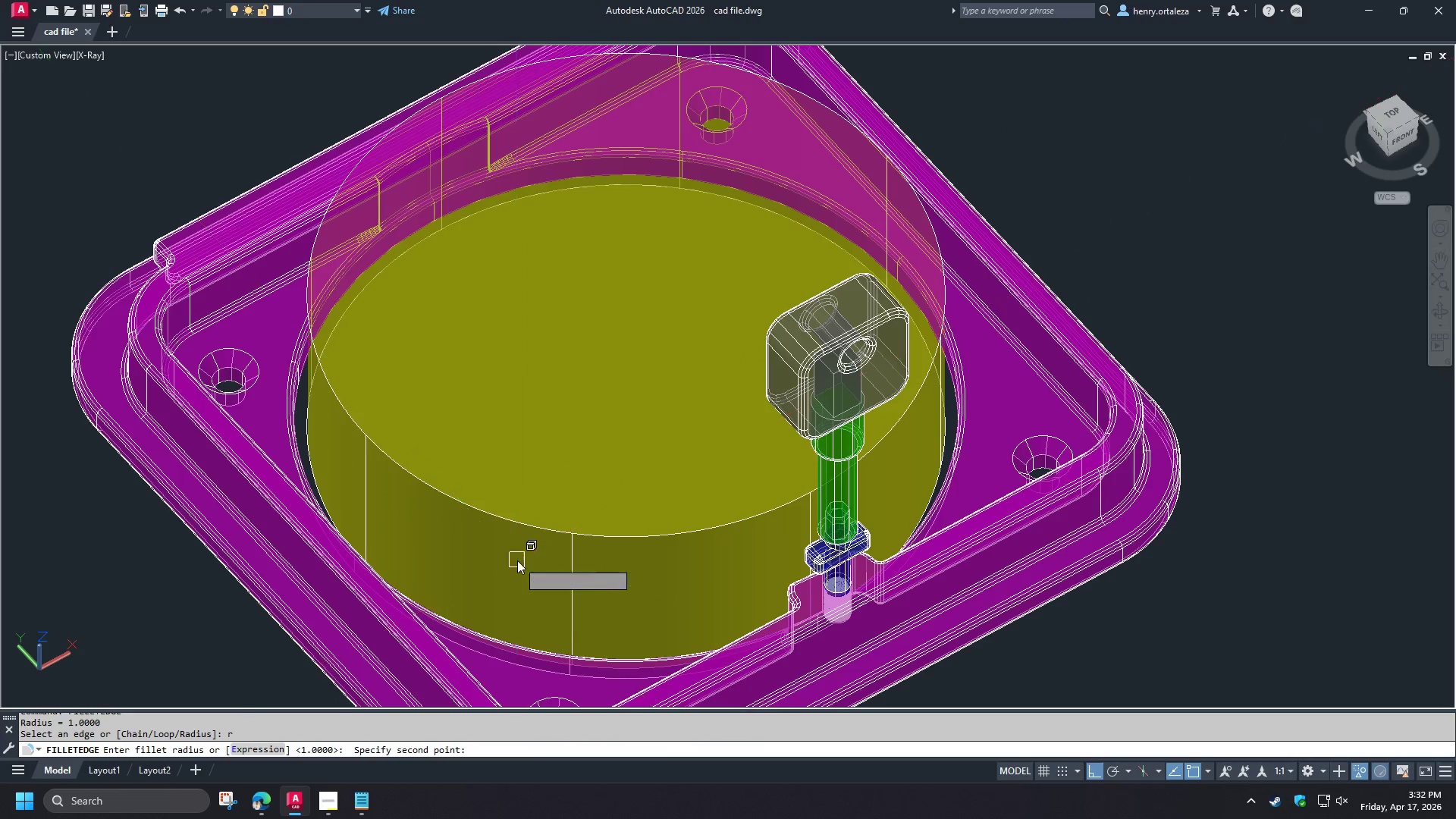 
key(NumpadEnter)
 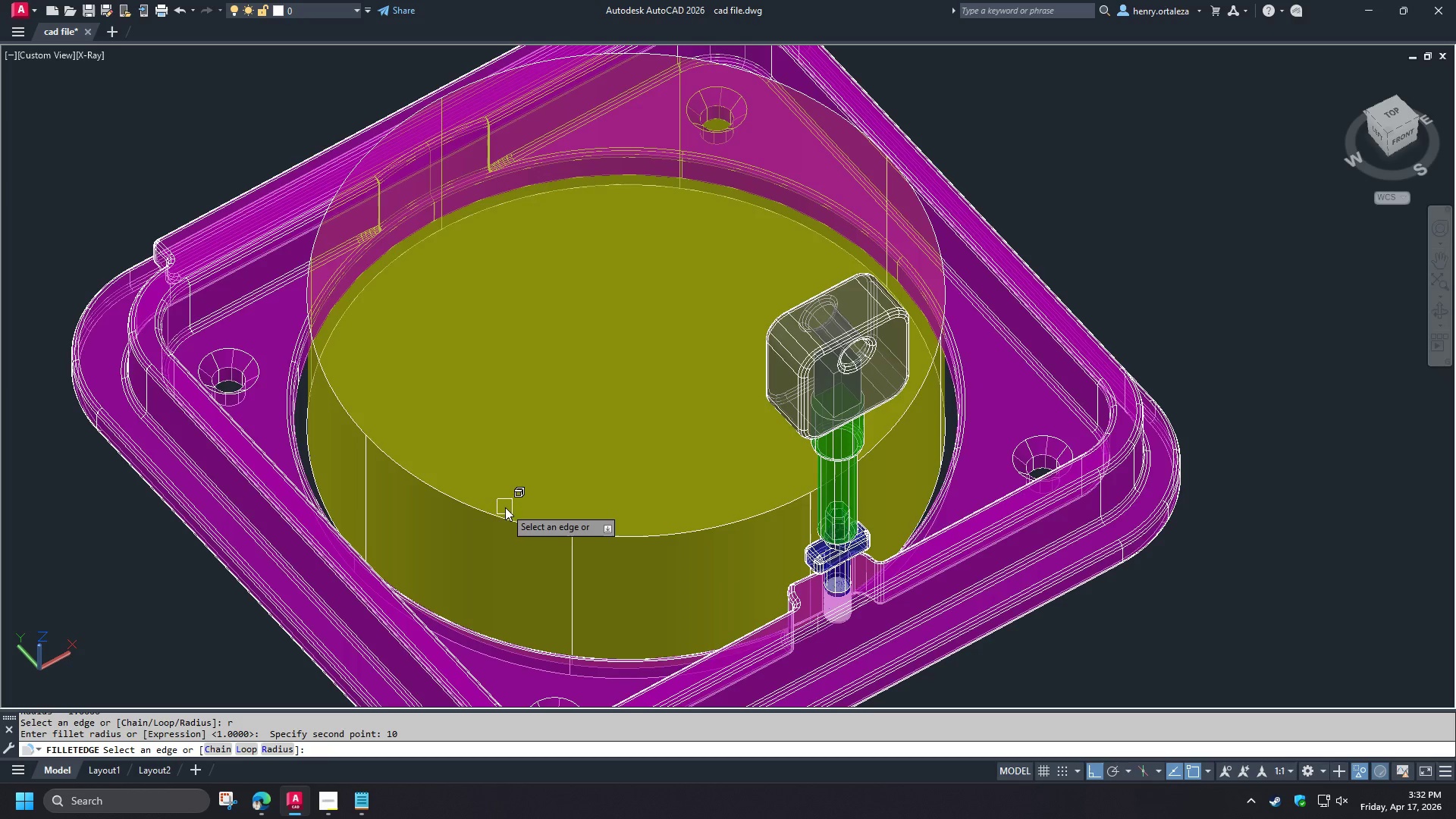 
left_click([504, 516])
 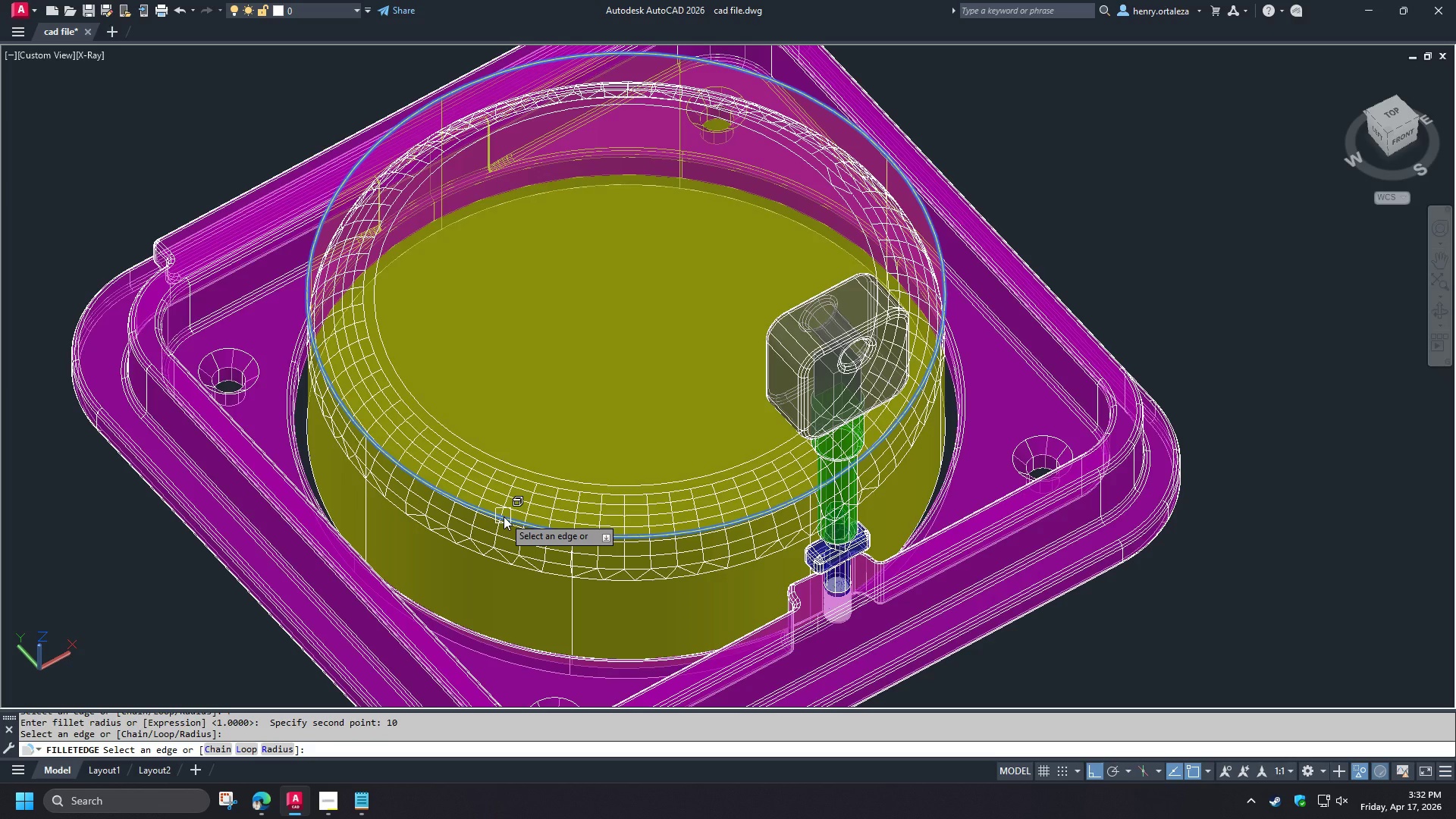 
key(R)
 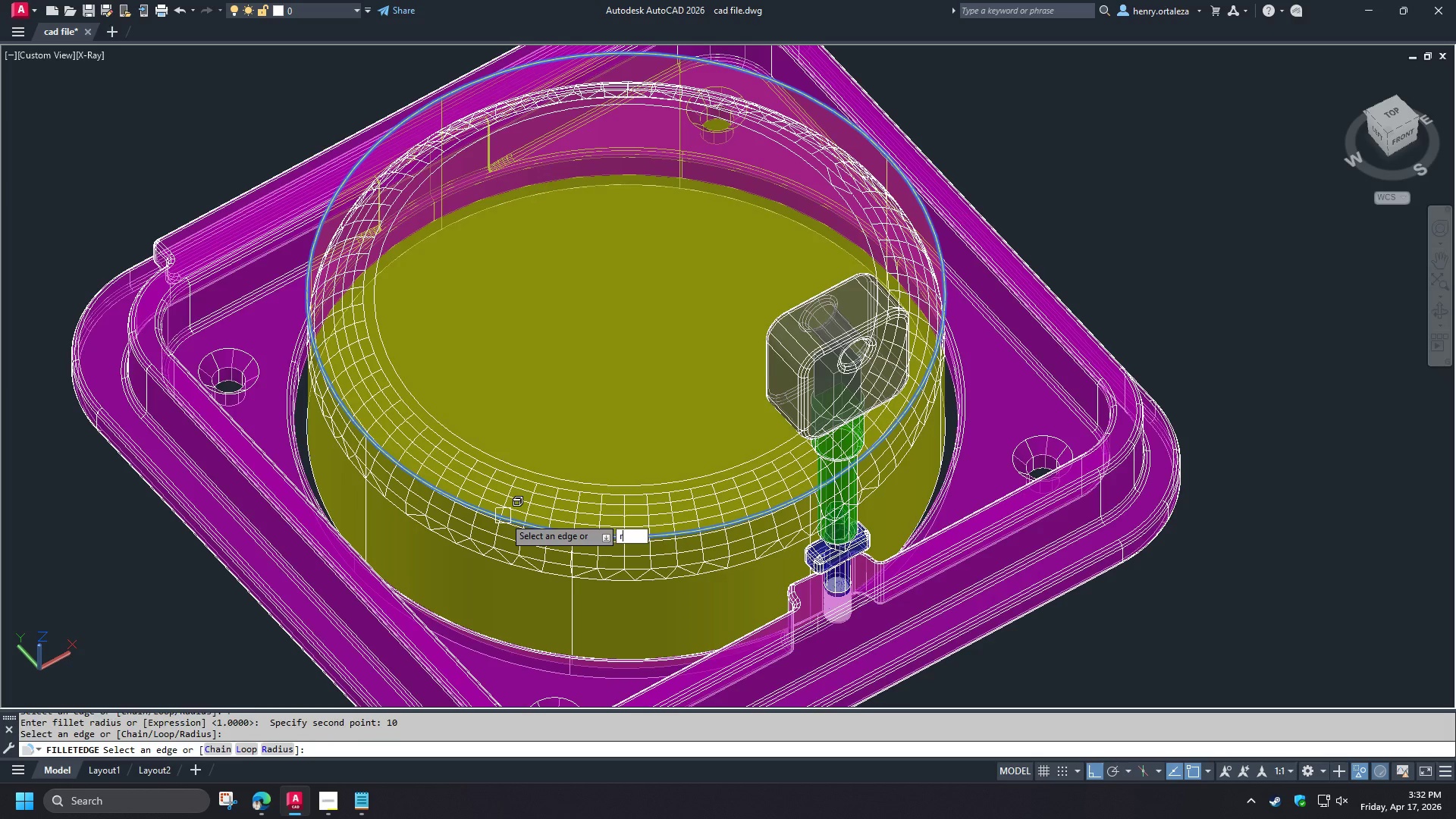 
key(Space)
 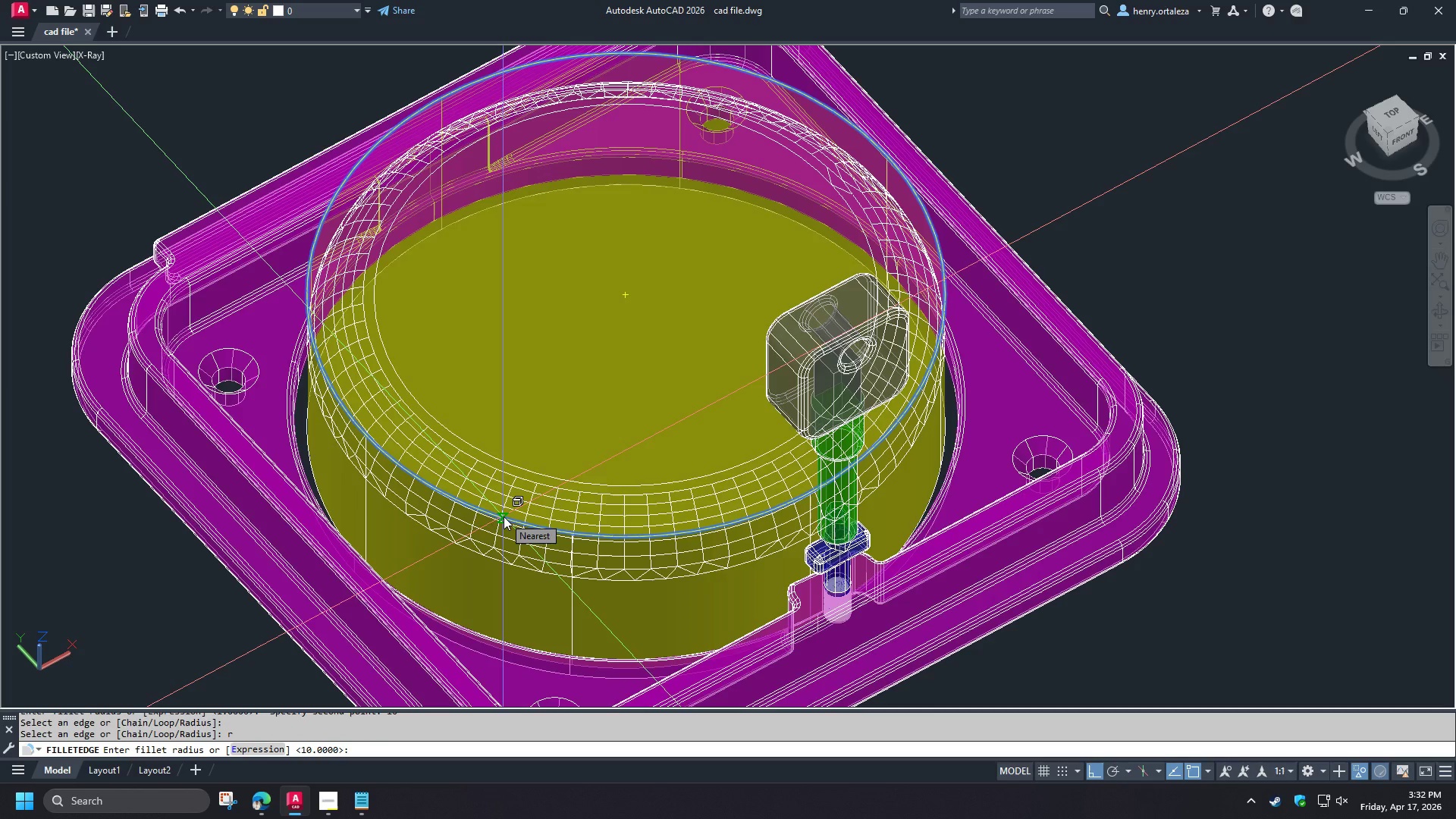 
key(Numpad2)
 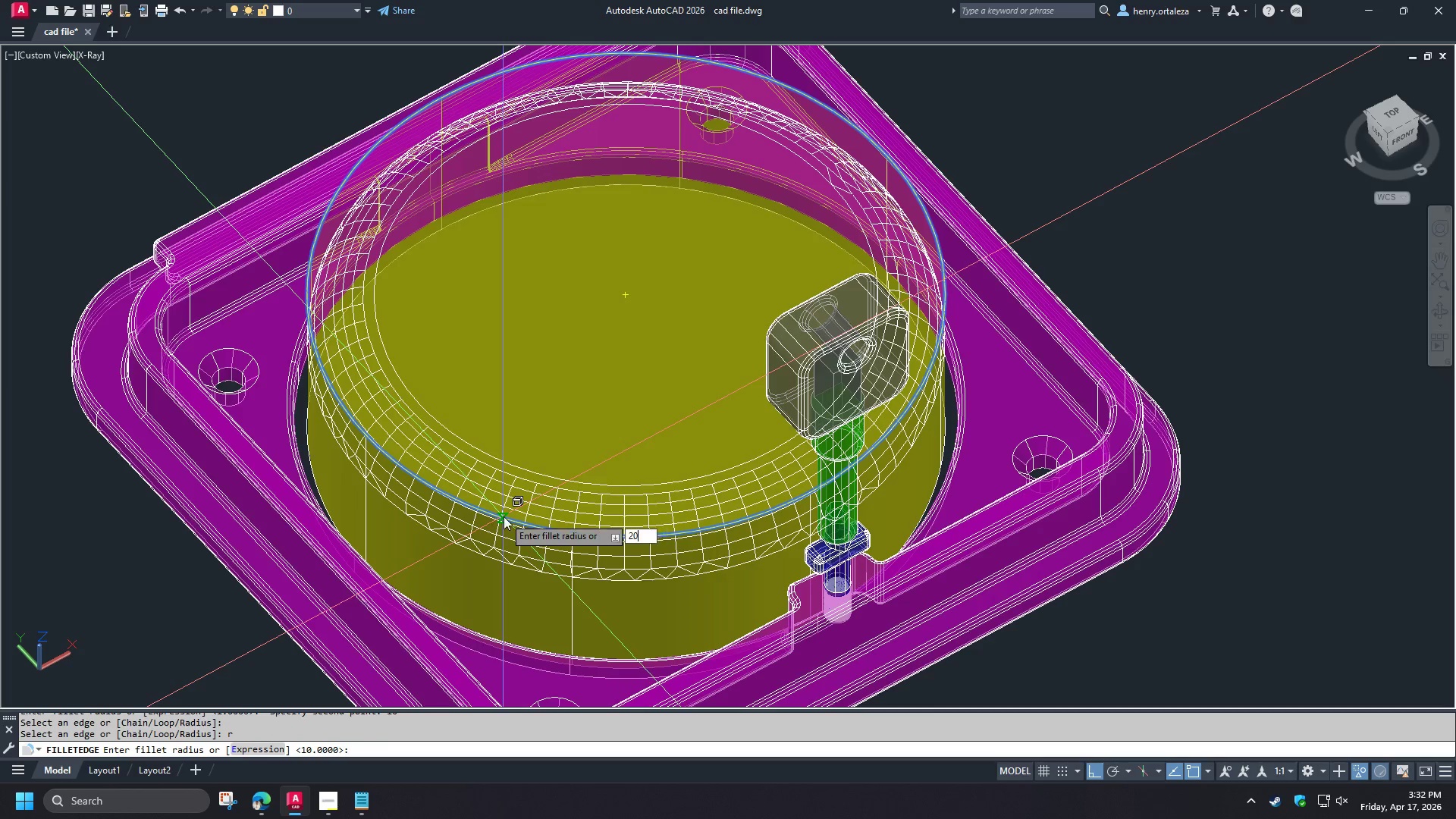 
key(Numpad0)
 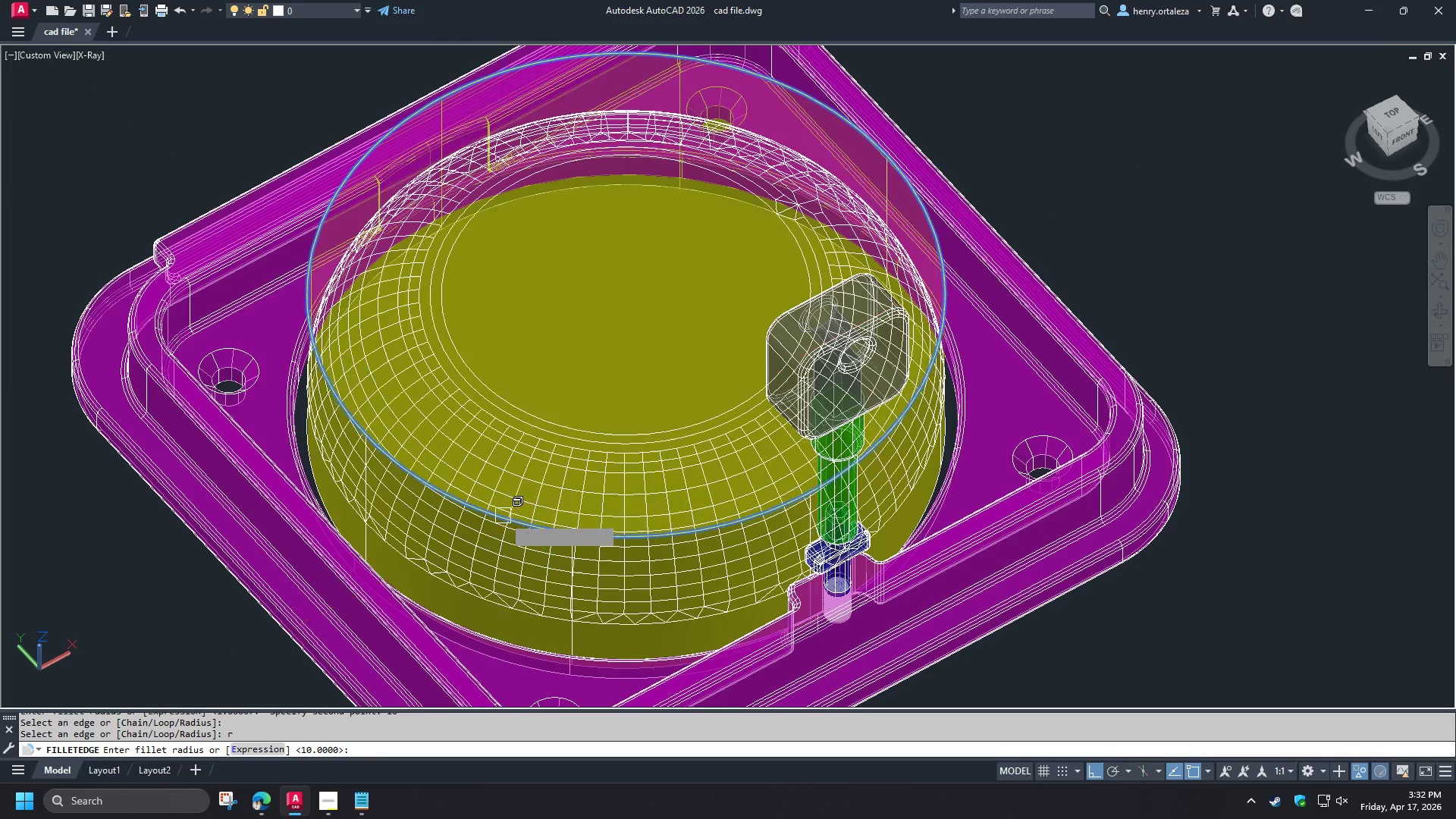 
key(NumpadEnter)
 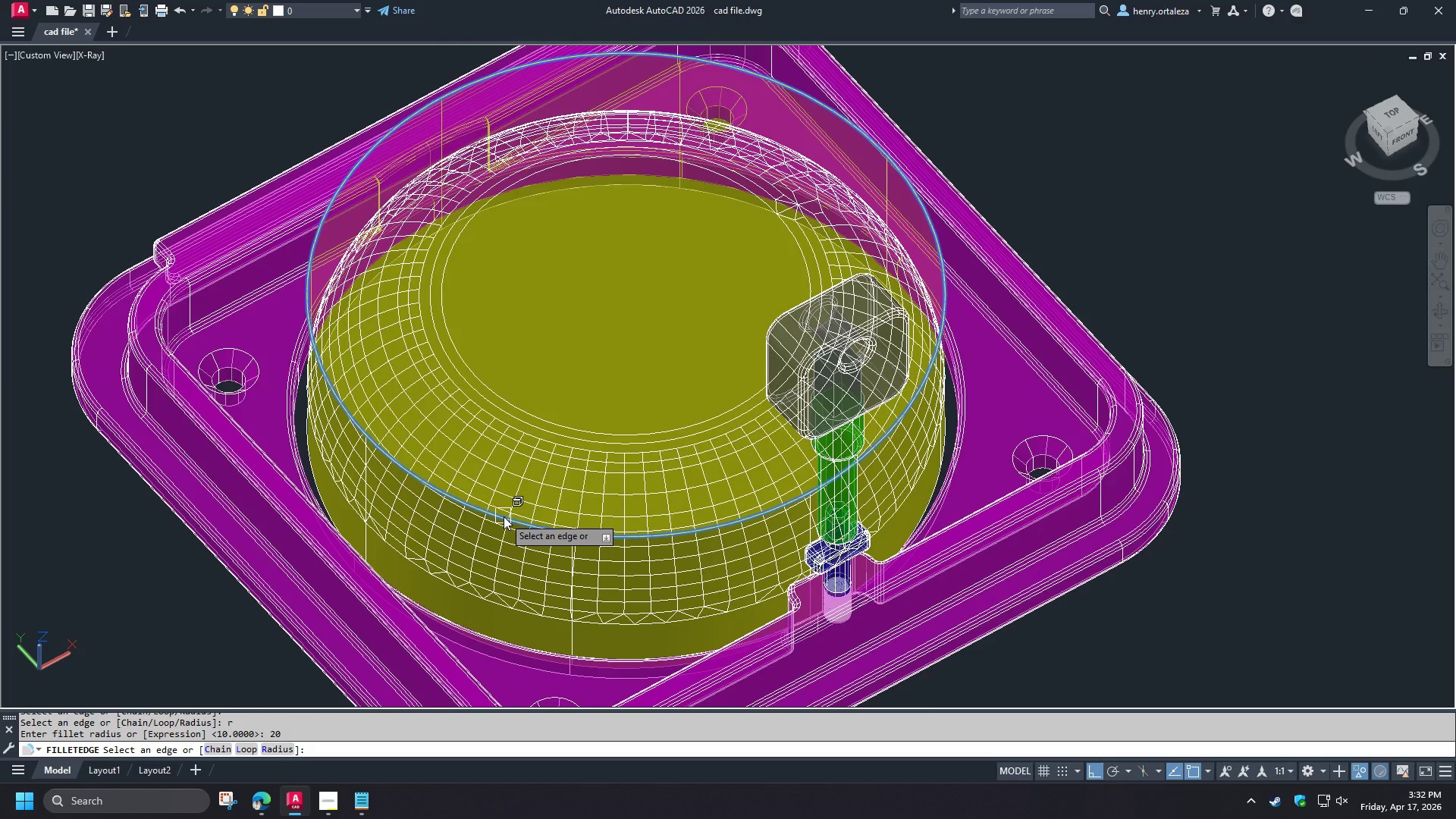 
wait(7.38)
 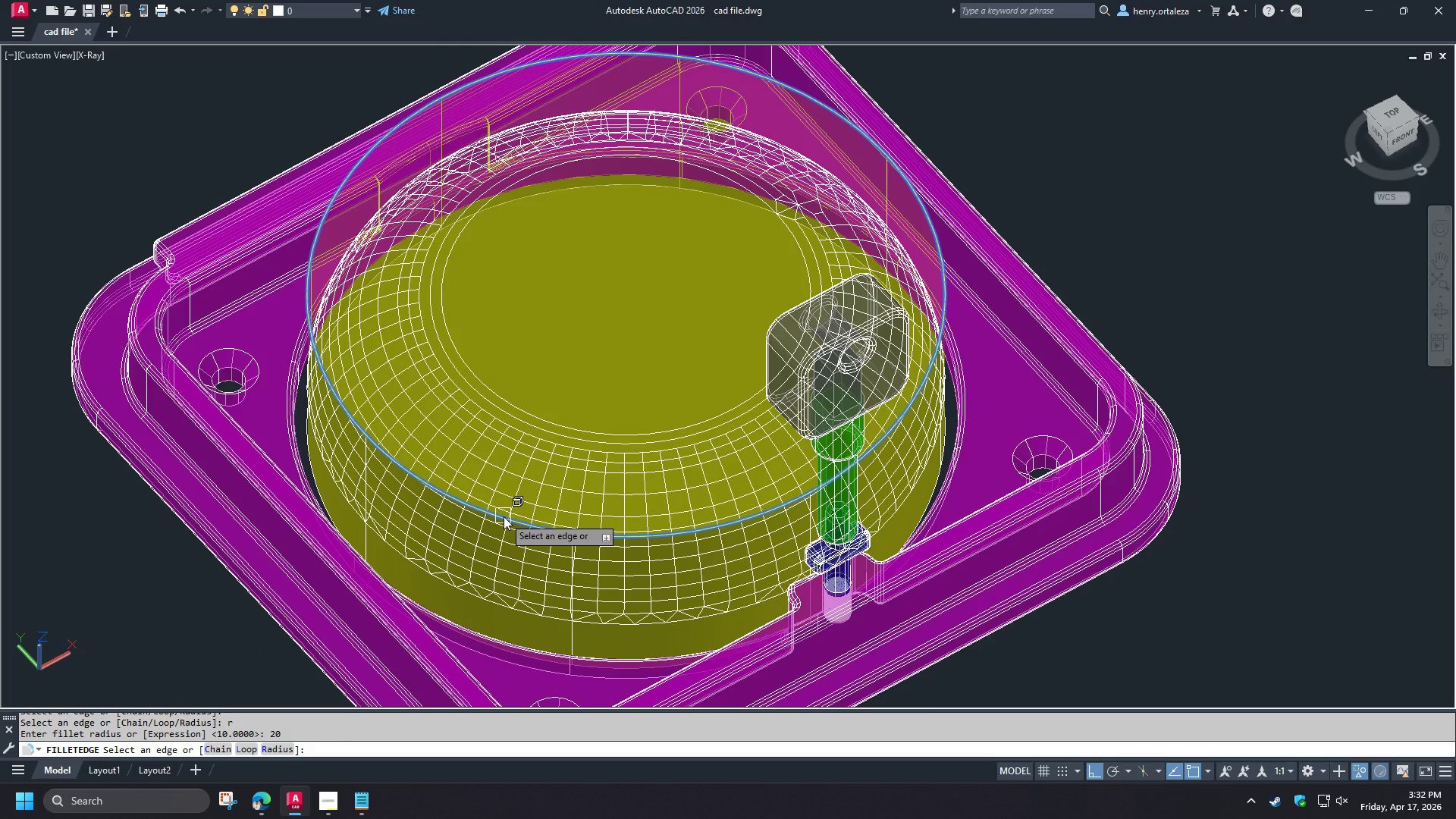 
key(Space)
 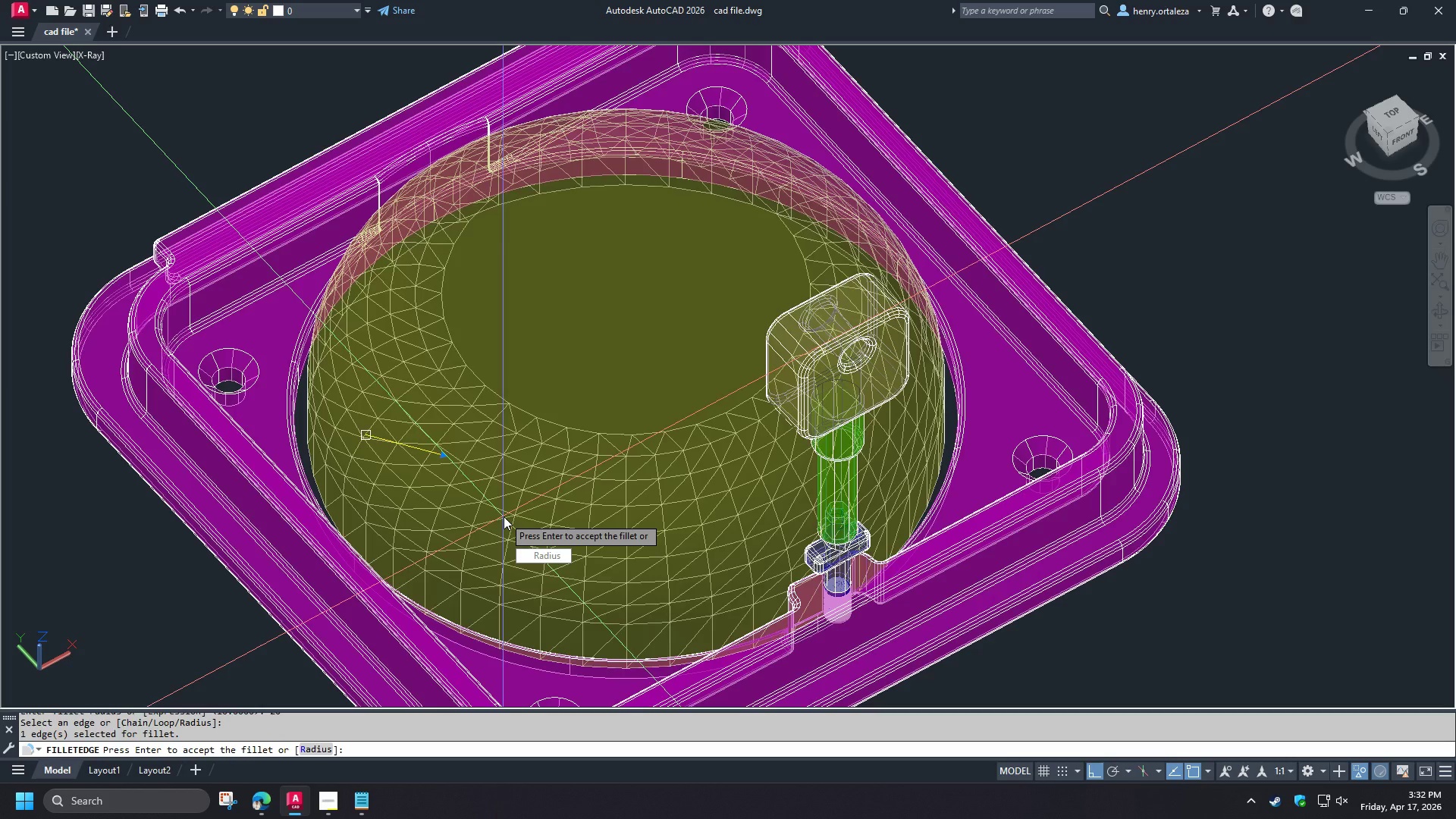 
key(Space)
 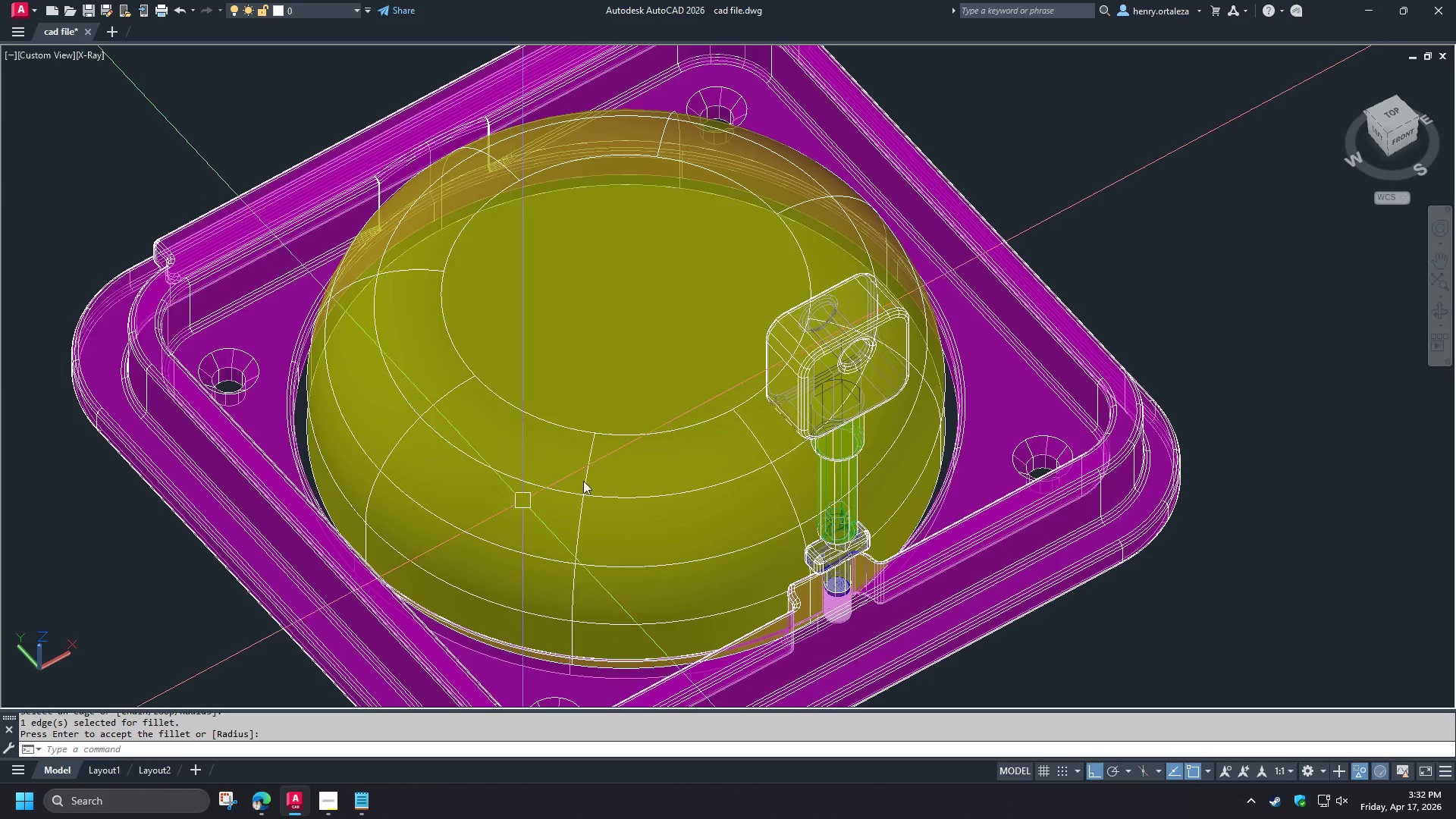 
type(re)
 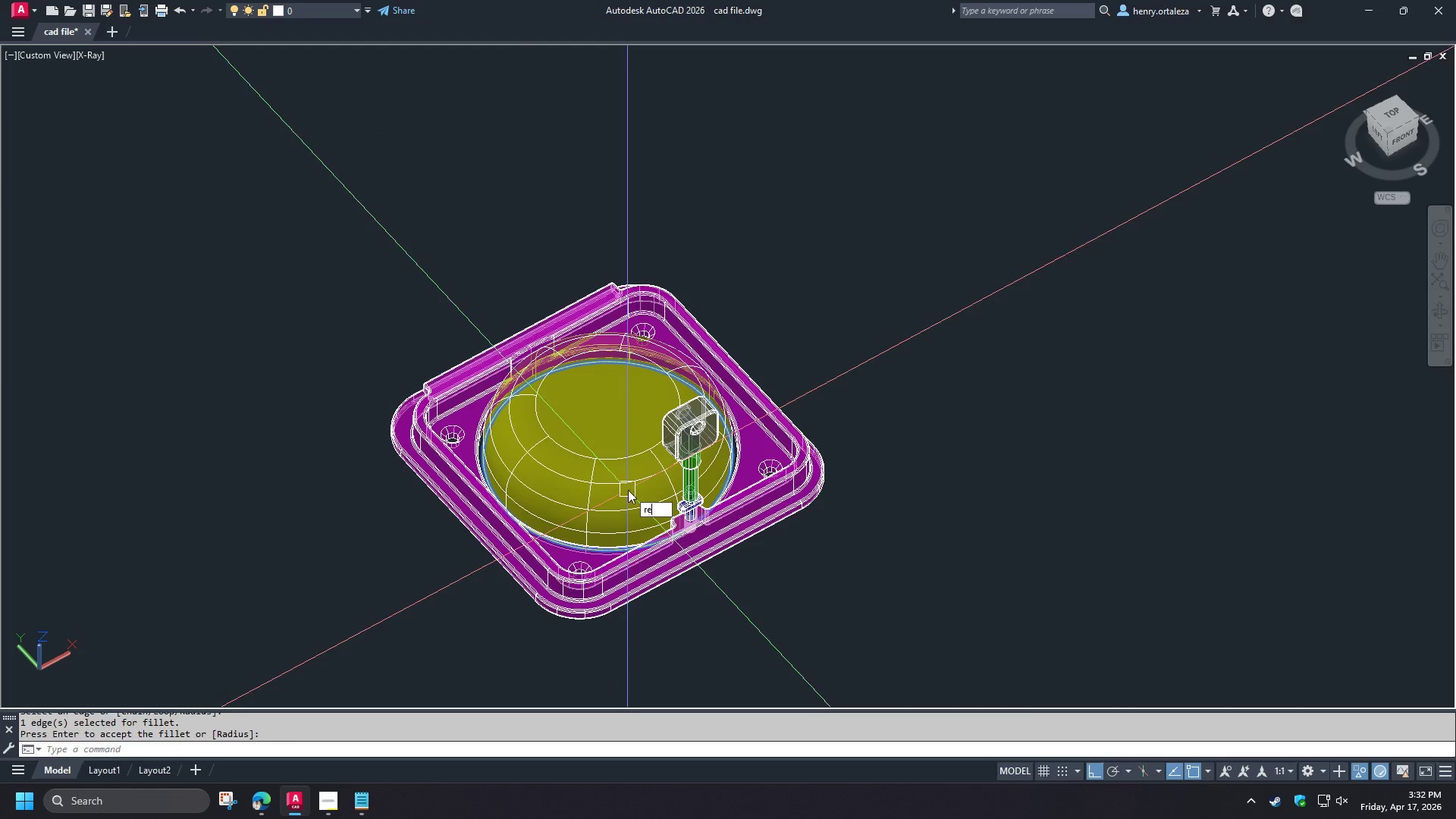 
scroll: coordinate [607, 472], scroll_direction: down, amount: 2.0
 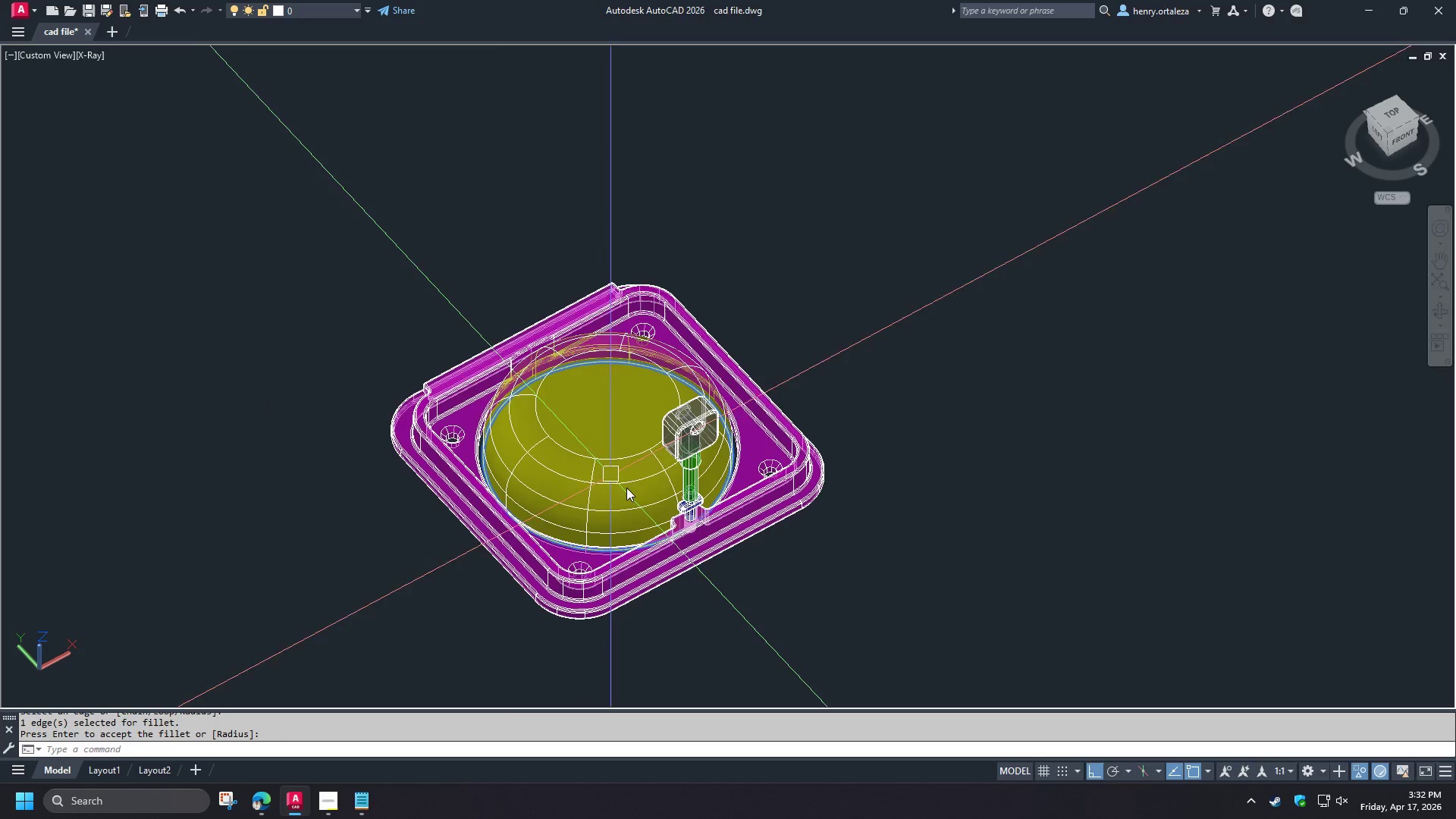 
key(Space)
 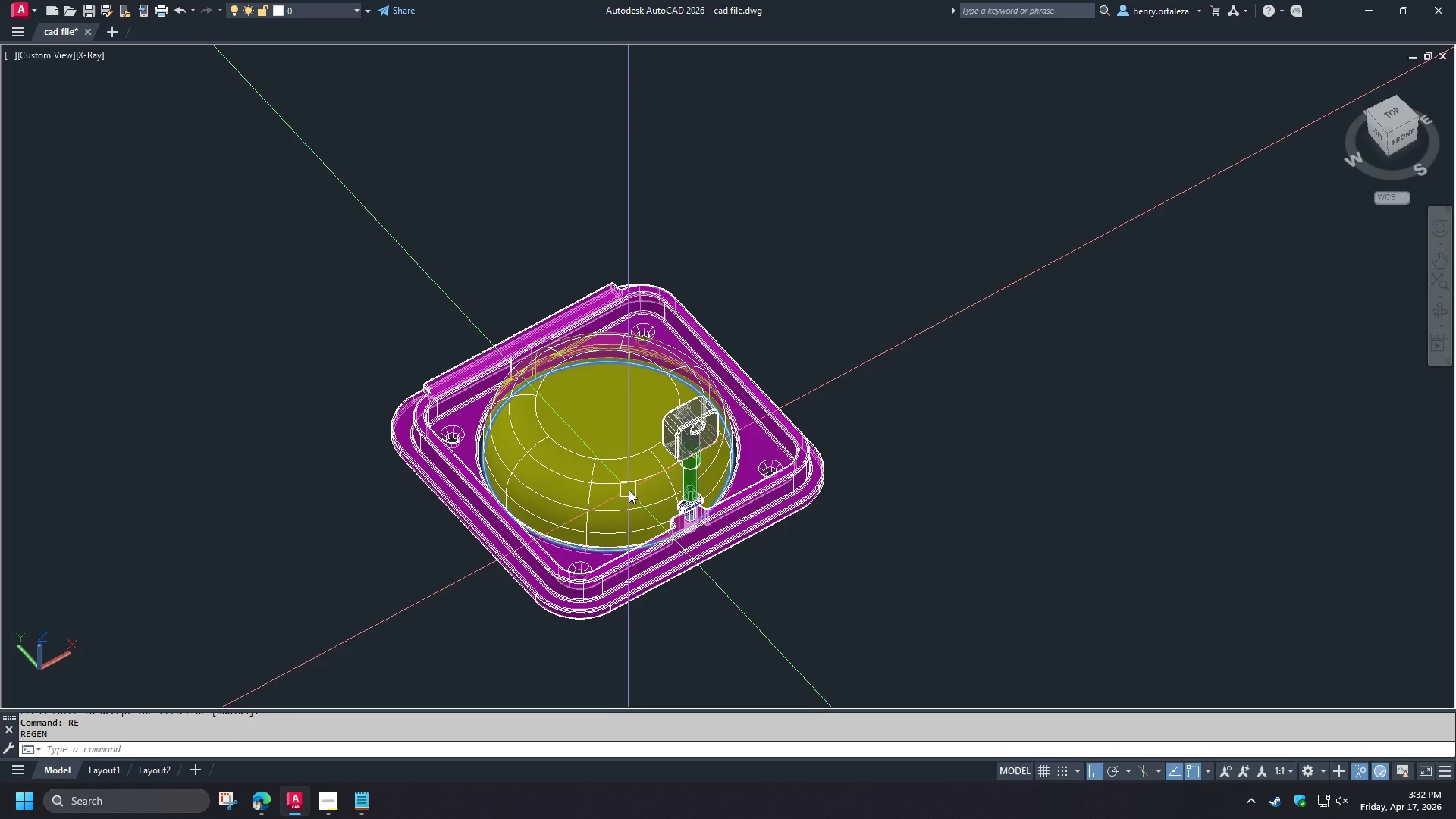 
hold_key(key=ShiftLeft, duration=1.5)
 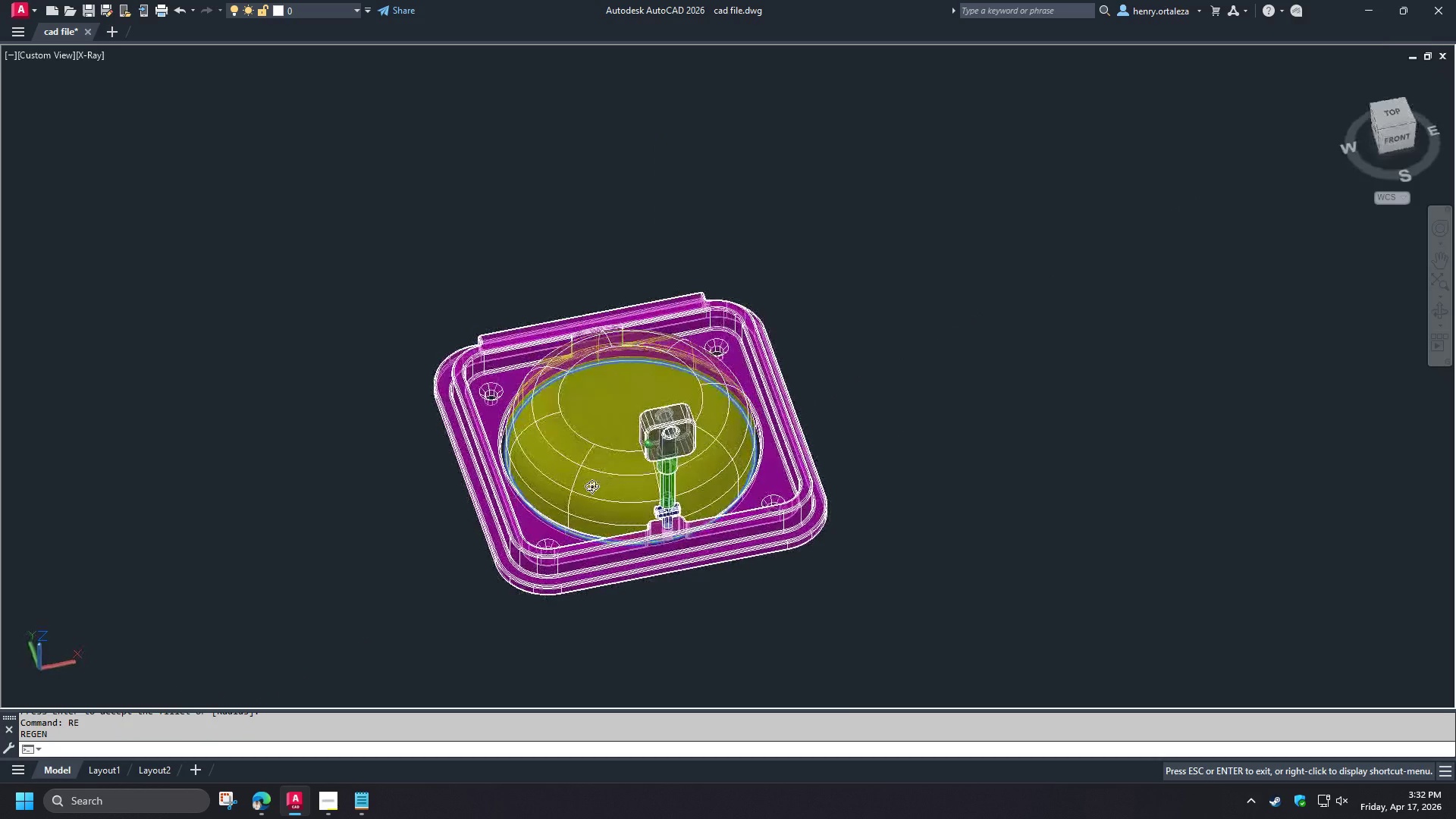 
hold_key(key=ShiftLeft, duration=1.51)
 